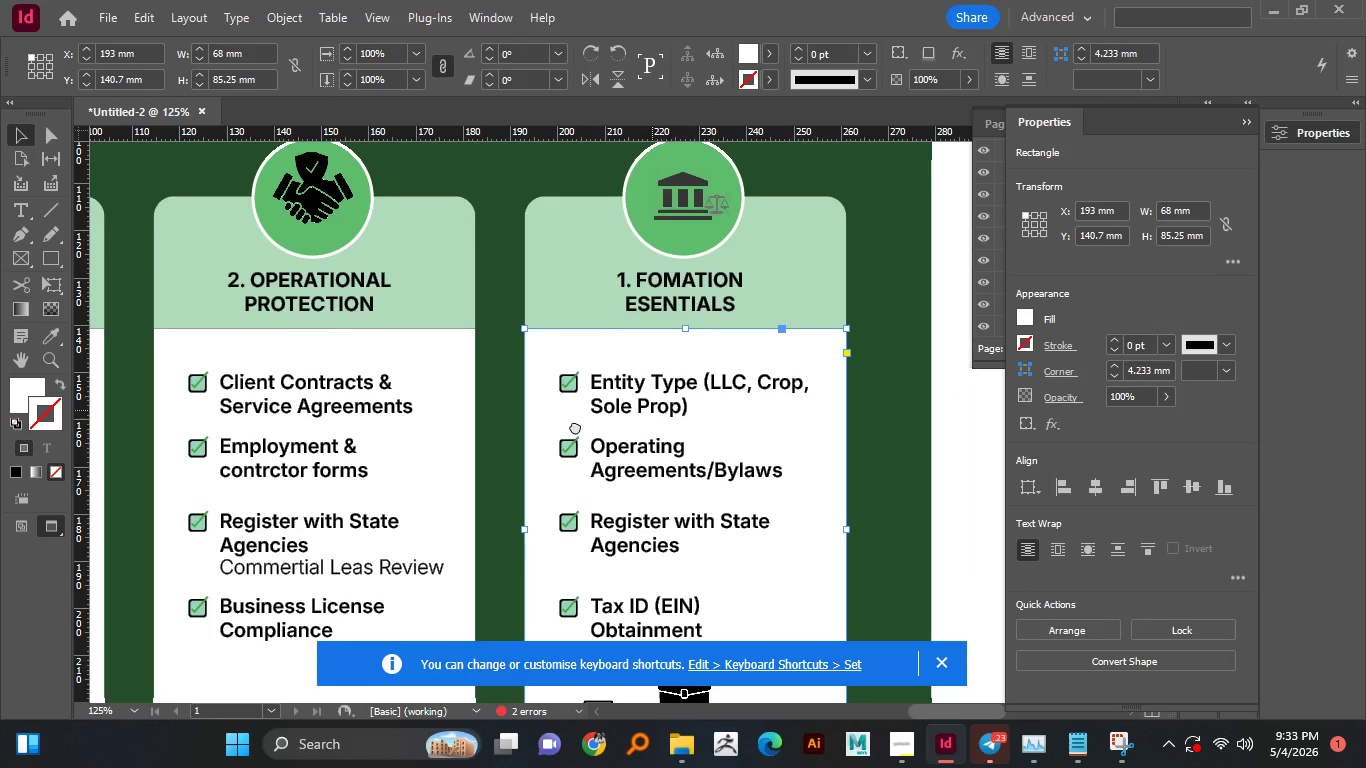 
left_click_drag(start_coordinate=[776, 510], to_coordinate=[604, 555])
 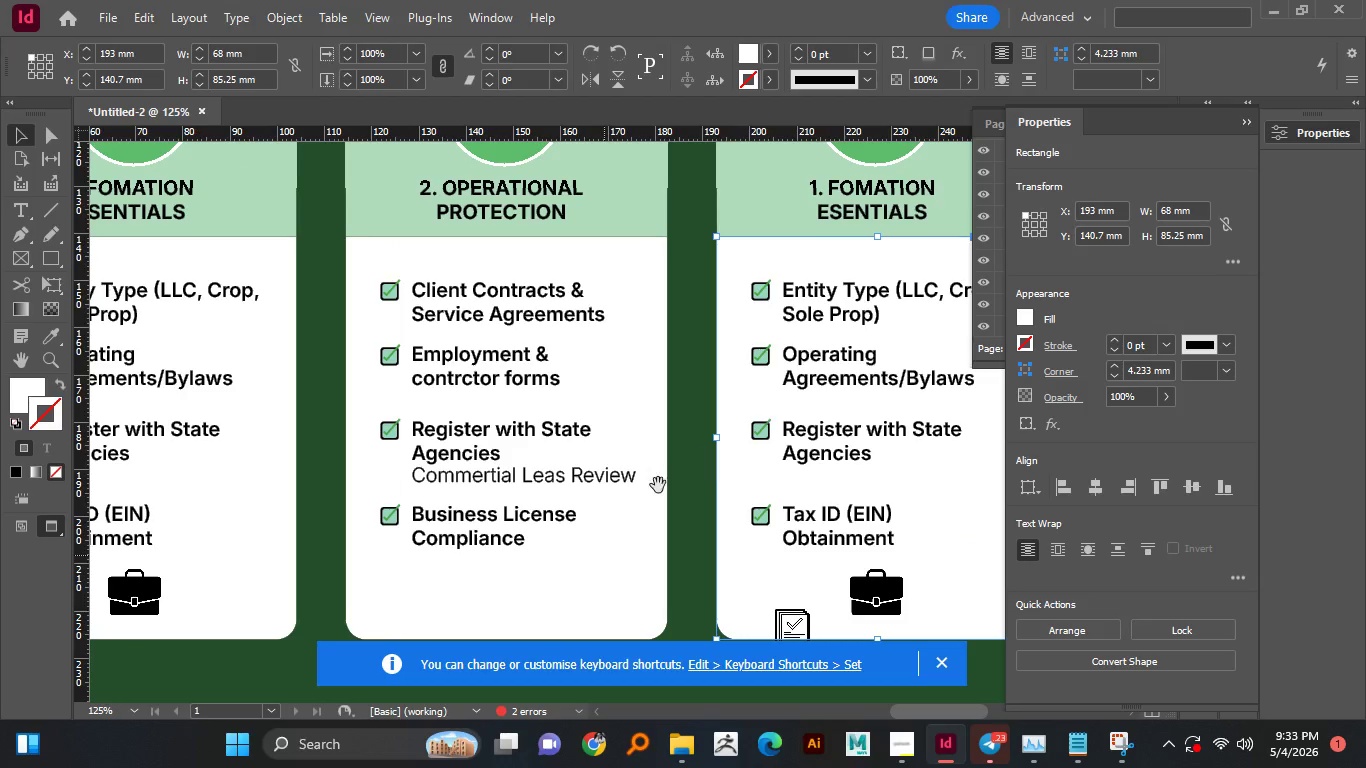 
left_click_drag(start_coordinate=[706, 459], to_coordinate=[590, 535])
 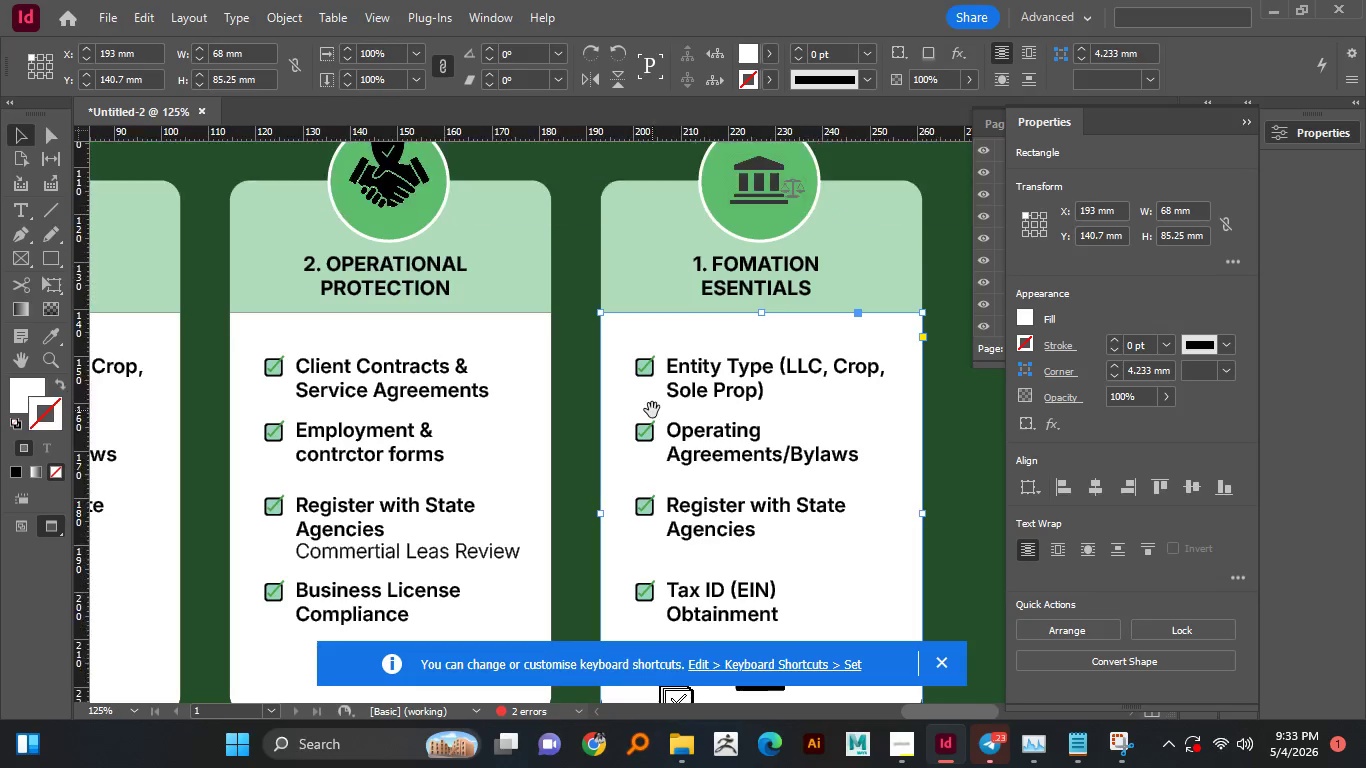 
hold_key(key=Space, duration=1.5)
 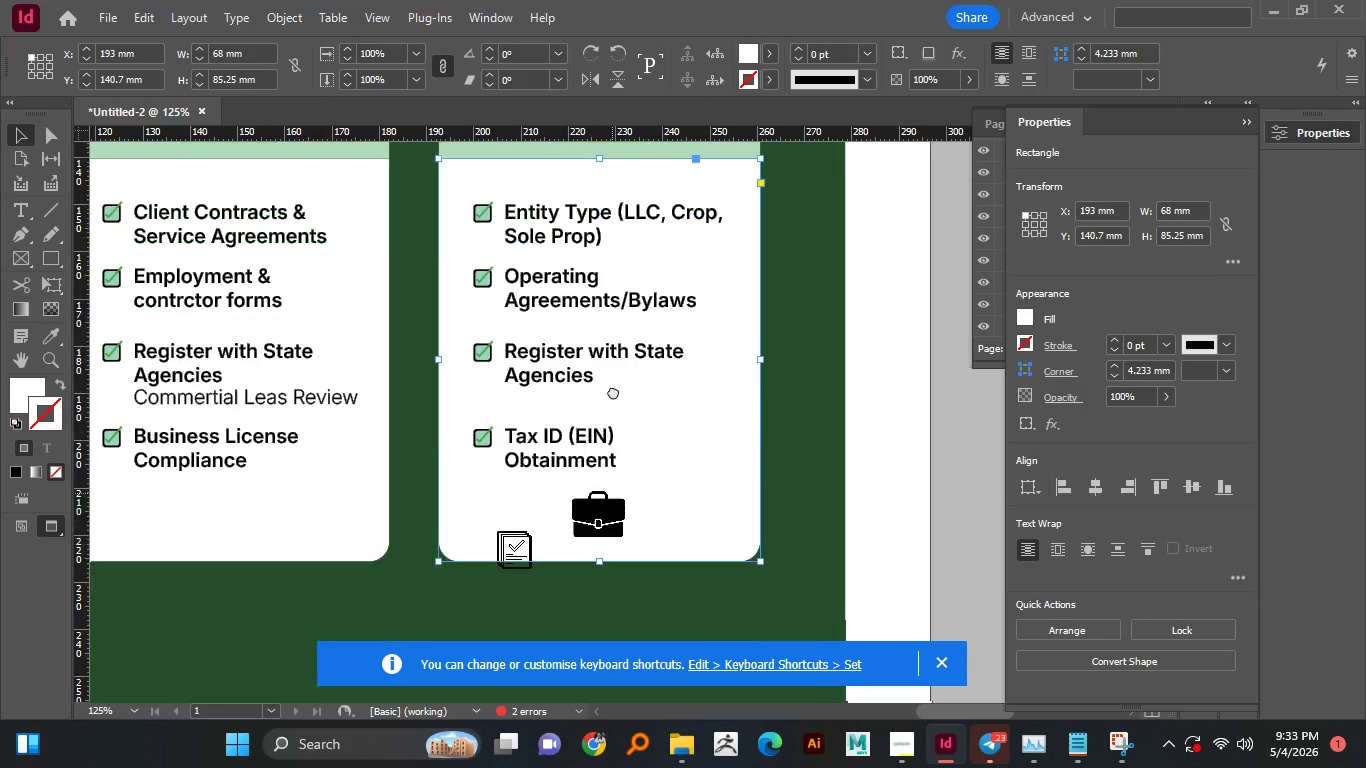 
left_click_drag(start_coordinate=[652, 410], to_coordinate=[571, 424])
 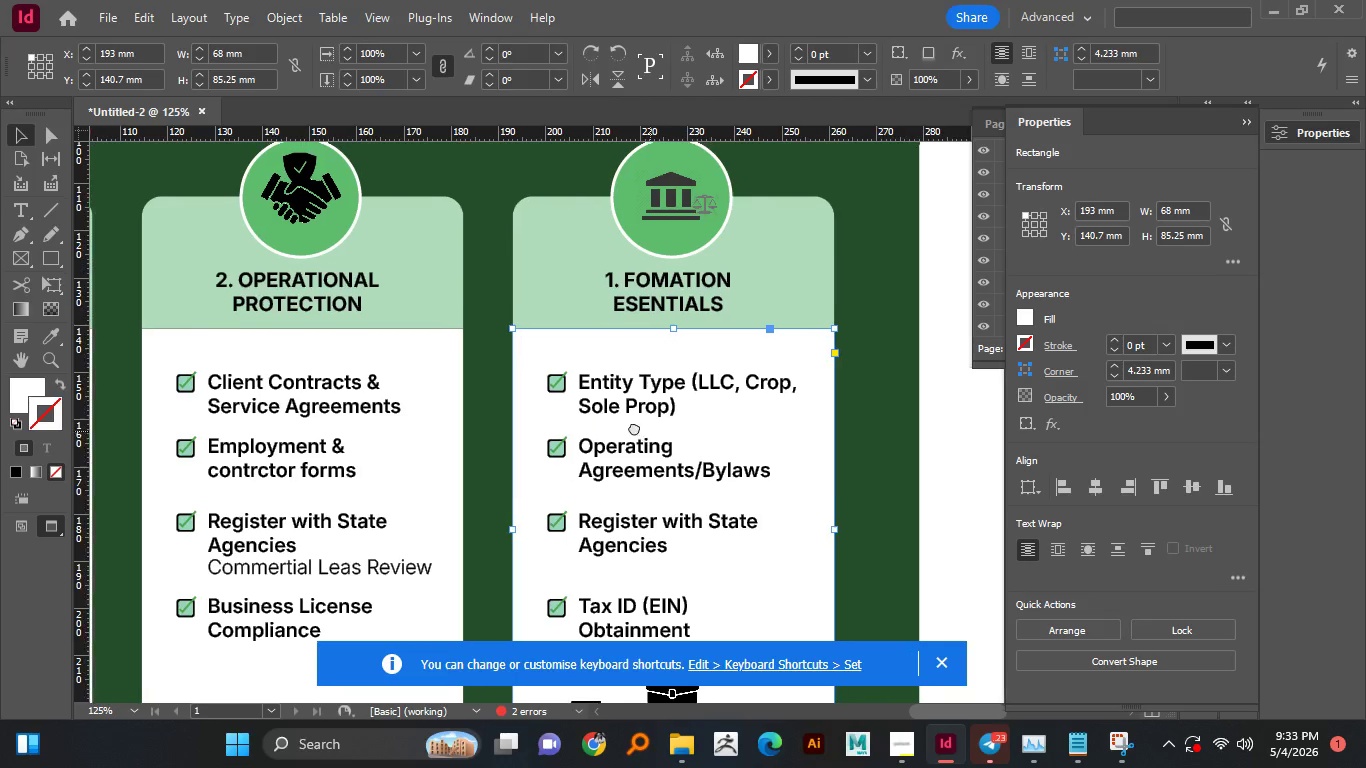 
left_click_drag(start_coordinate=[650, 431], to_coordinate=[570, 346])
 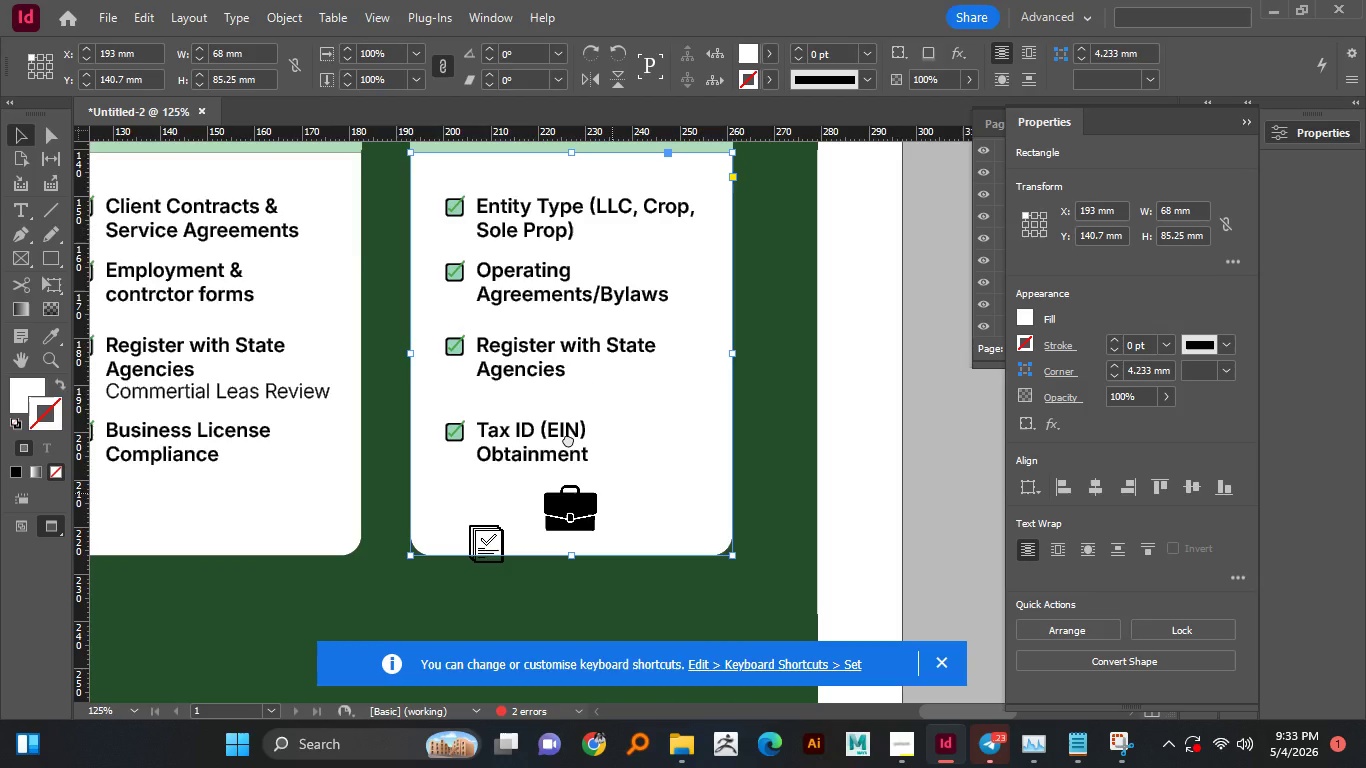 
hold_key(key=Space, duration=1.5)
 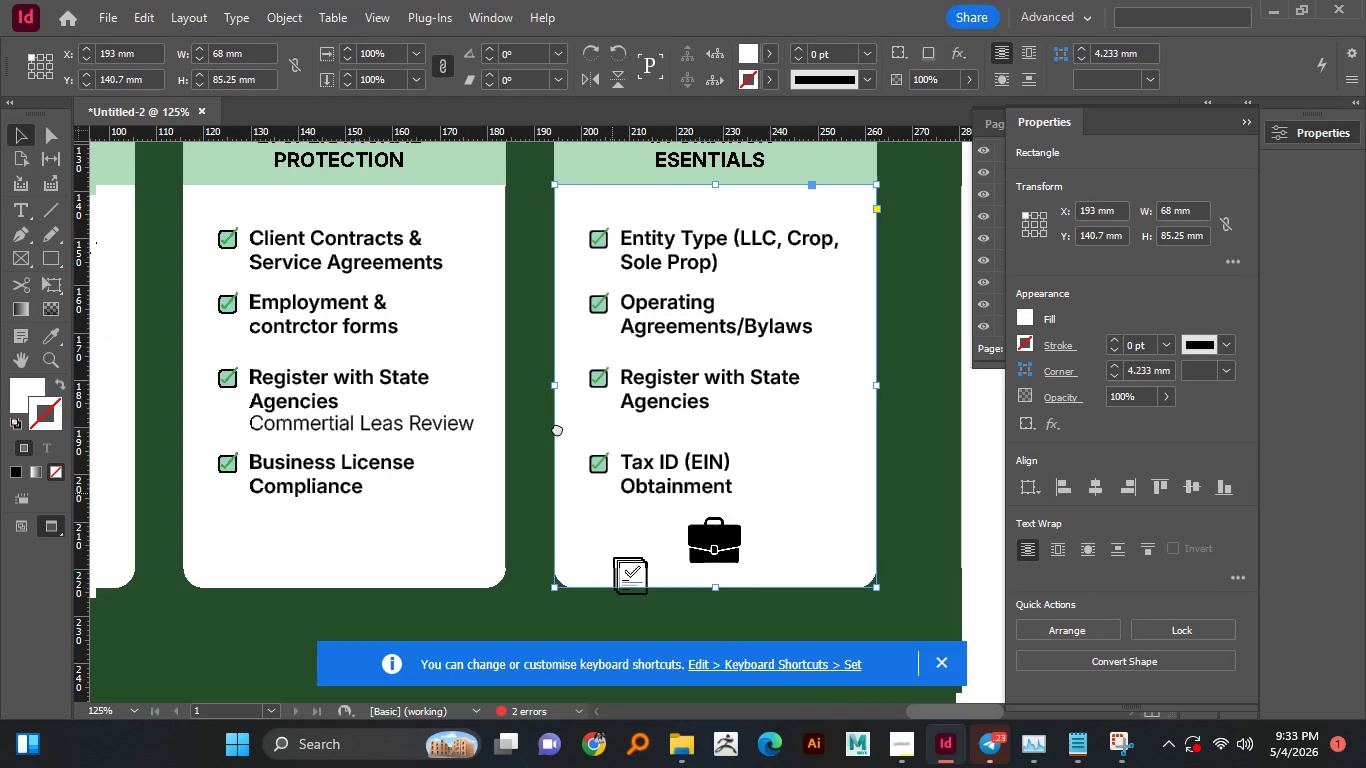 
left_click_drag(start_coordinate=[614, 475], to_coordinate=[589, 517])
 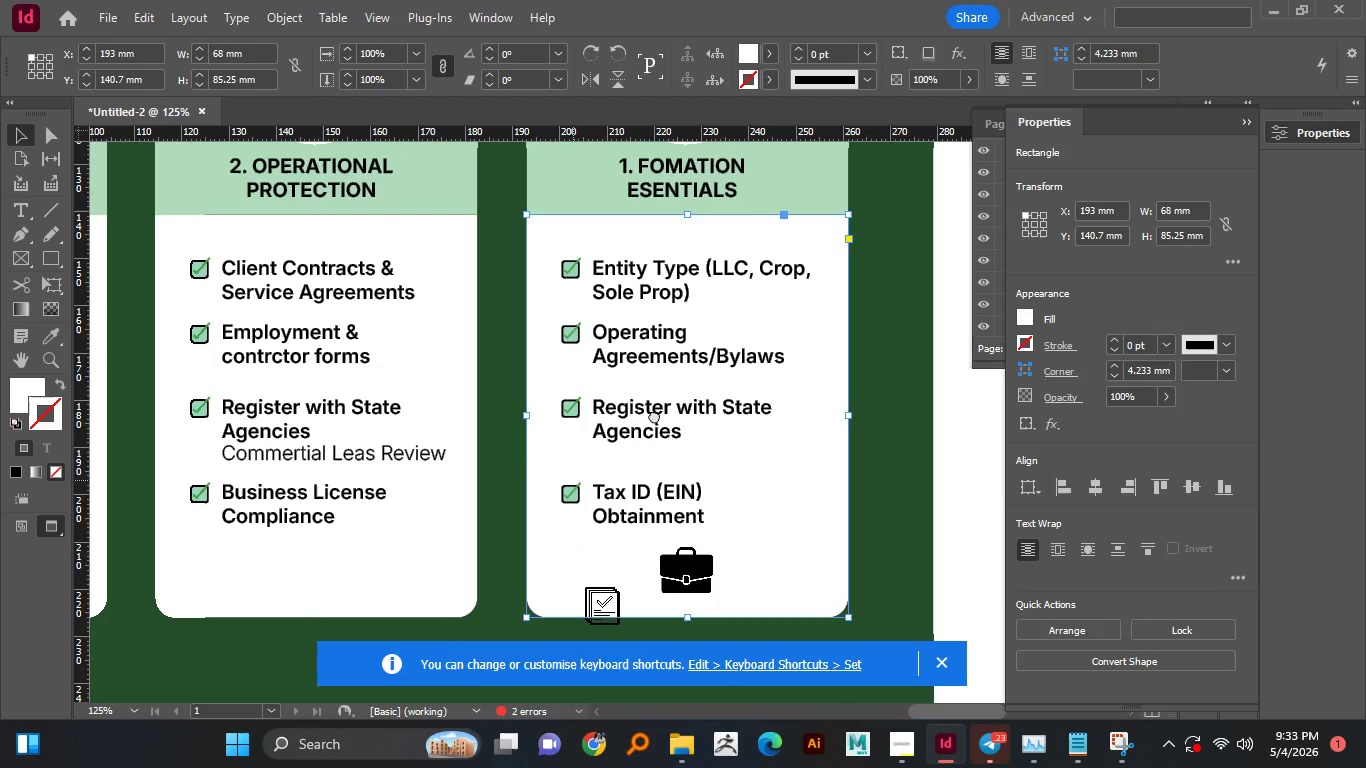 
hold_key(key=Space, duration=1.5)
 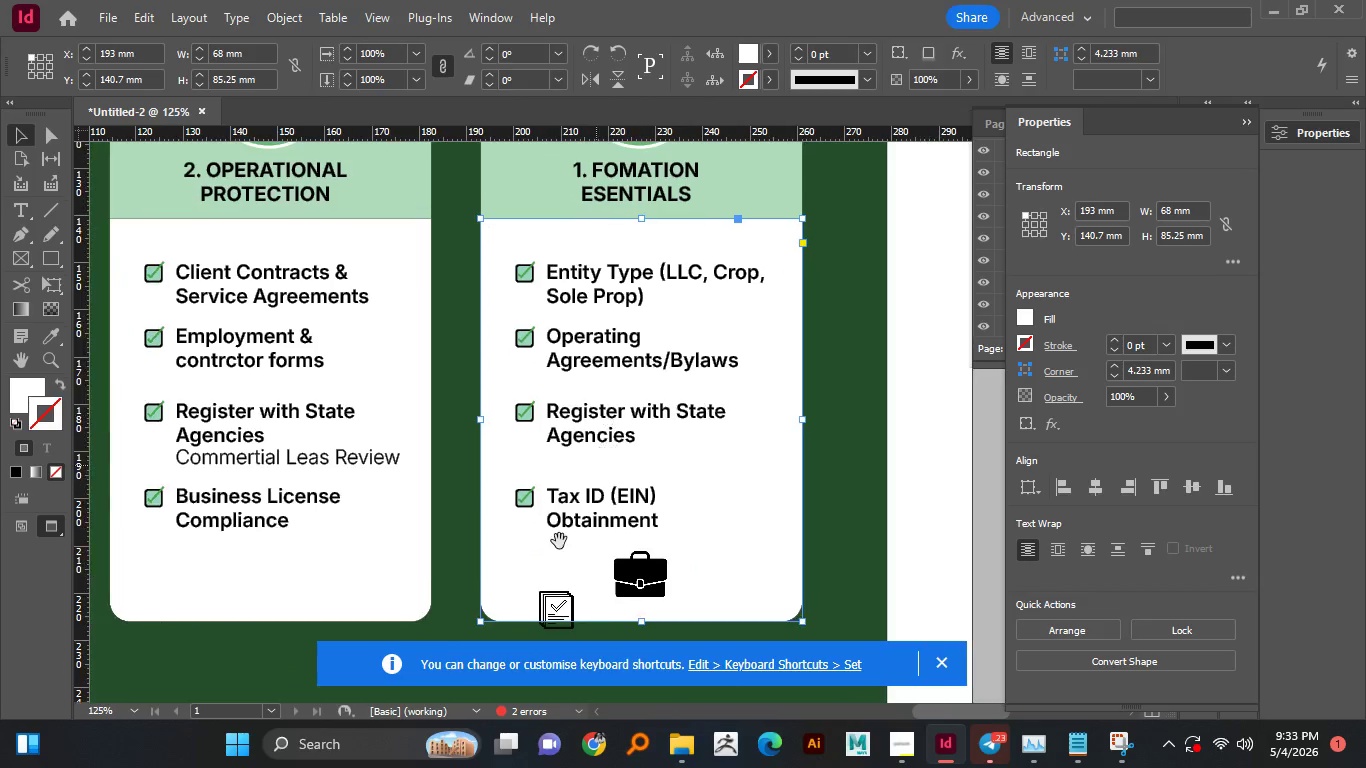 
left_click_drag(start_coordinate=[574, 478], to_coordinate=[642, 415])
 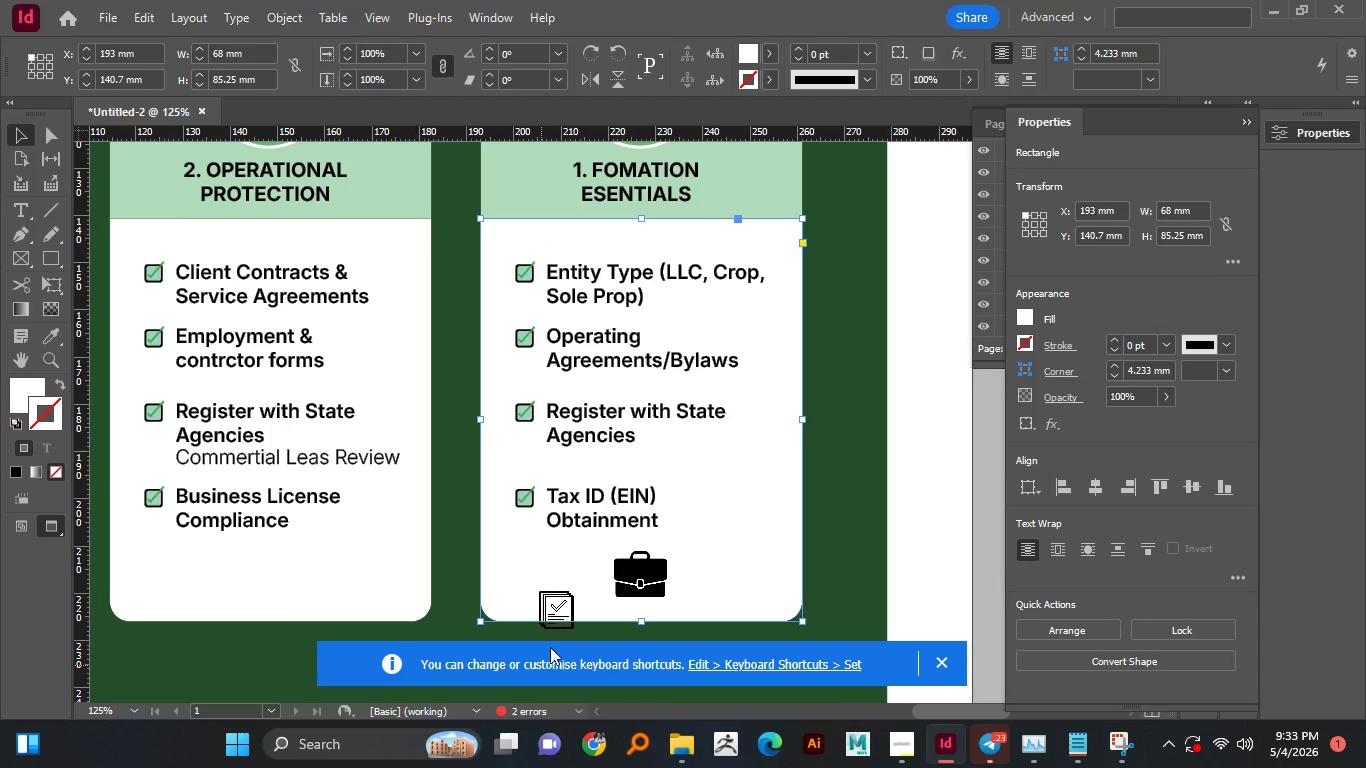 
hold_key(key=Space, duration=0.84)
 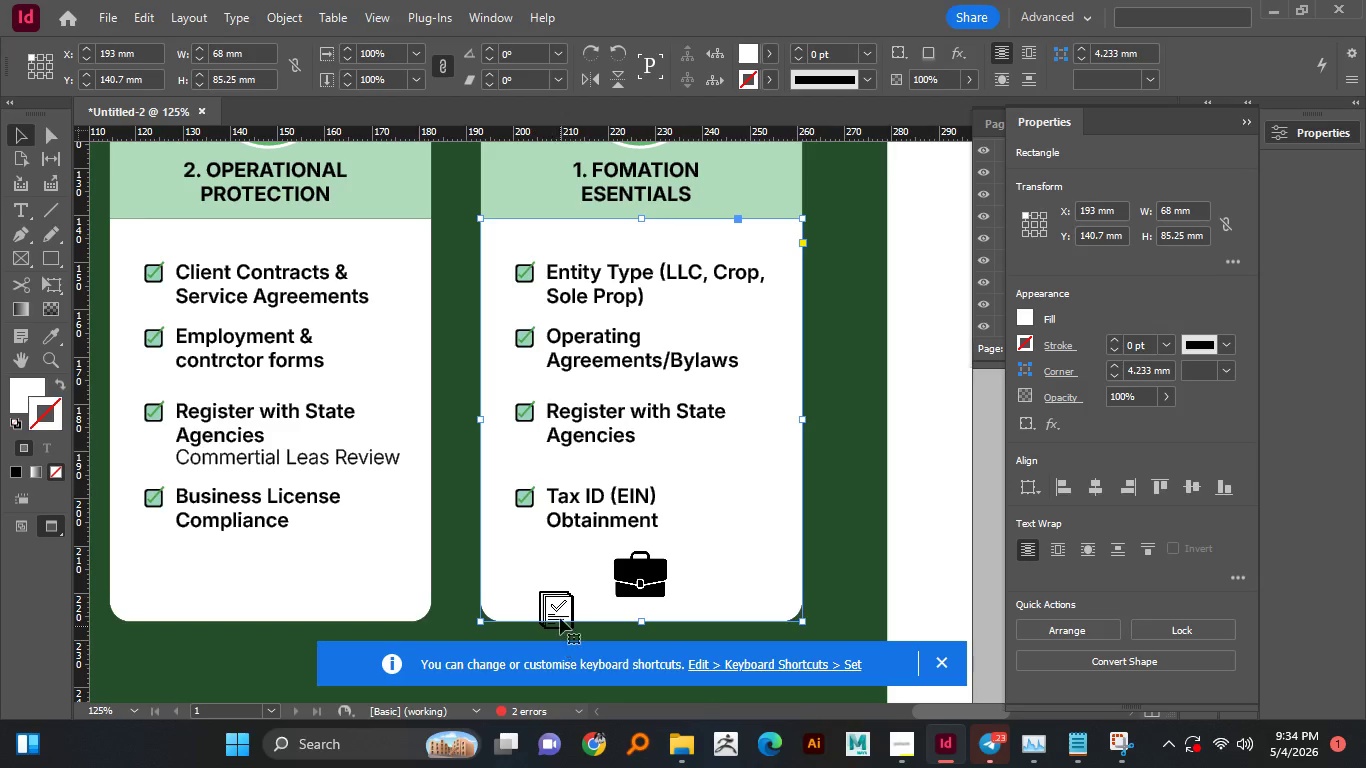 
key(V)
 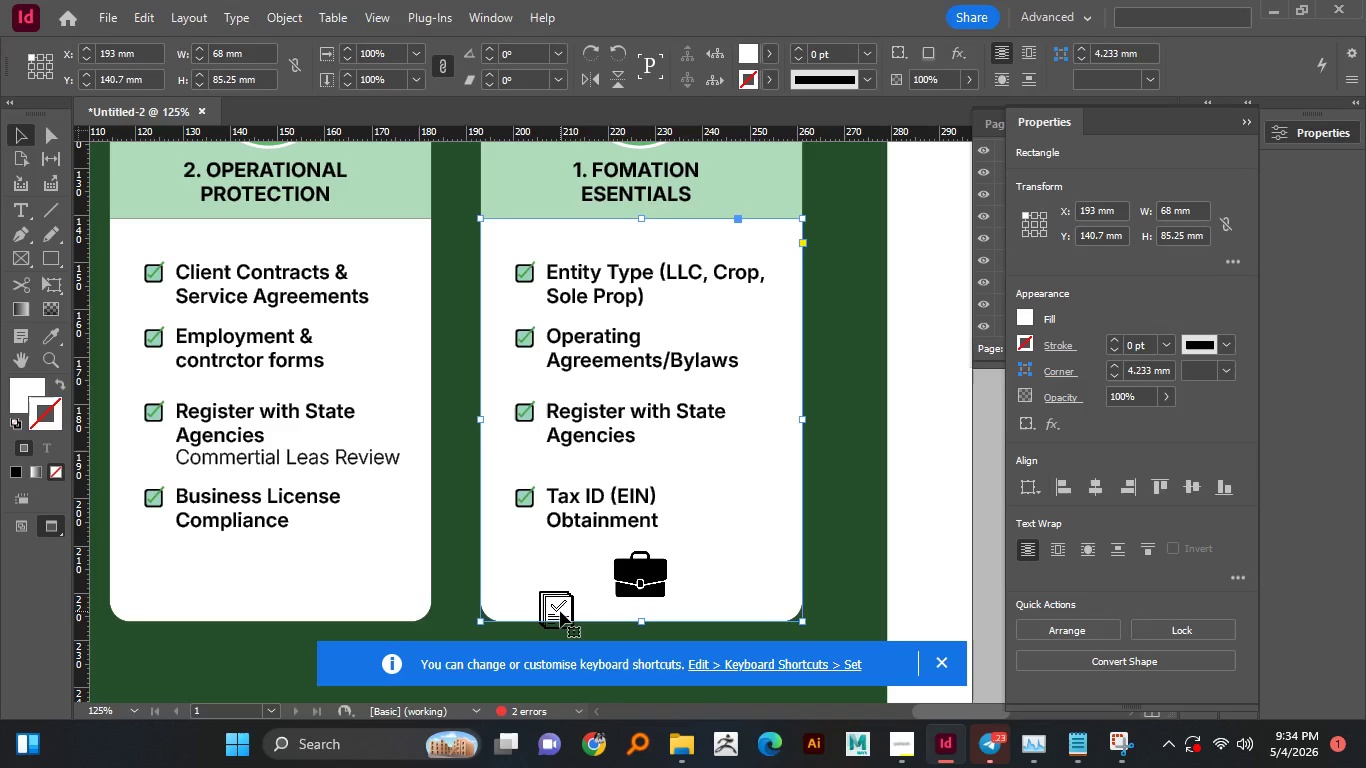 
left_click([560, 611])
 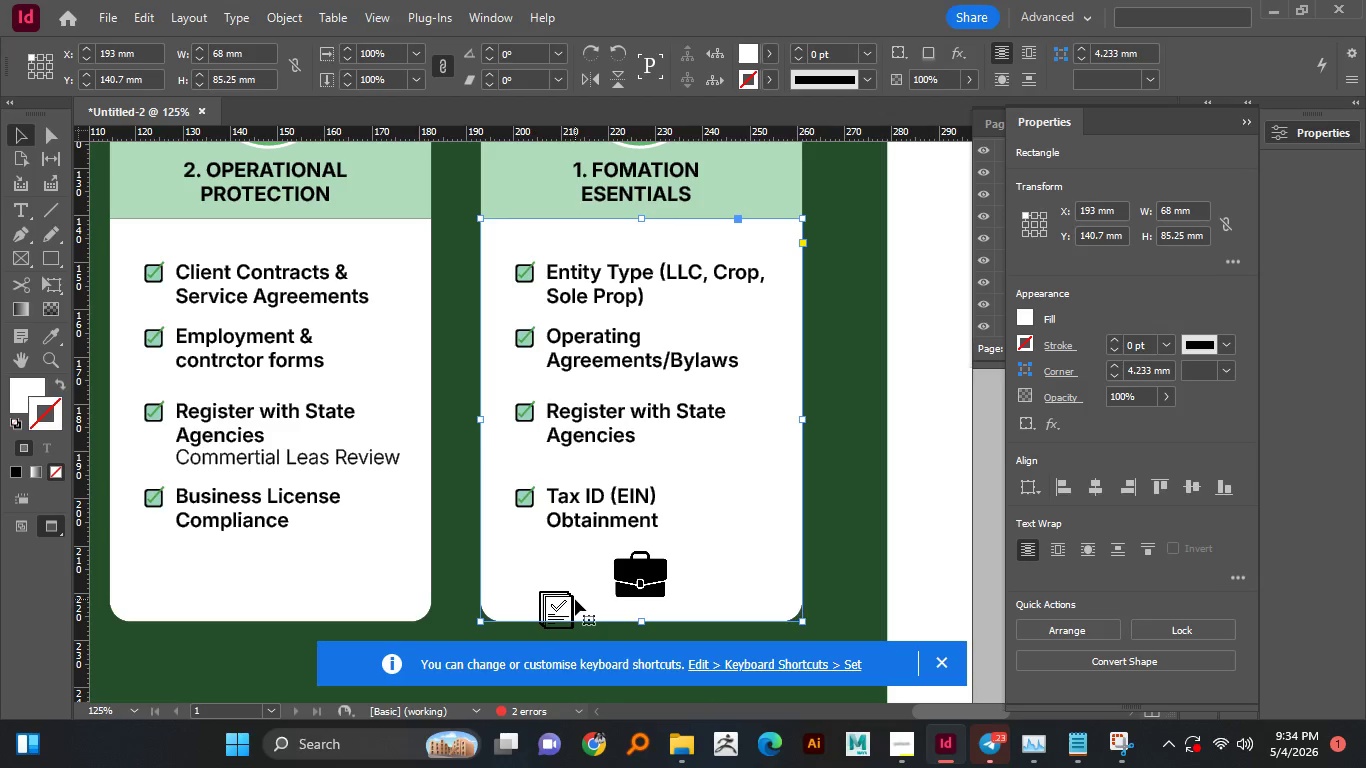 
left_click([575, 599])
 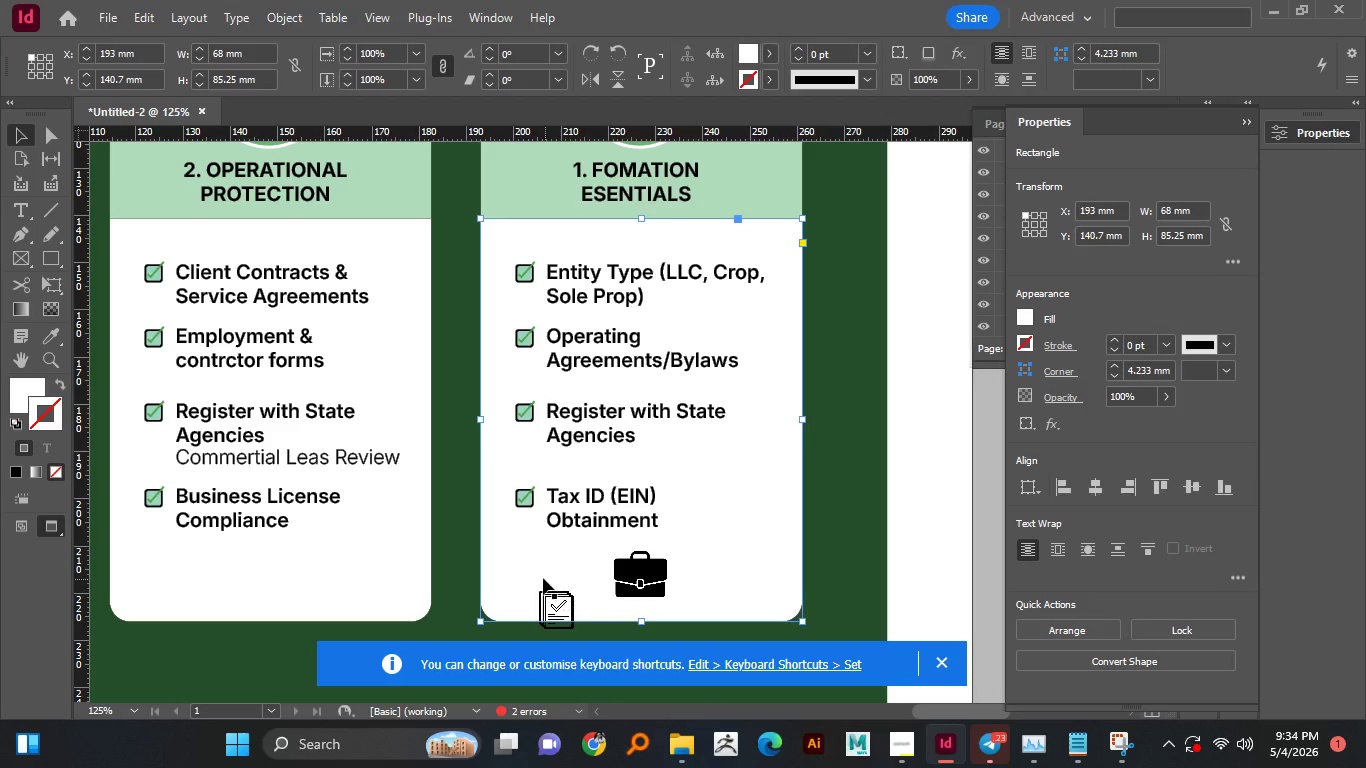 
left_click([543, 578])
 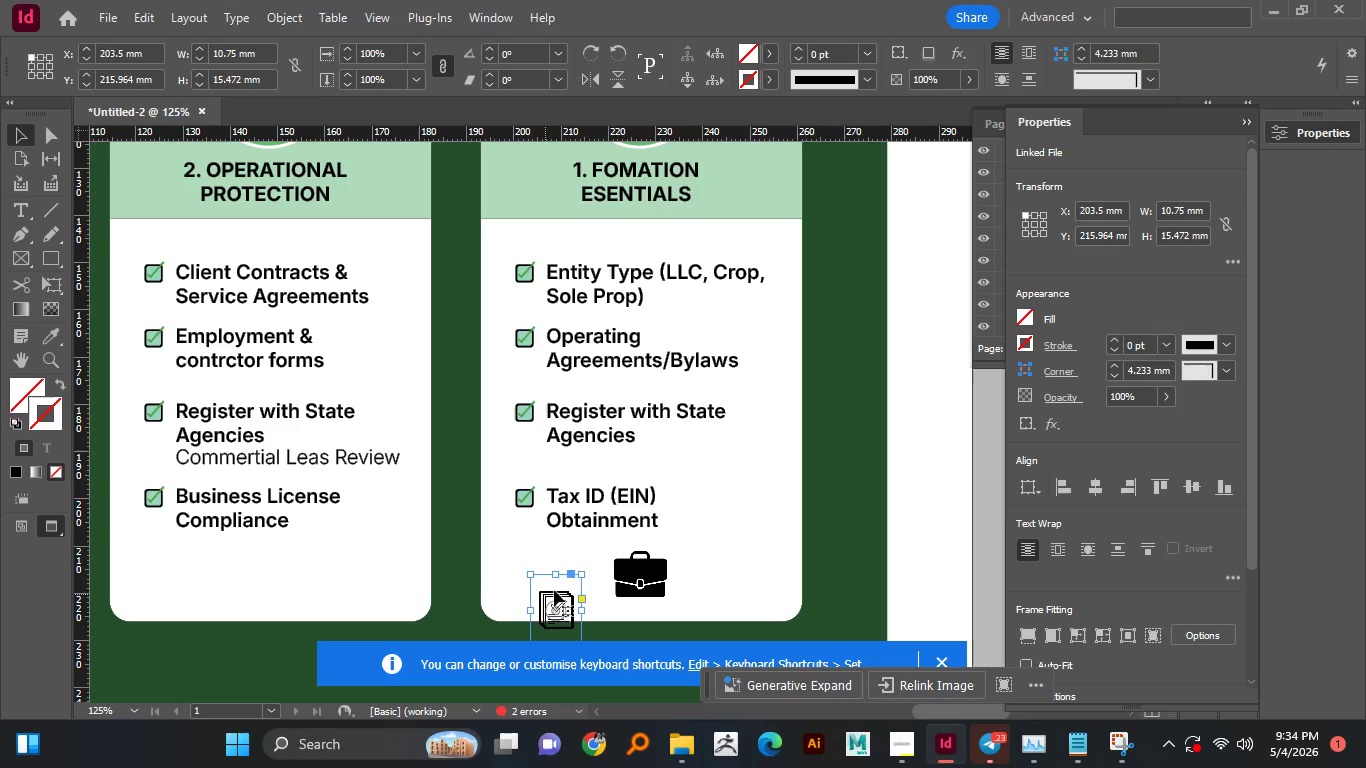 
key(Delete)
 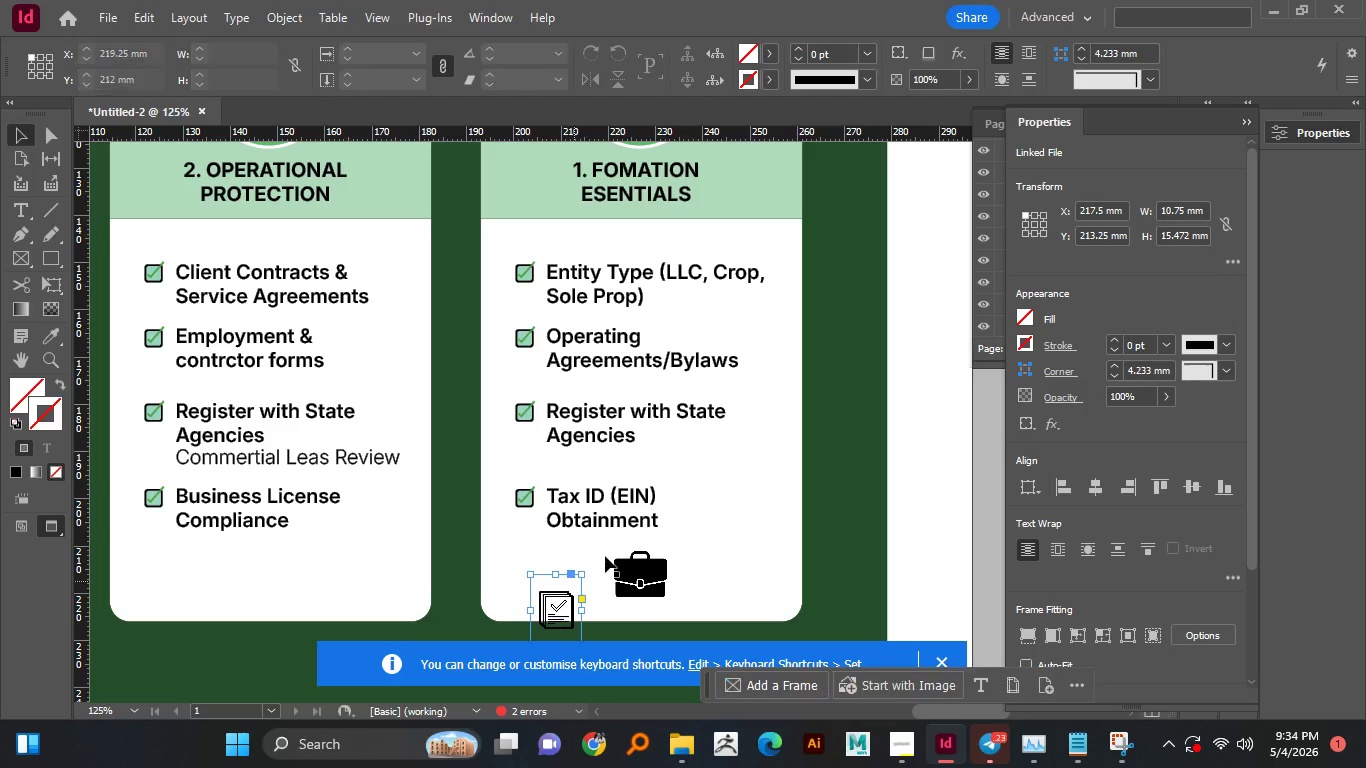 
left_click([605, 556])
 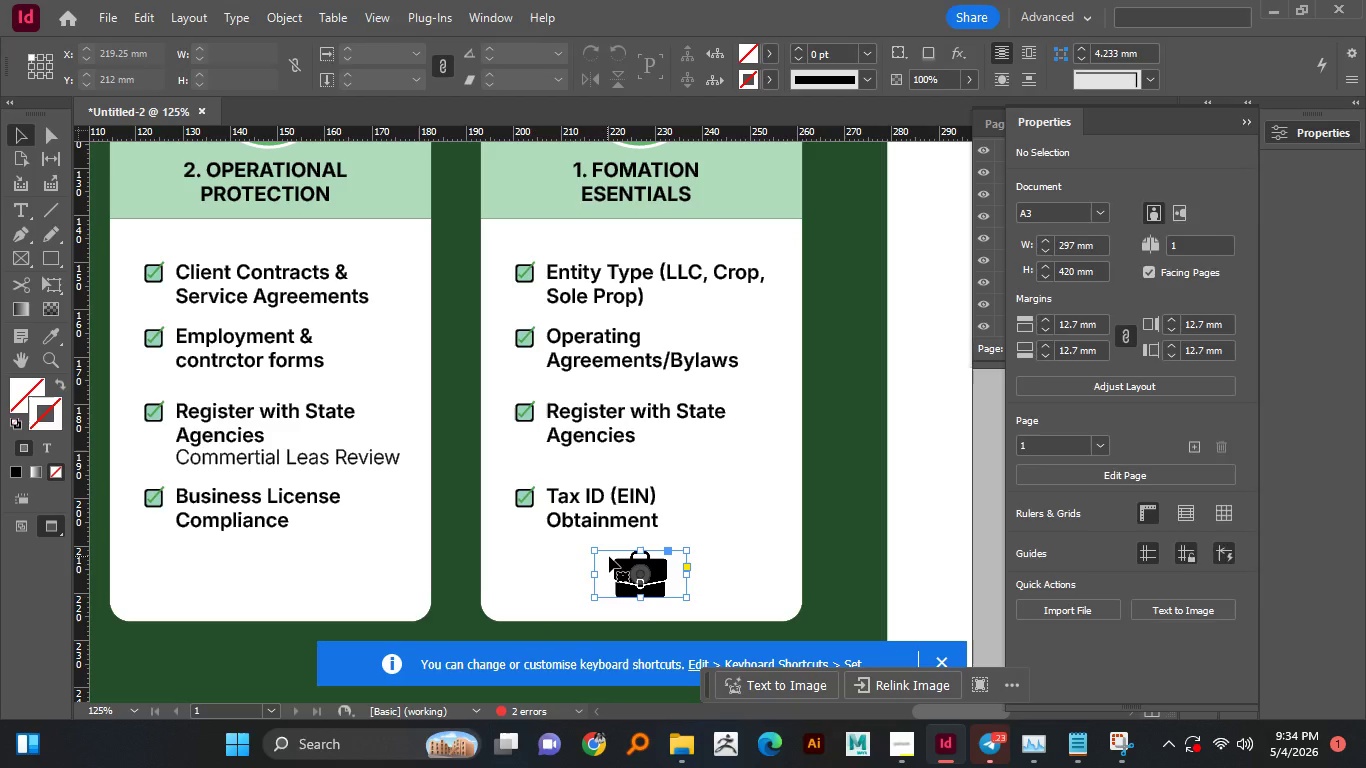 
key(Delete)
 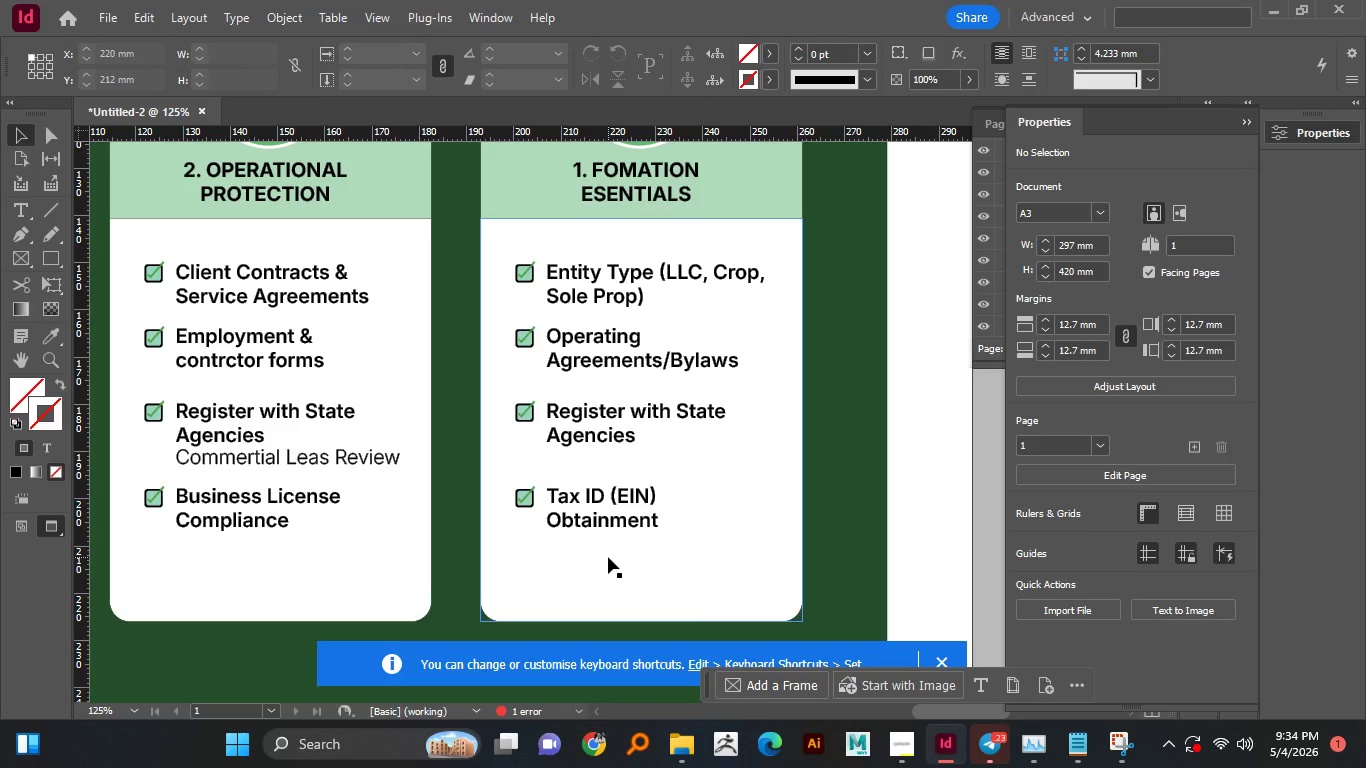 
scroll: coordinate [608, 557], scroll_direction: up, amount: 4.0
 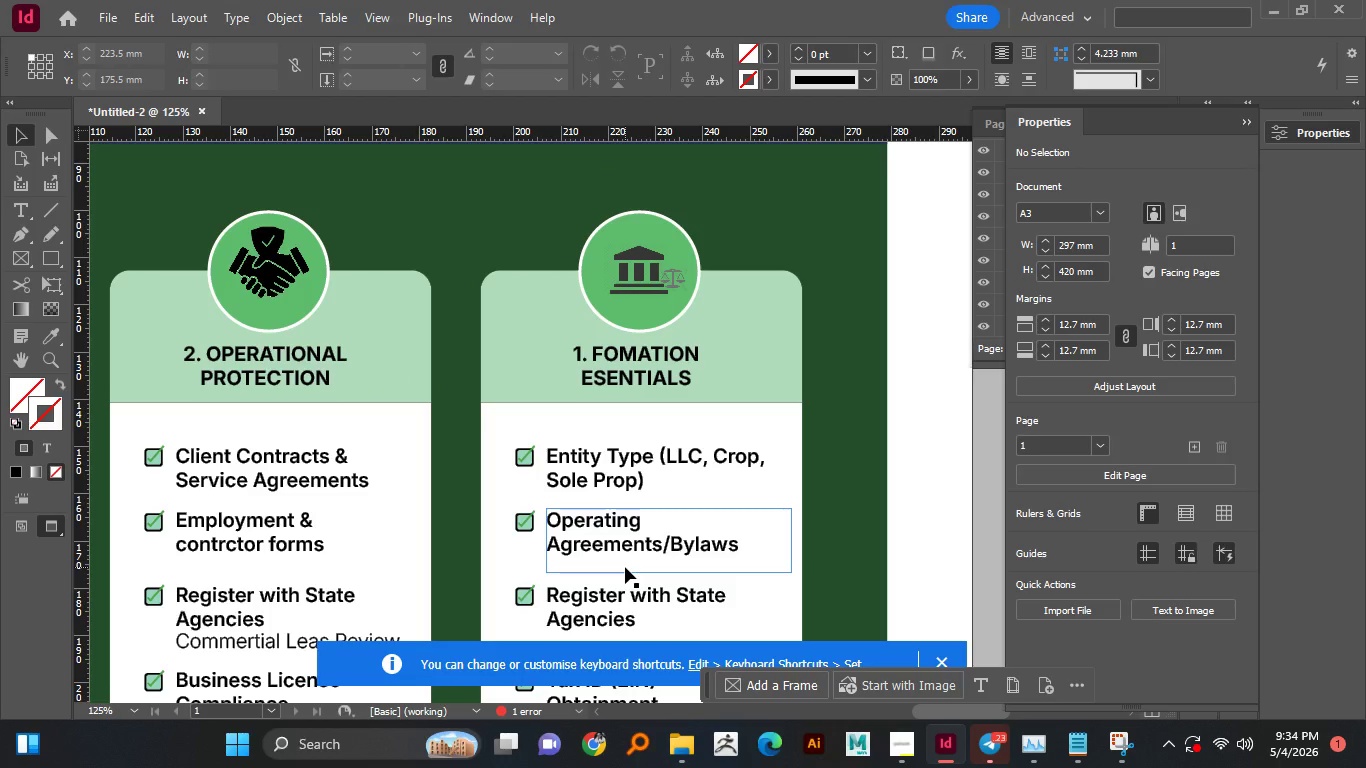 
wait(7.34)
 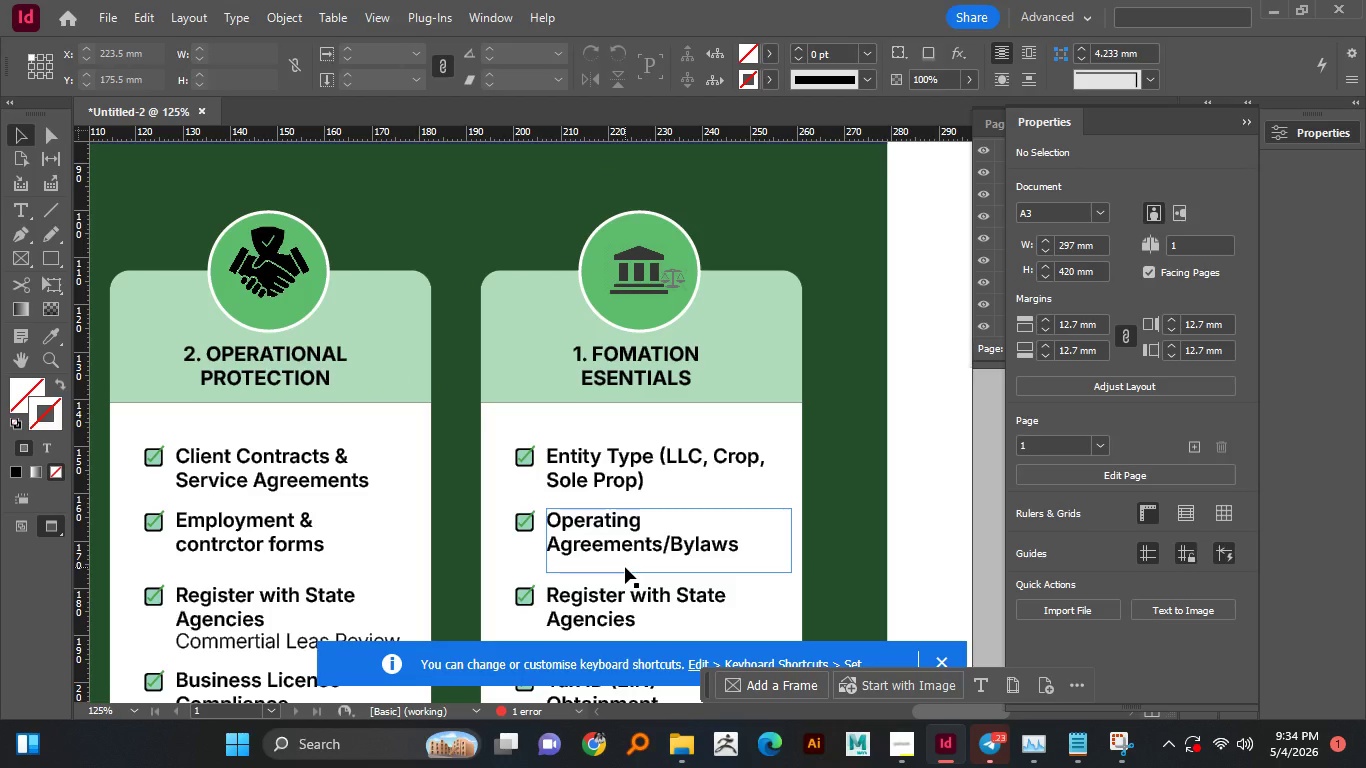 
scroll: coordinate [349, 474], scroll_direction: down, amount: 1.0
 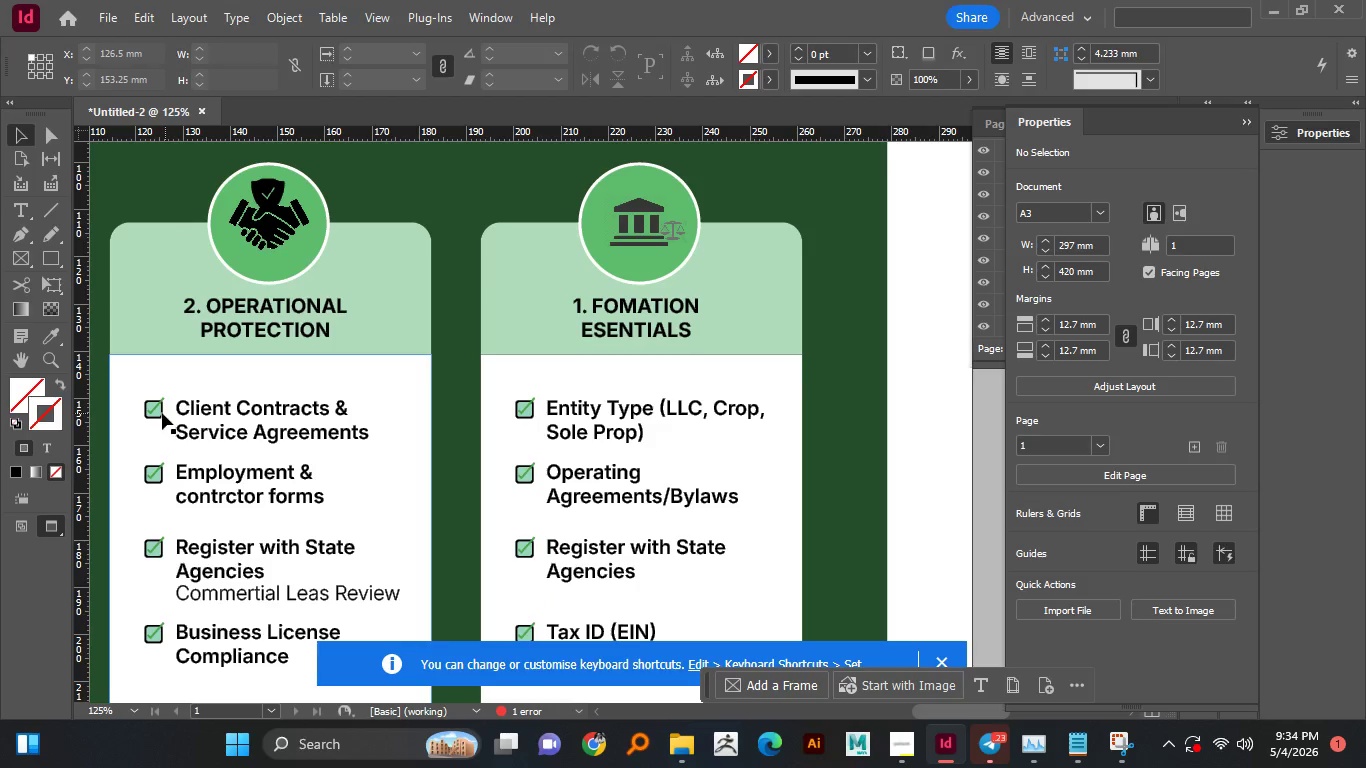 
left_click([162, 413])
 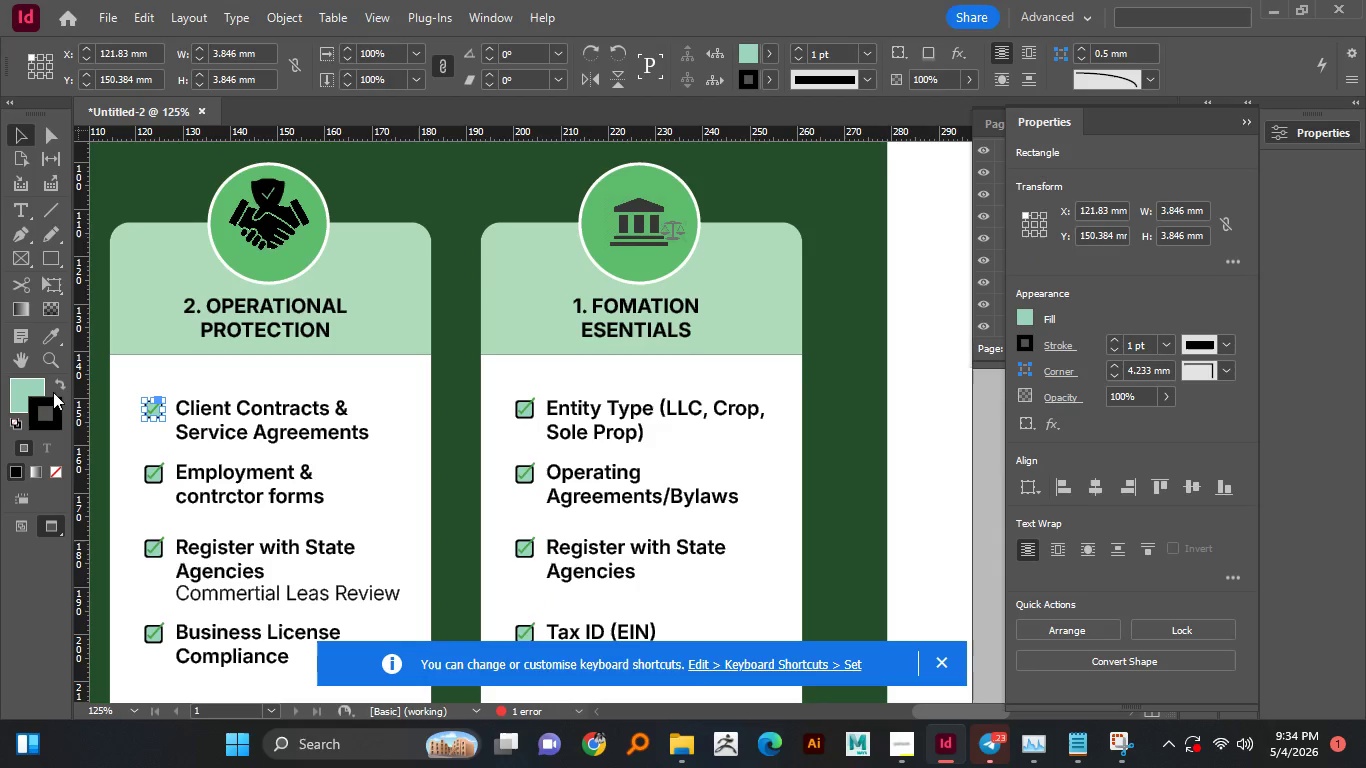 
double_click([27, 379])
 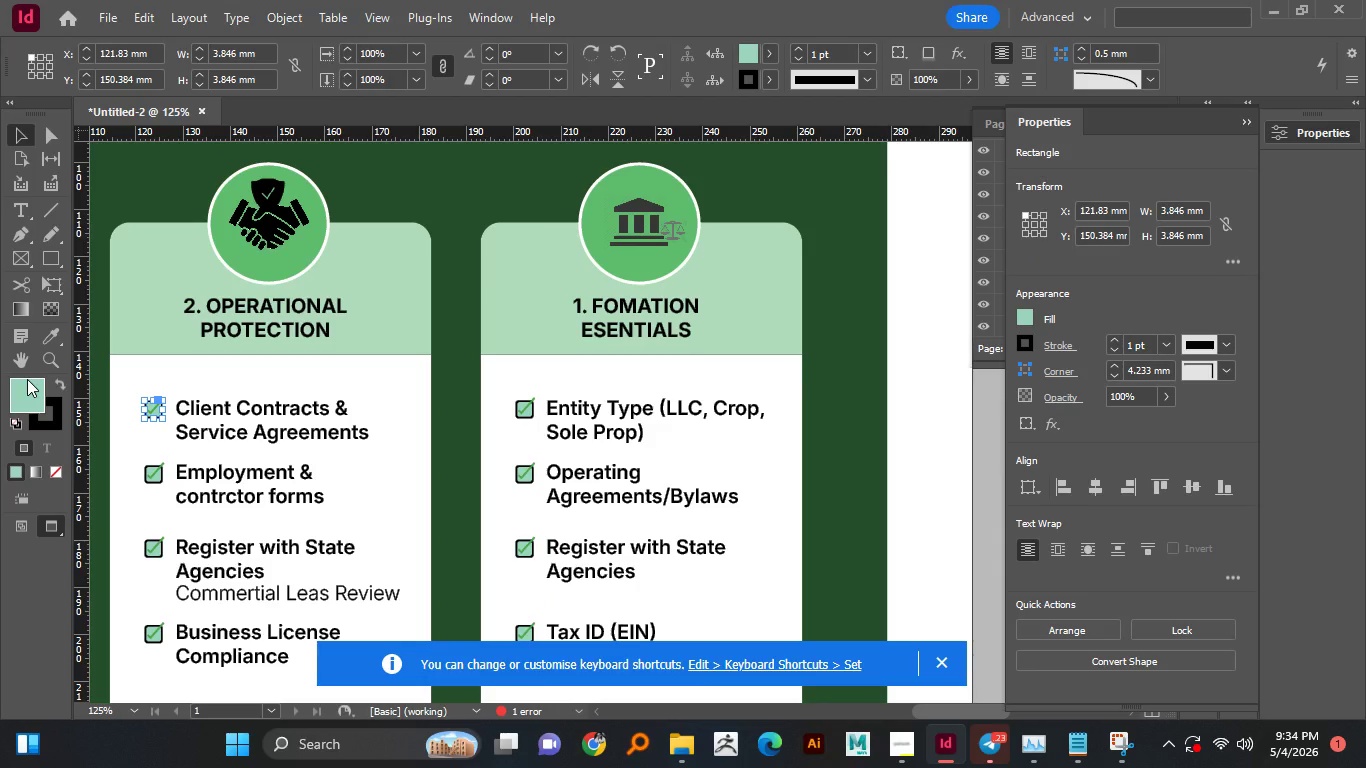 
triple_click([27, 379])
 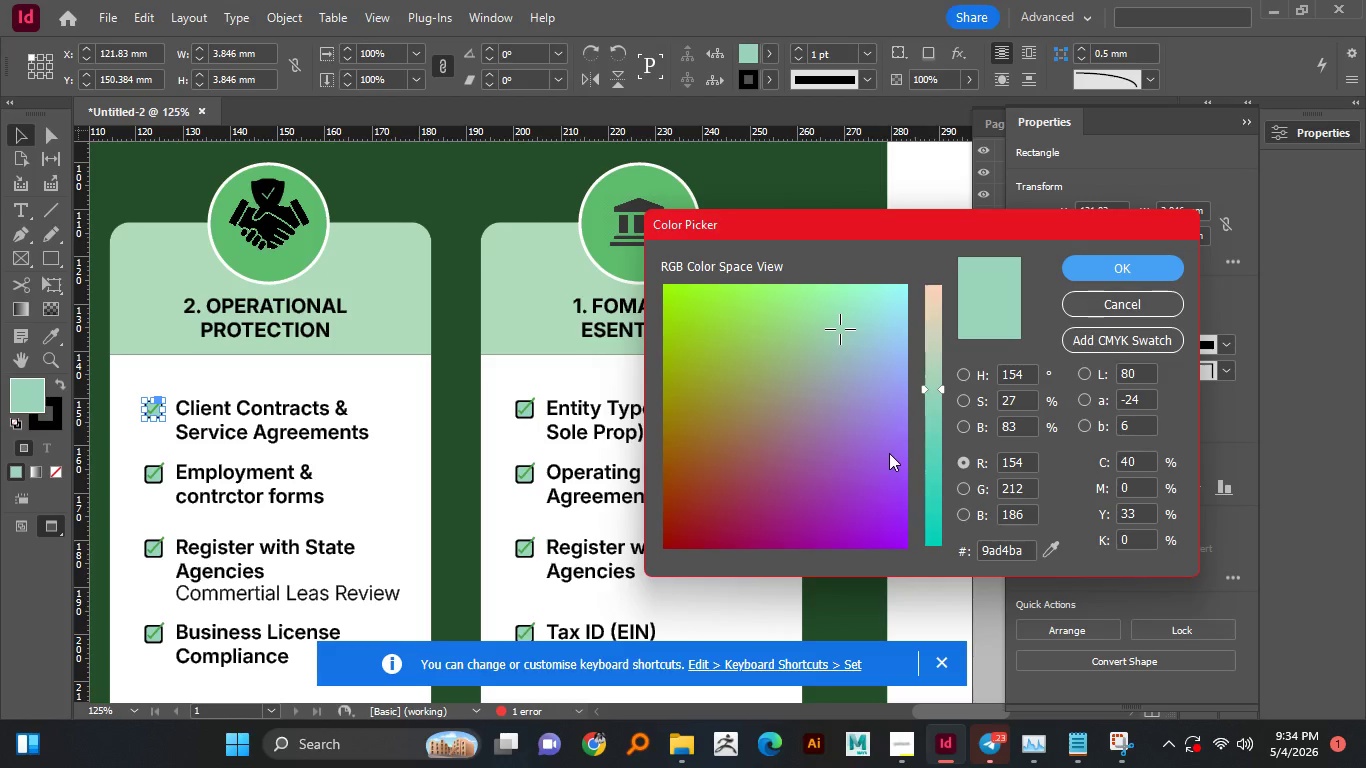 
left_click_drag(start_coordinate=[934, 438], to_coordinate=[942, 439])
 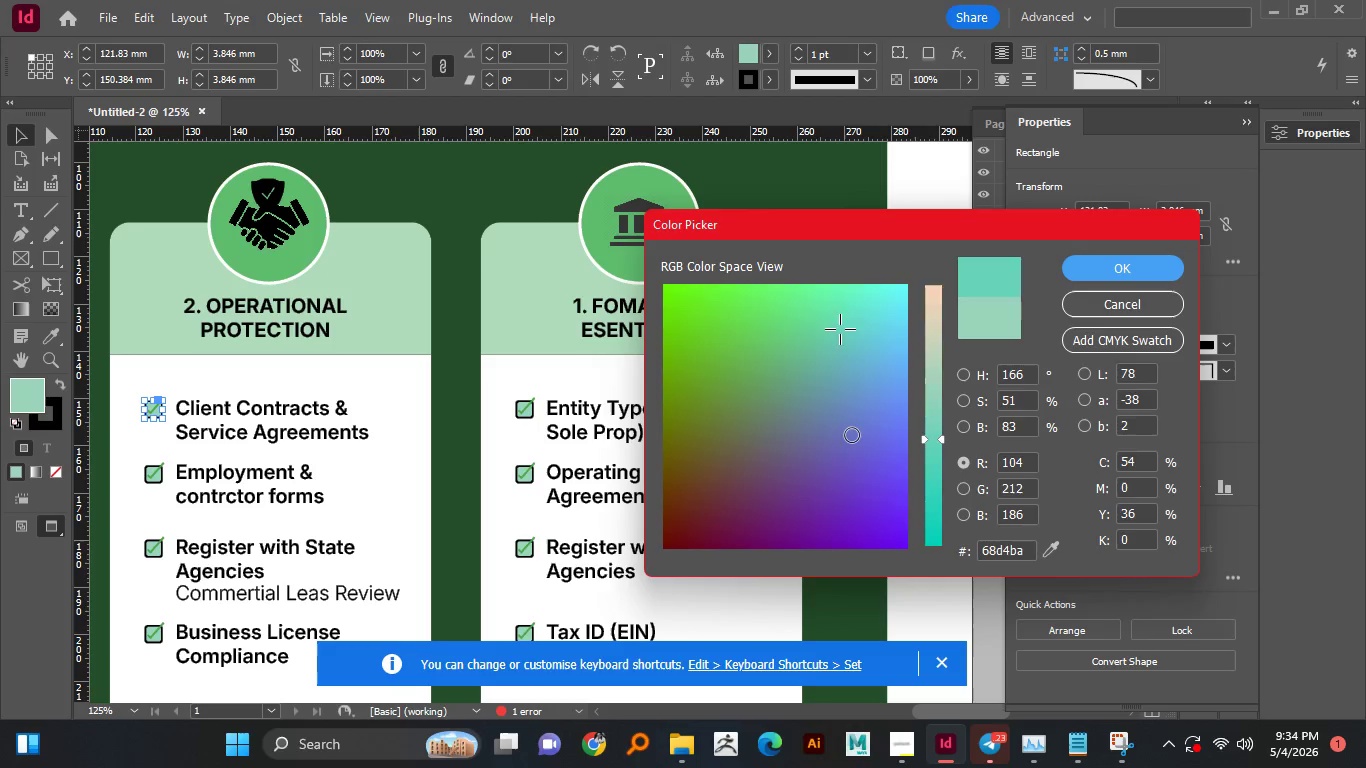 
left_click_drag(start_coordinate=[852, 435], to_coordinate=[893, 440])
 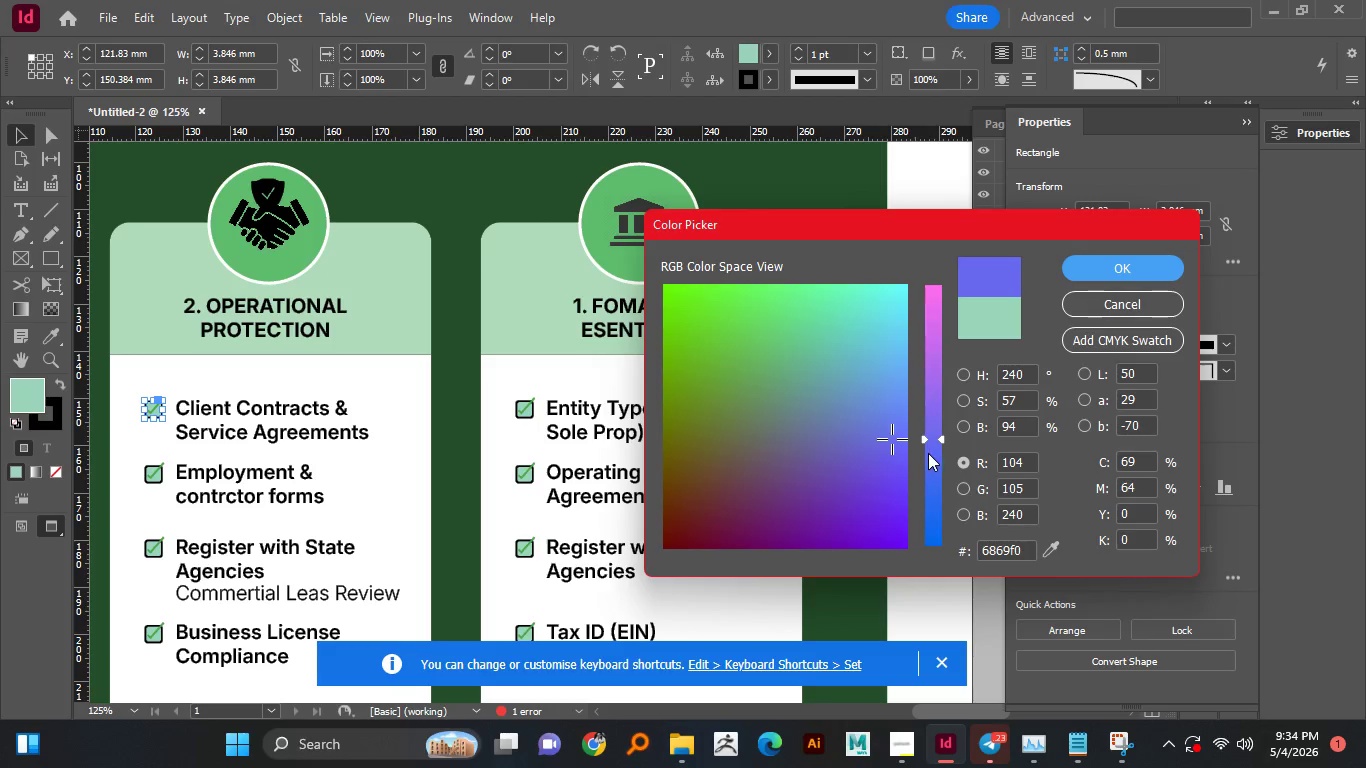 
left_click_drag(start_coordinate=[931, 451], to_coordinate=[935, 492])
 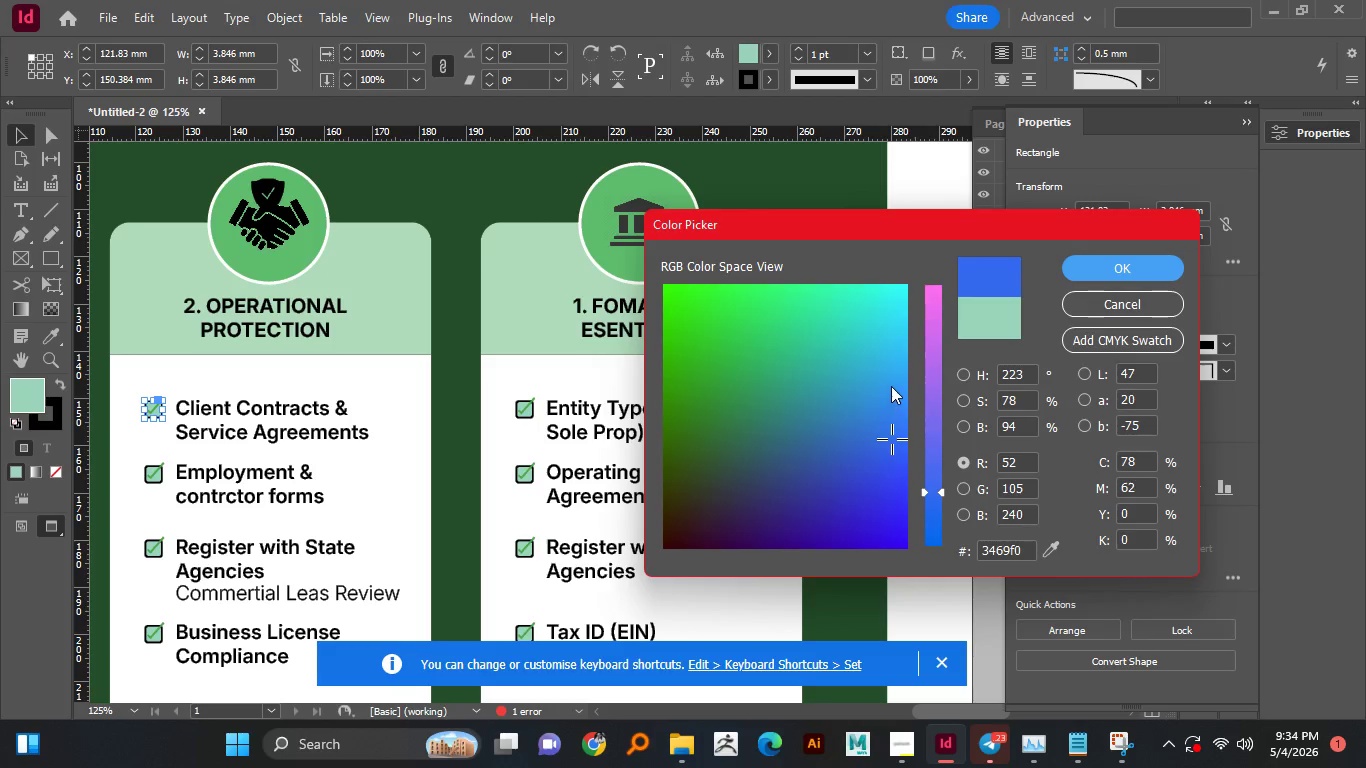 
left_click_drag(start_coordinate=[891, 385], to_coordinate=[877, 371])
 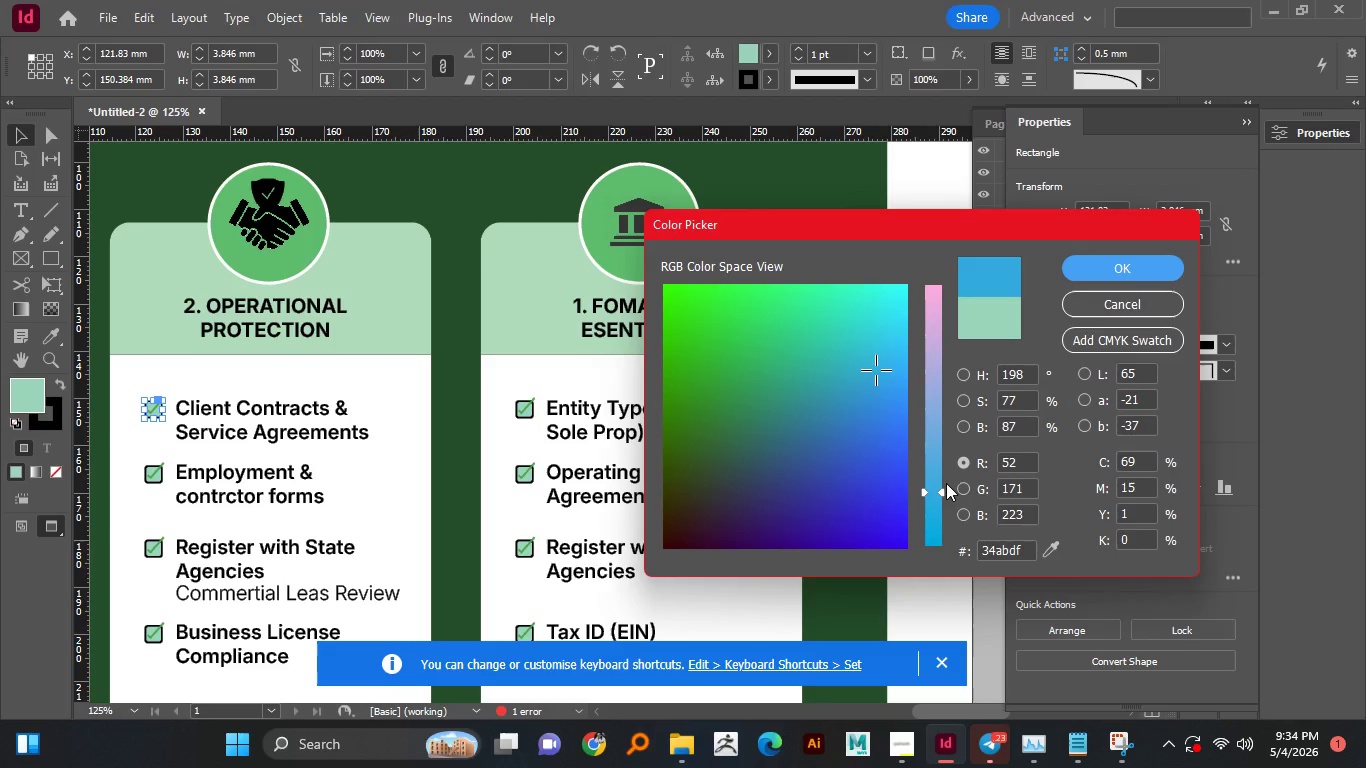 
left_click_drag(start_coordinate=[946, 485], to_coordinate=[934, 508])
 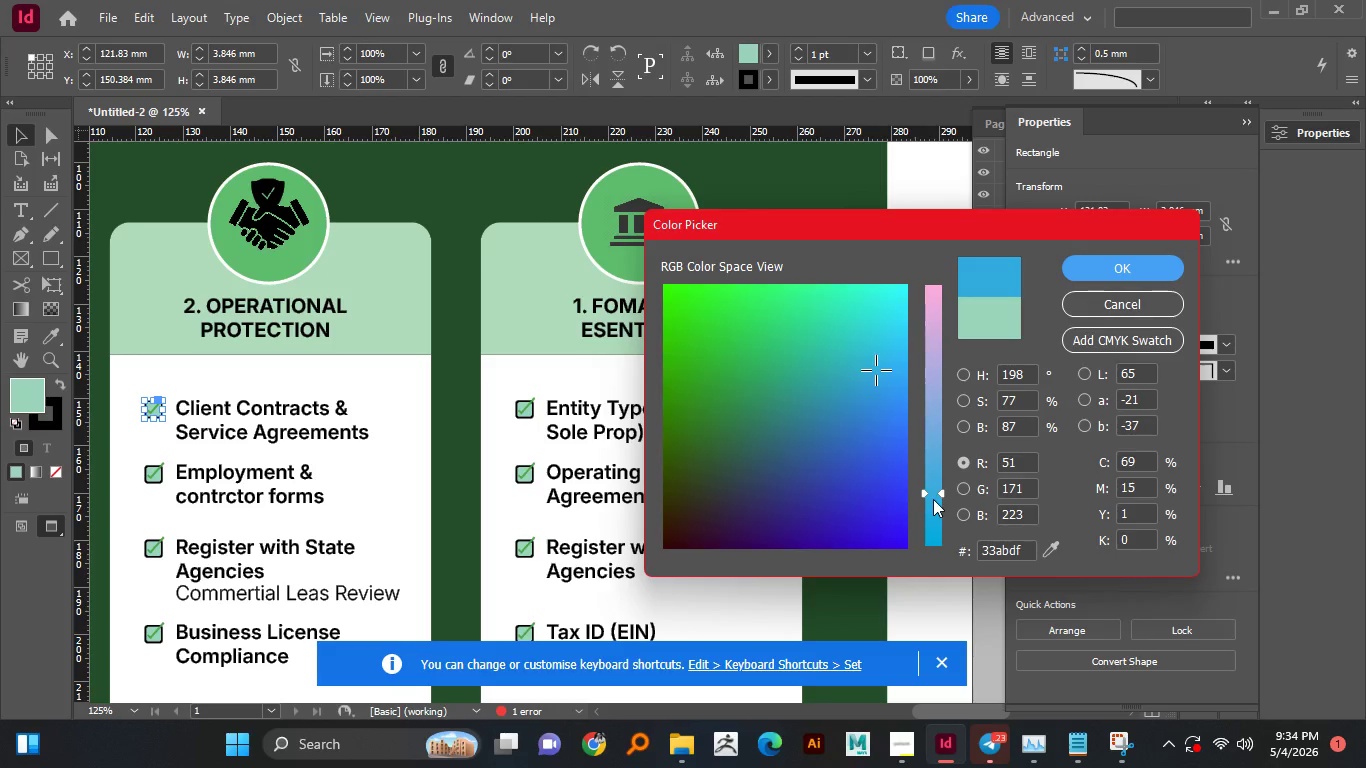 
left_click_drag(start_coordinate=[933, 493], to_coordinate=[929, 513])
 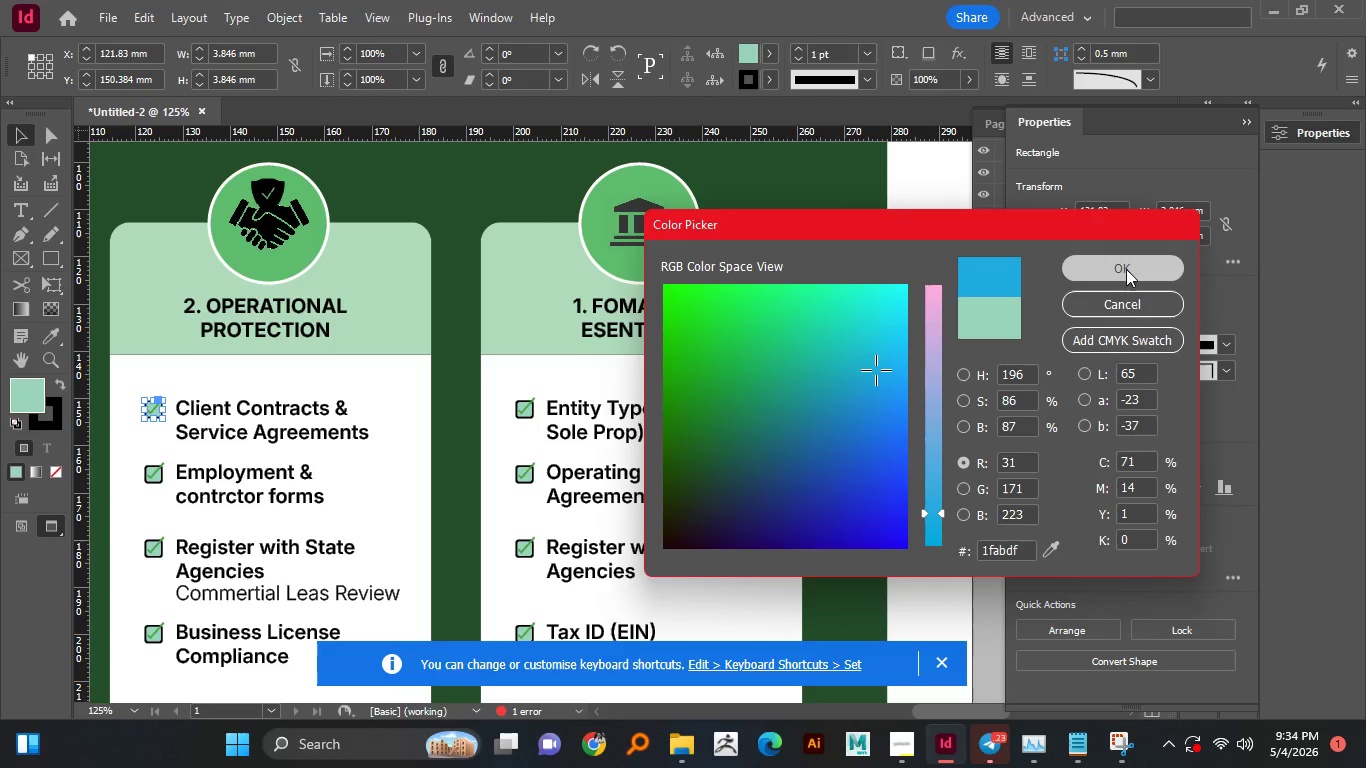 
left_click([1126, 269])
 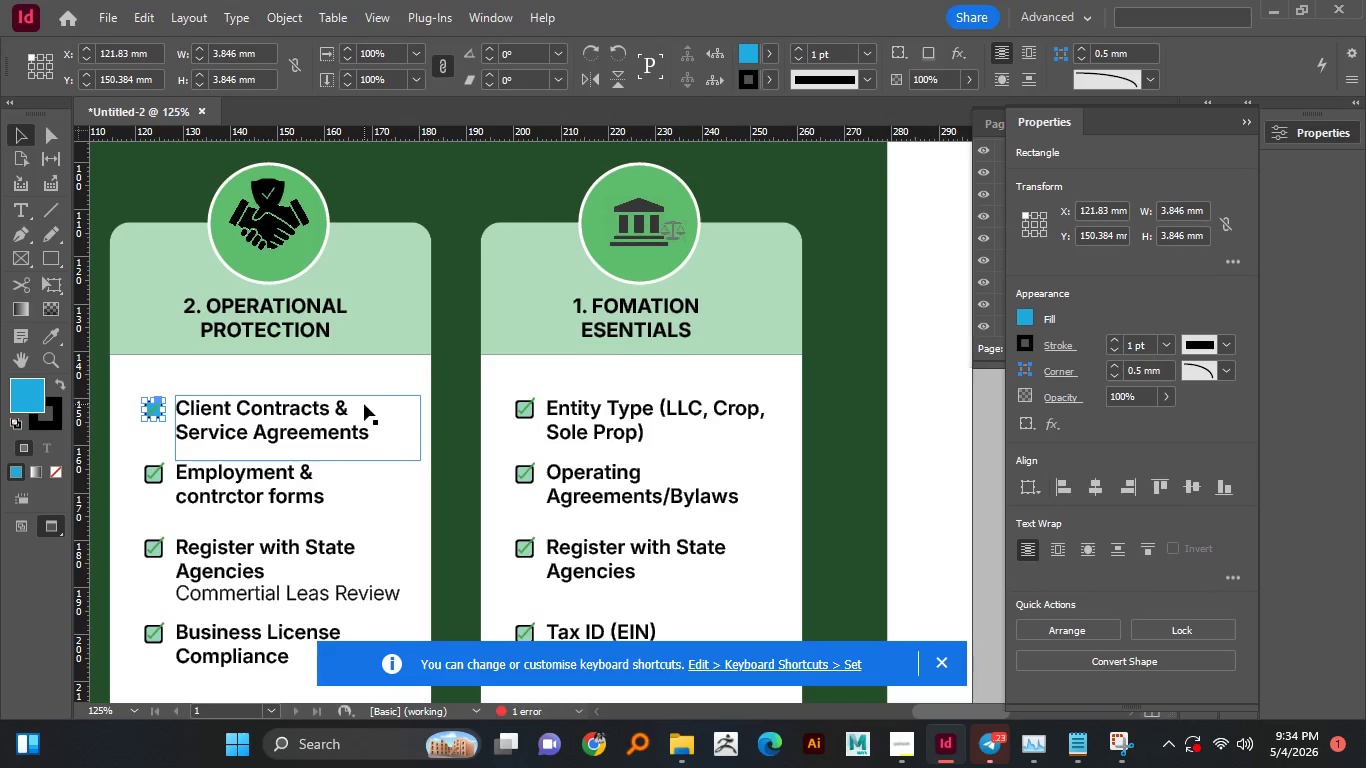 
left_click([404, 368])
 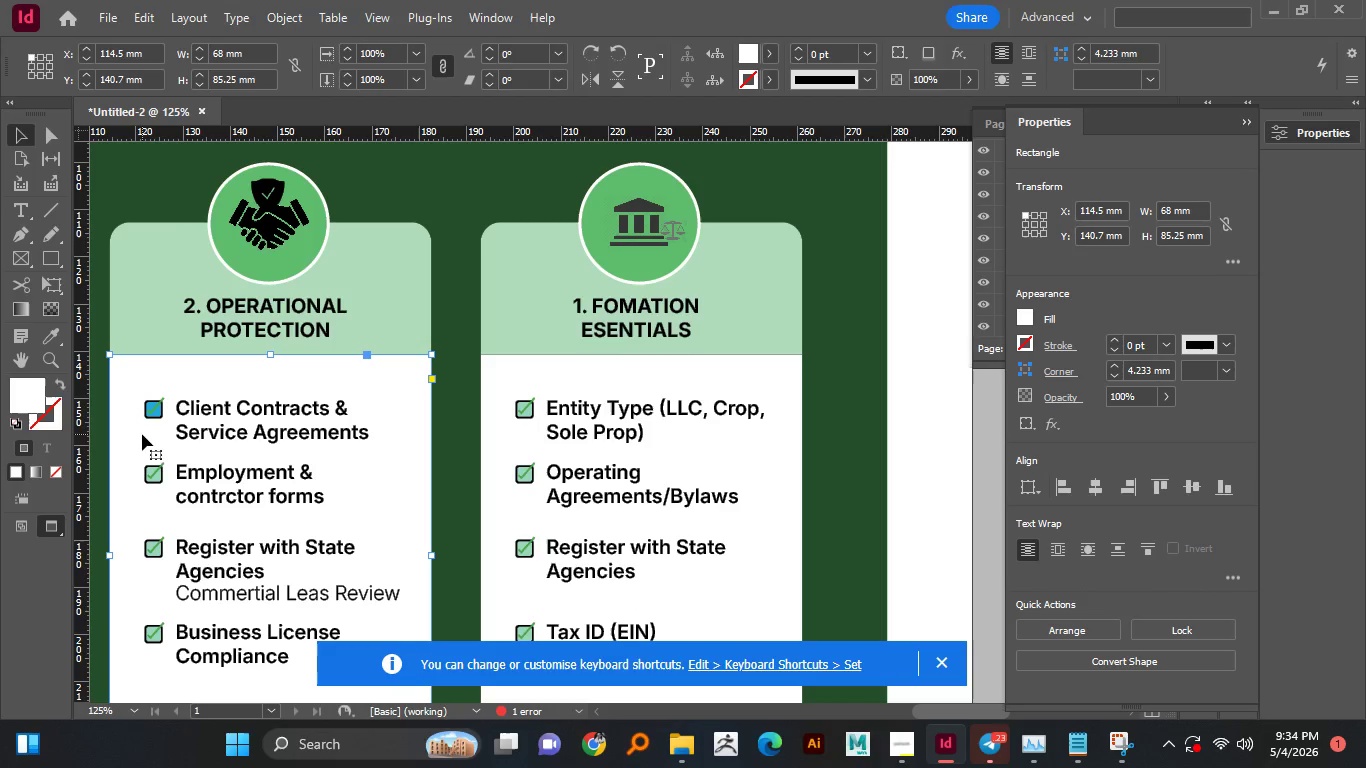 
left_click([156, 406])
 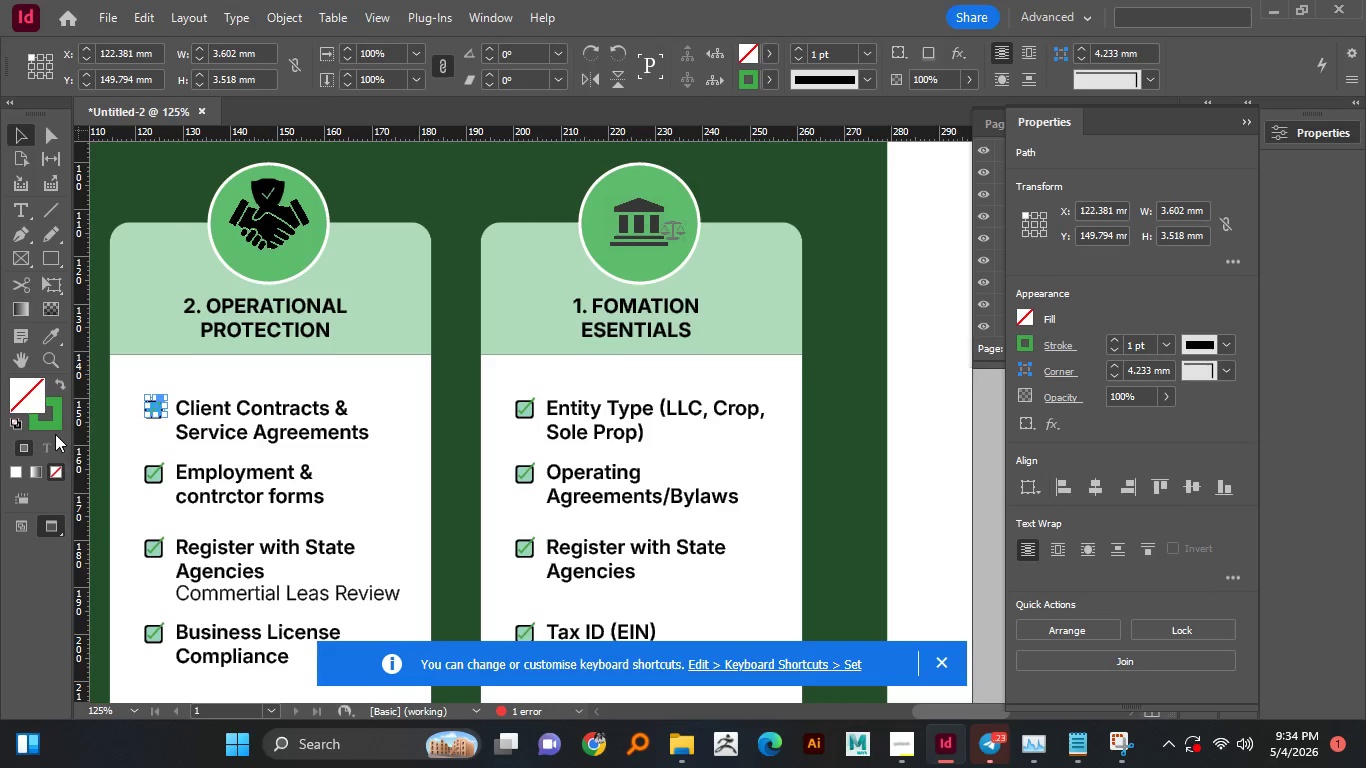 
double_click([53, 422])
 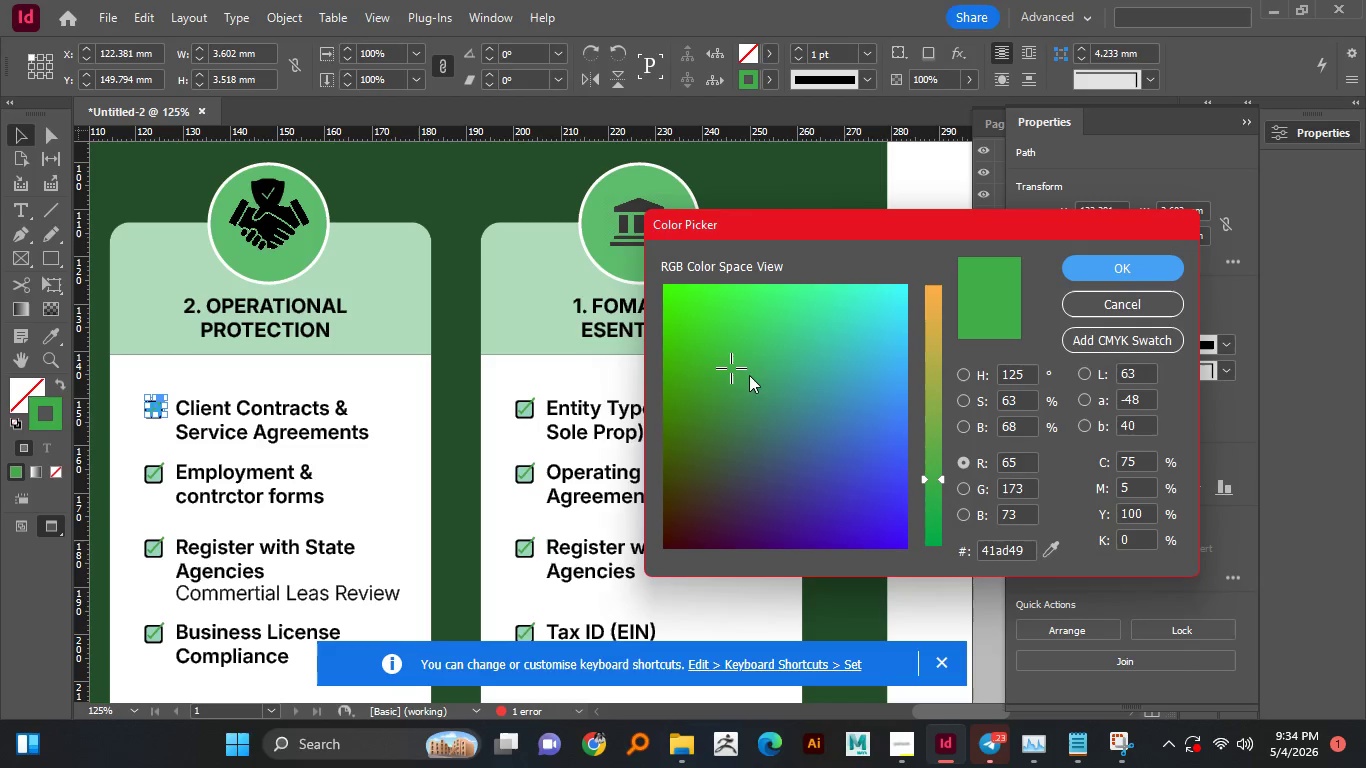 
left_click_drag(start_coordinate=[861, 462], to_coordinate=[886, 475])
 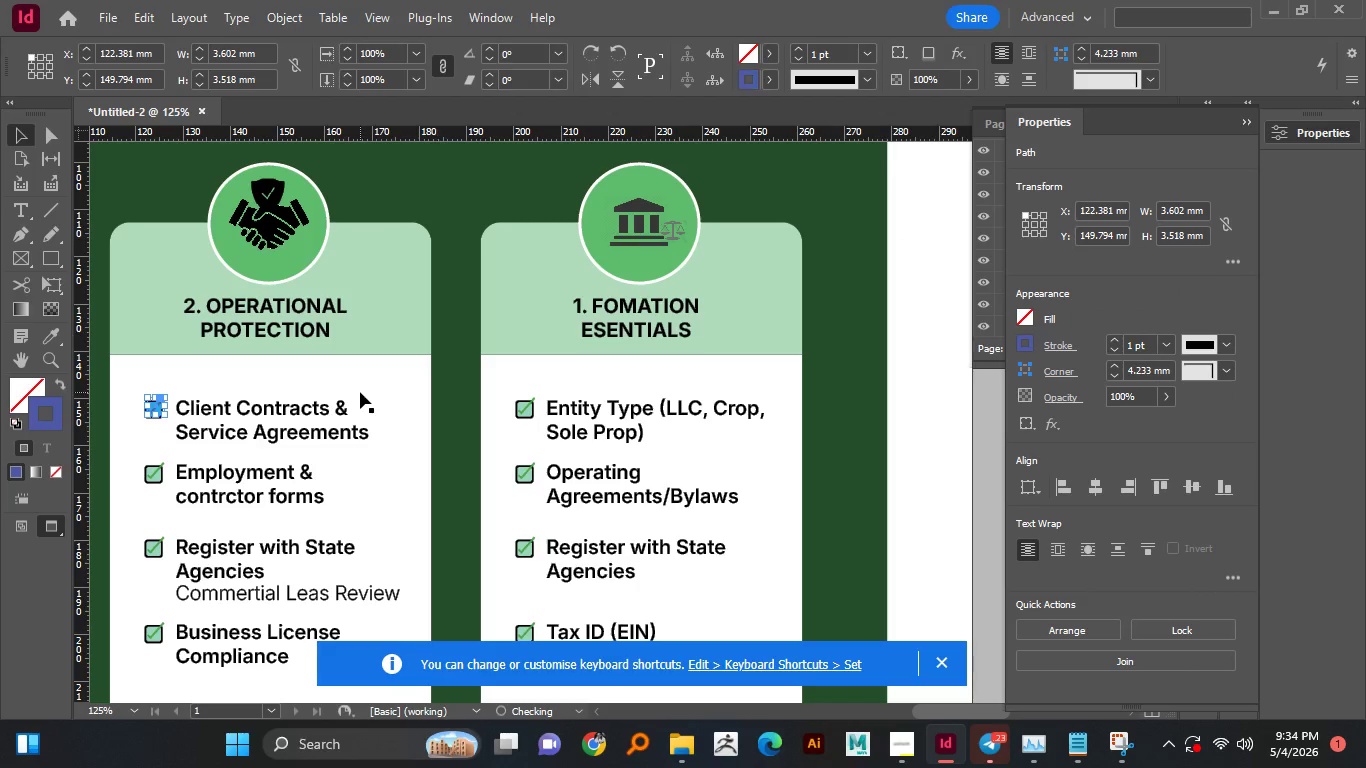 
left_click([376, 379])
 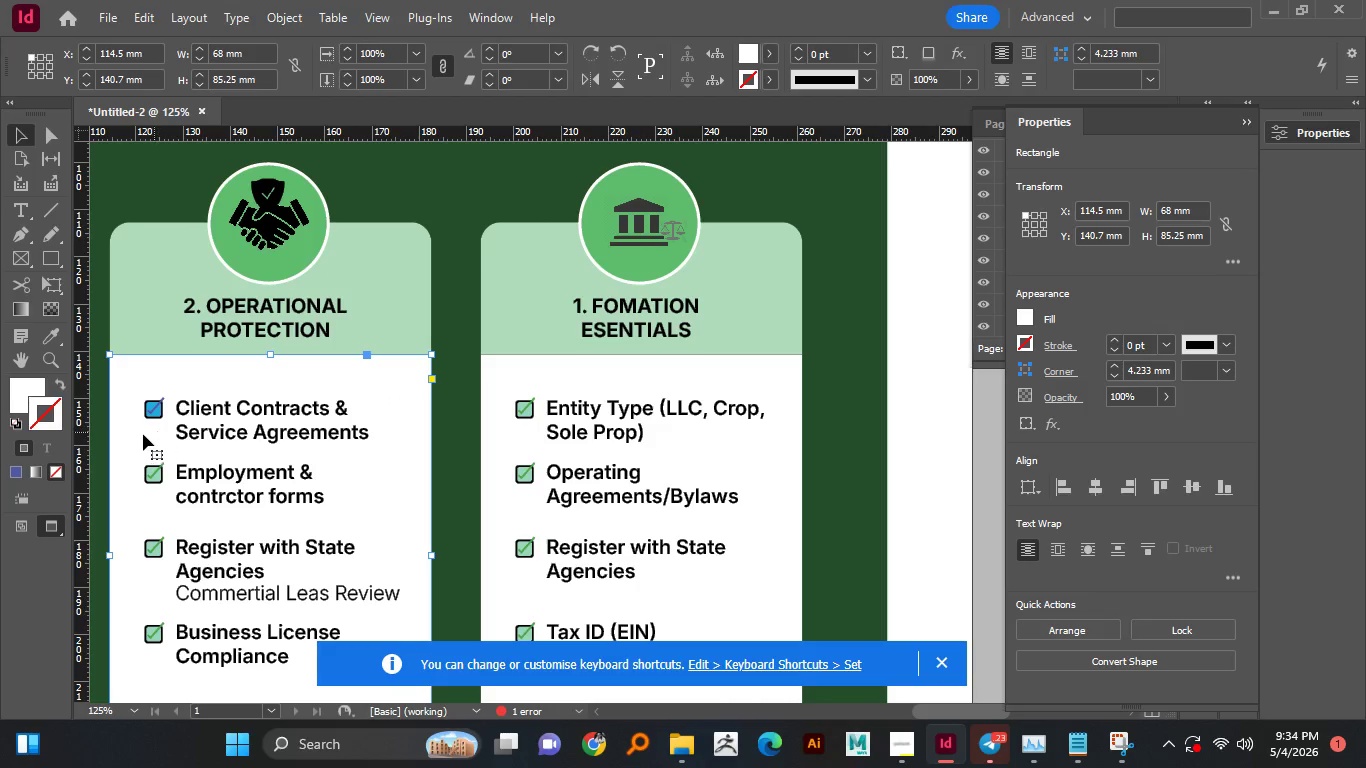 
hold_key(key=AltLeft, duration=1.52)
scroll: coordinate [123, 428], scroll_direction: up, amount: 1.0
 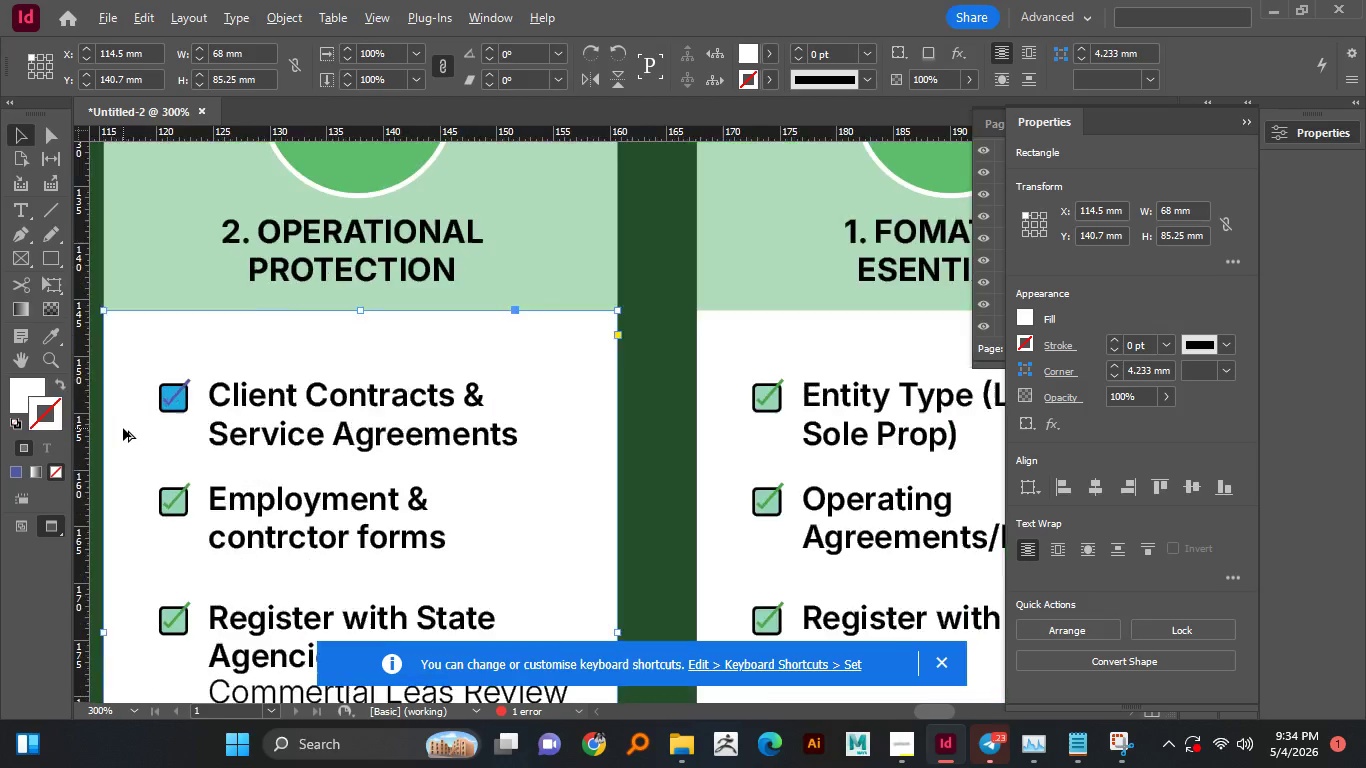 
hold_key(key=AltLeft, duration=1.5)
scroll: coordinate [123, 428], scroll_direction: down, amount: 3.0
 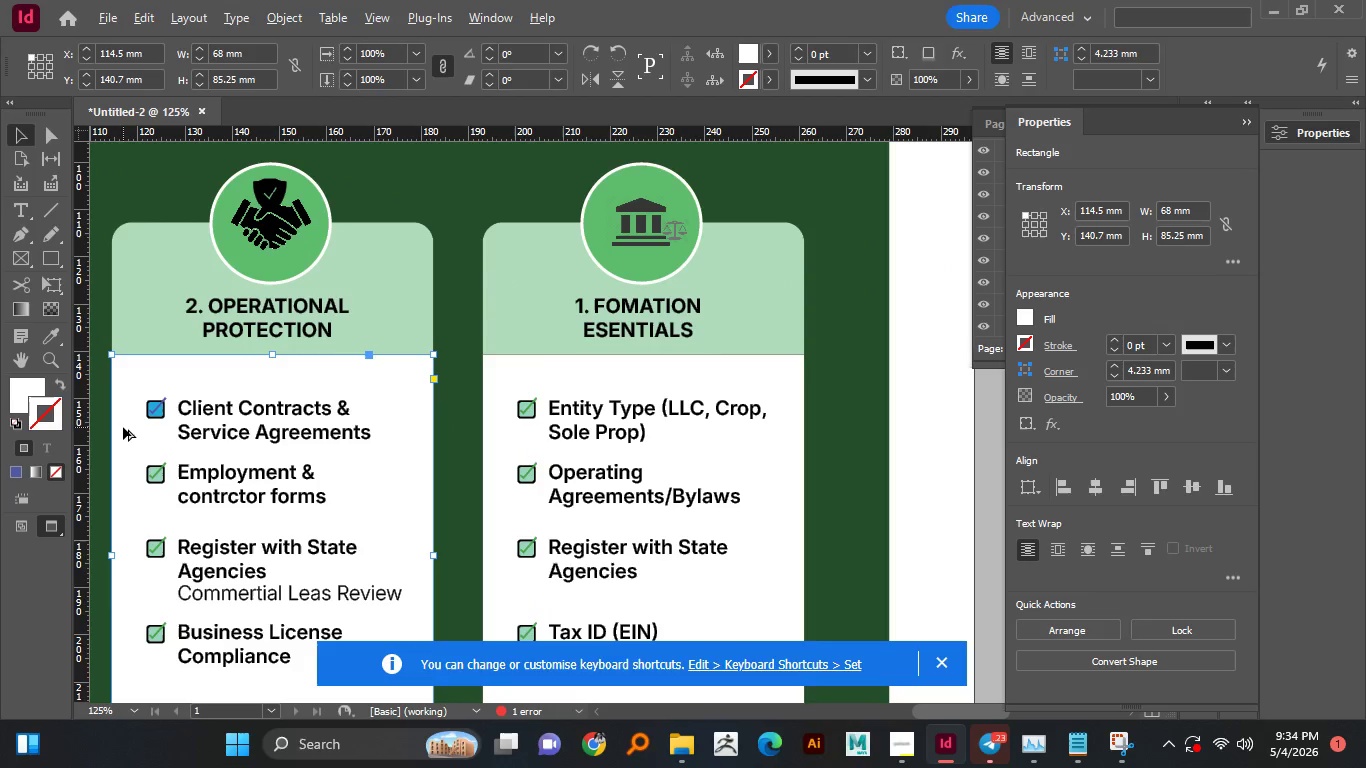 
hold_key(key=AltLeft, duration=0.48)
 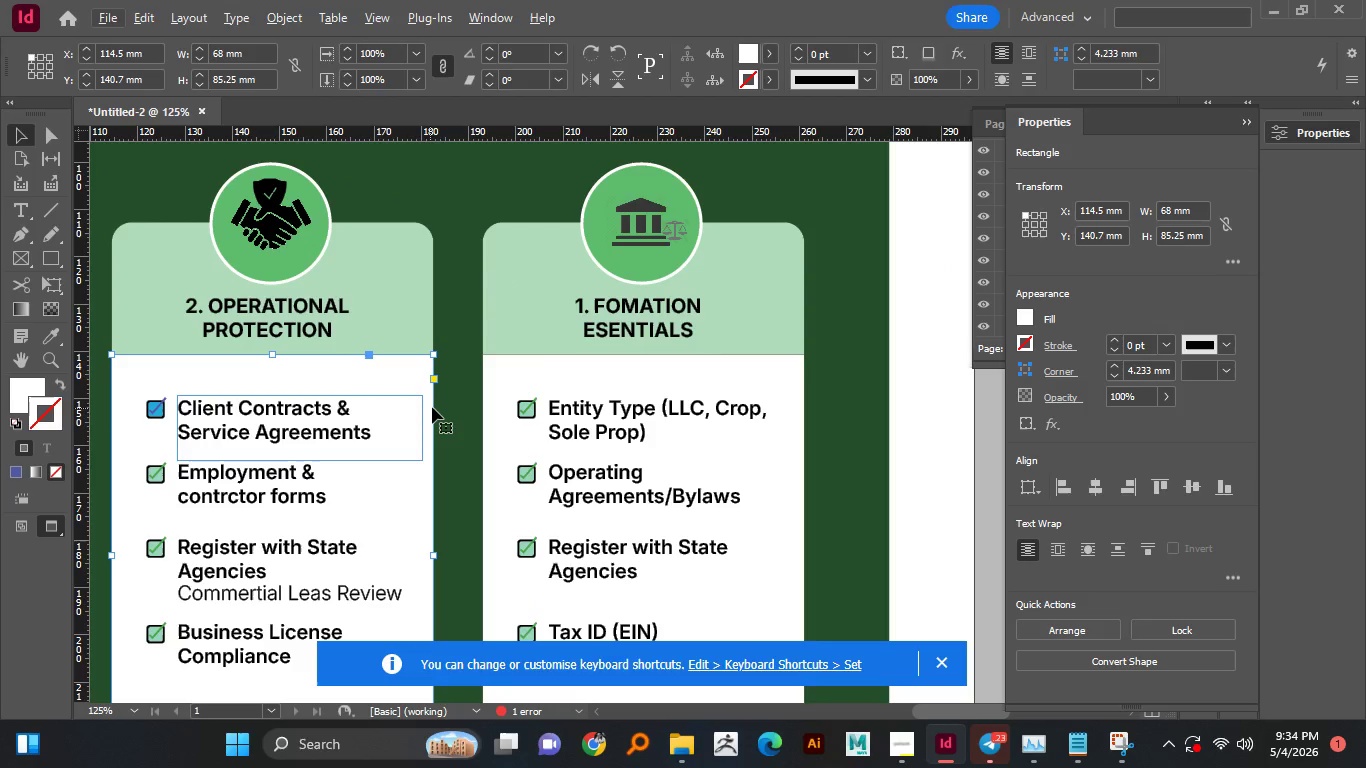 
hold_key(key=AltLeft, duration=1.51)
scroll: coordinate [432, 407], scroll_direction: down, amount: 1.0
 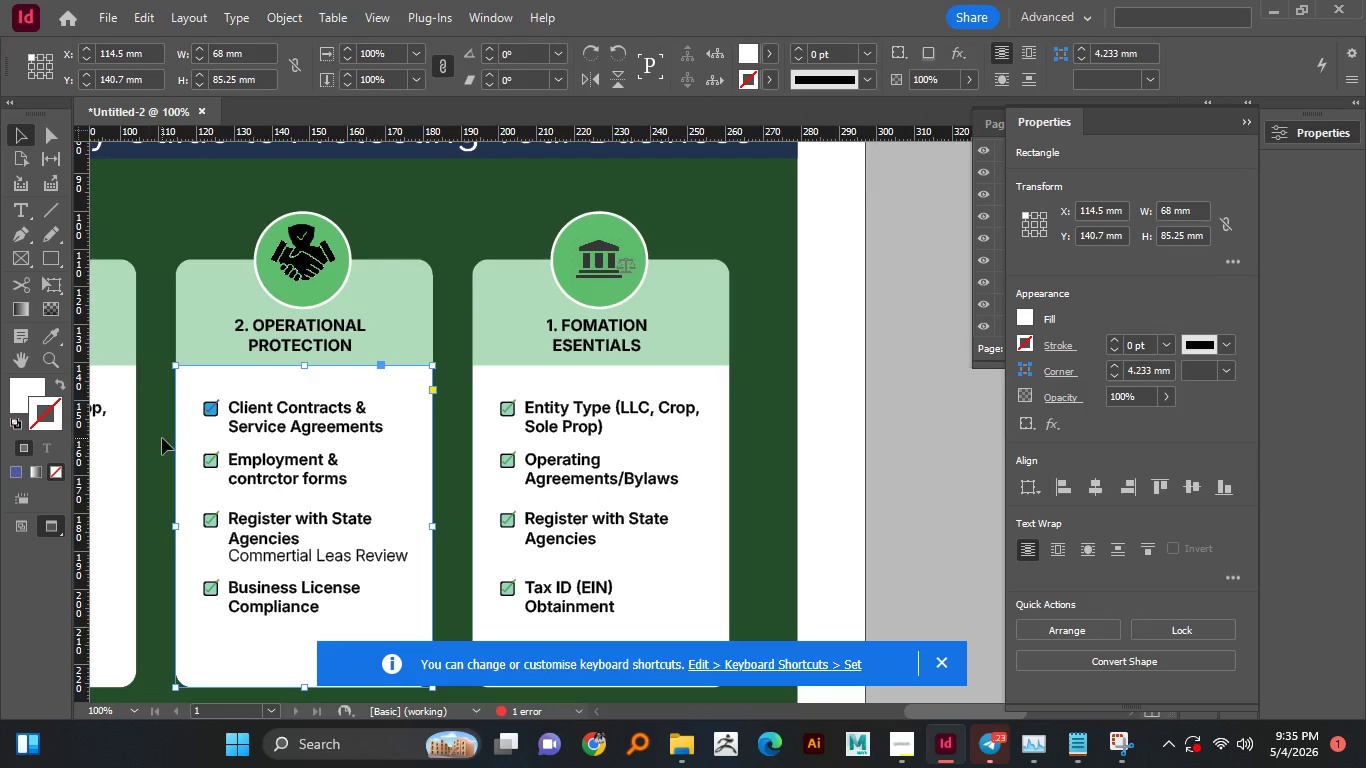 
hold_key(key=AltLeft, duration=1.5)
 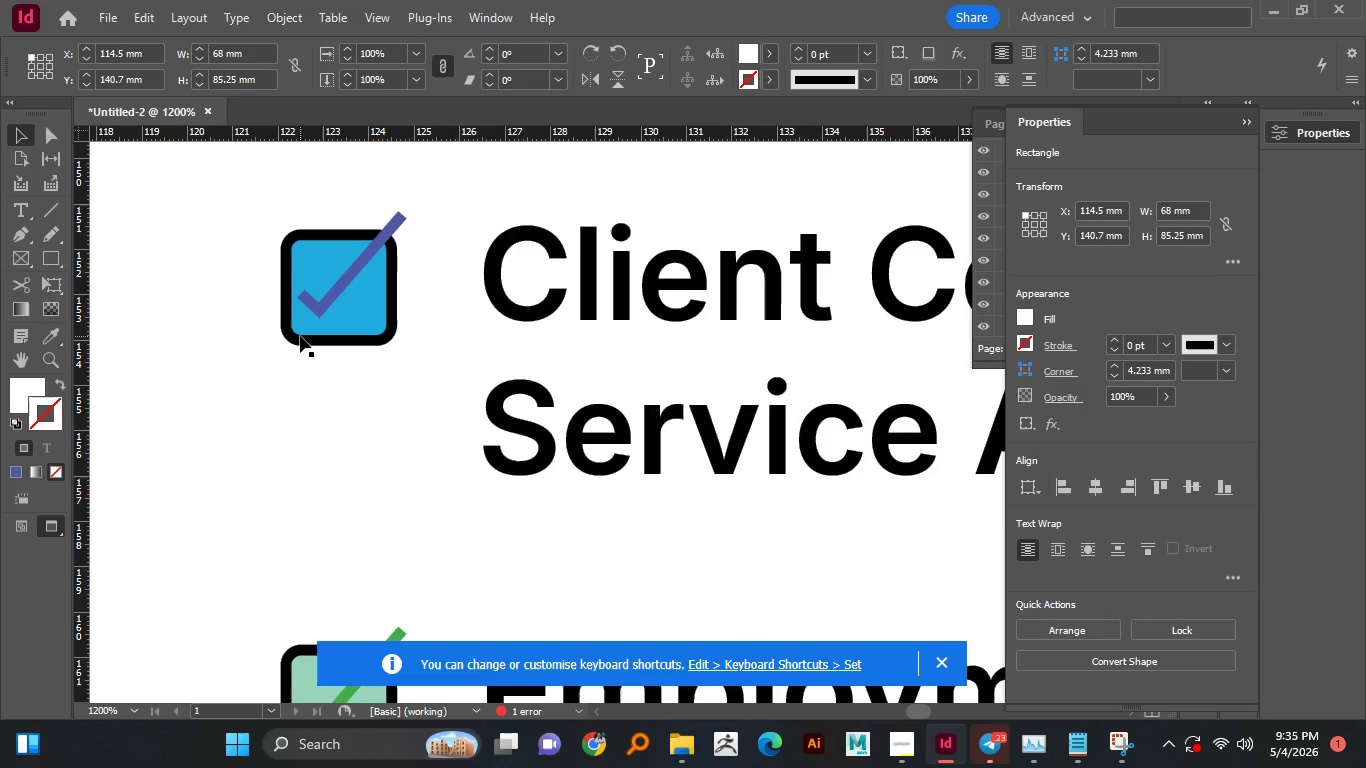 
hold_key(key=AltLeft, duration=0.78)
 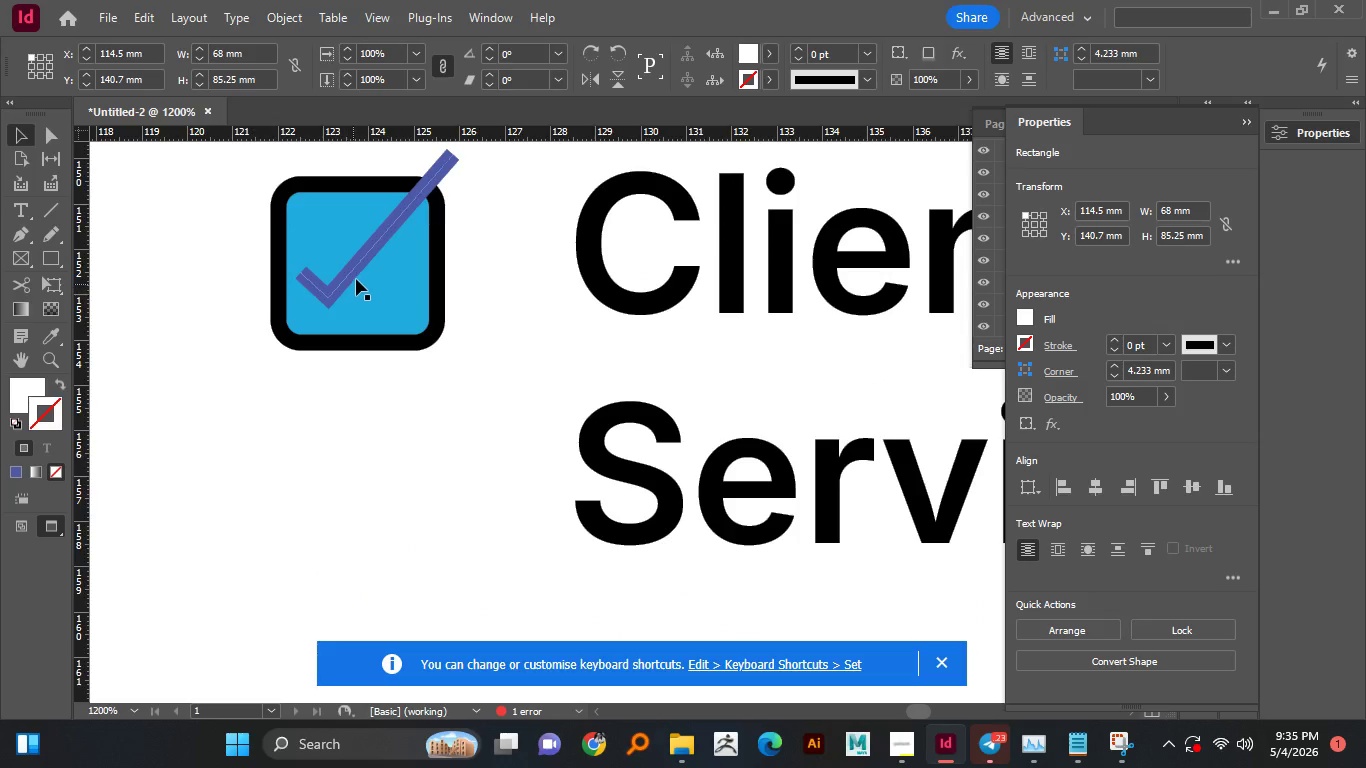 
scroll: coordinate [300, 336], scroll_direction: up, amount: 8.0
 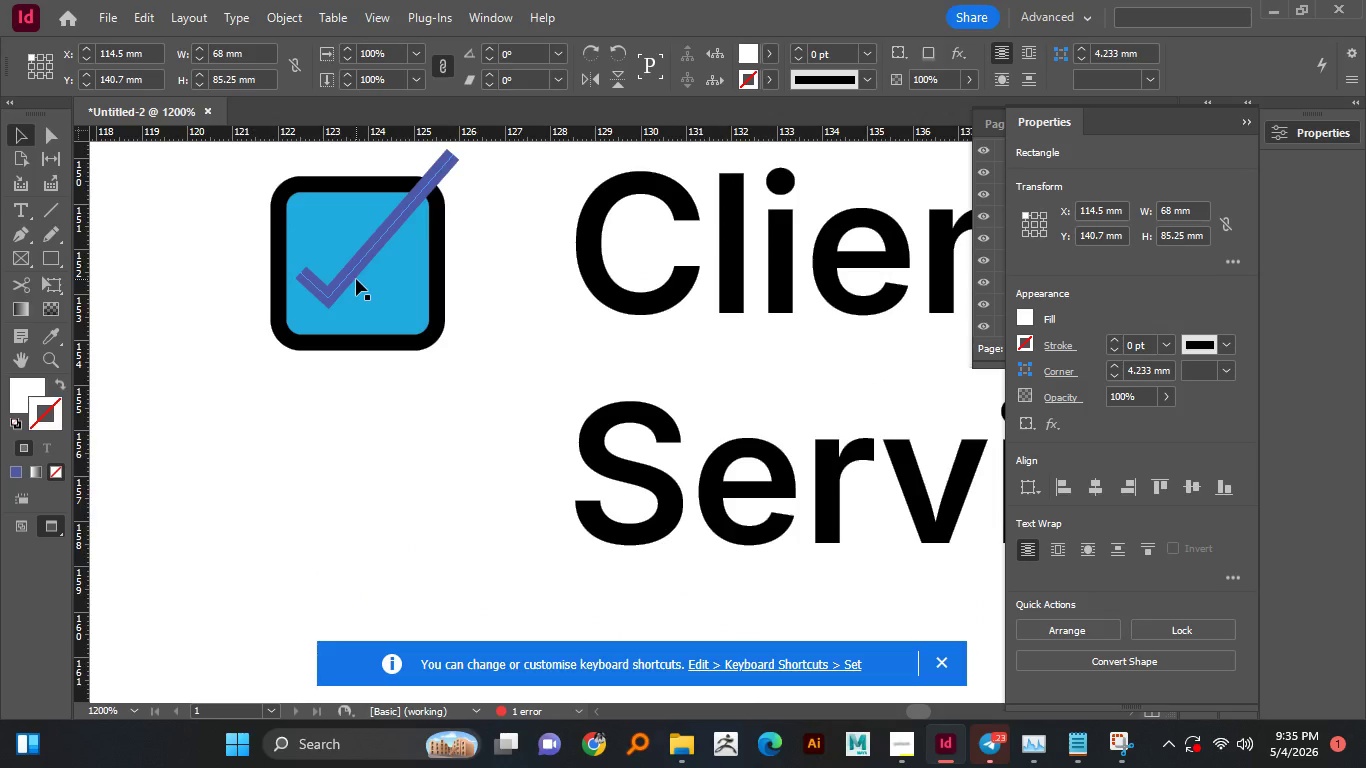 
left_click([356, 279])
 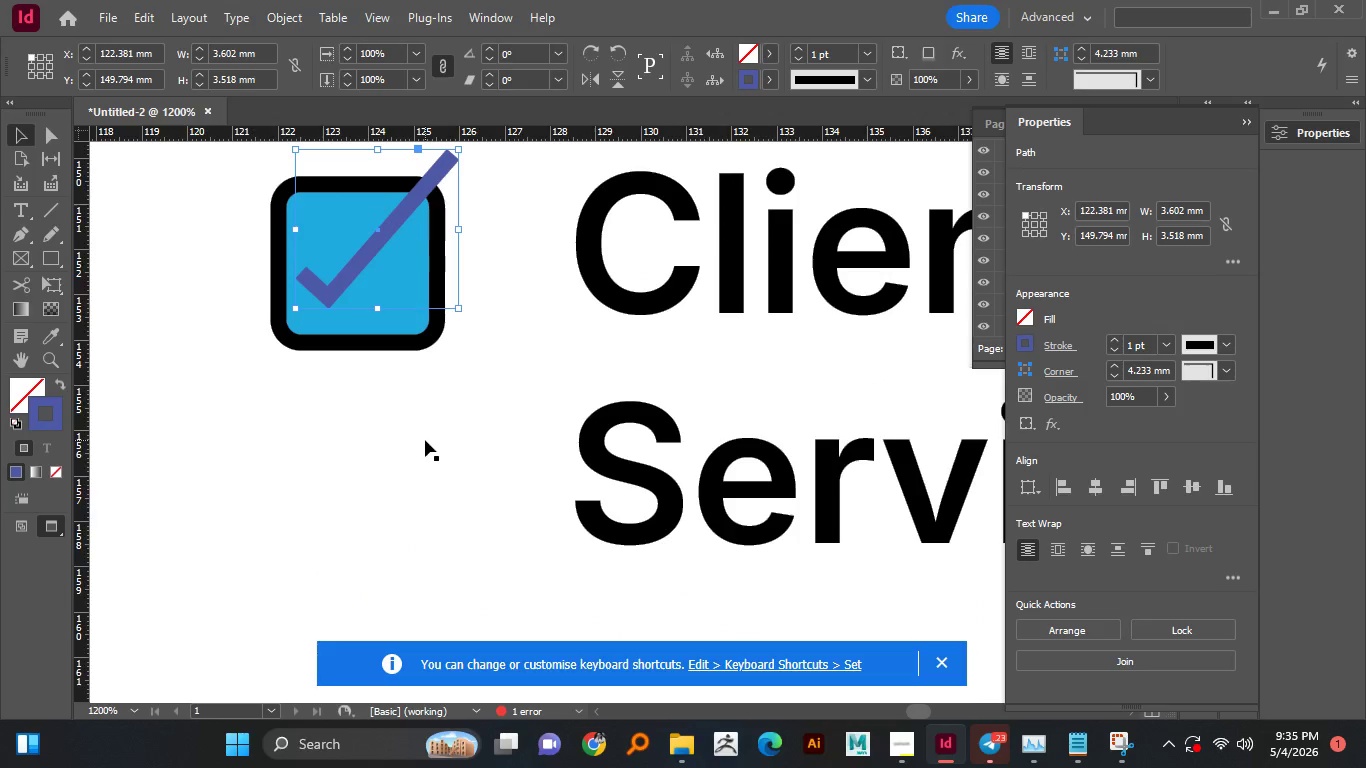 
hold_key(key=AltLeft, duration=0.47)
scroll: coordinate [375, 352], scroll_direction: down, amount: 5.0
 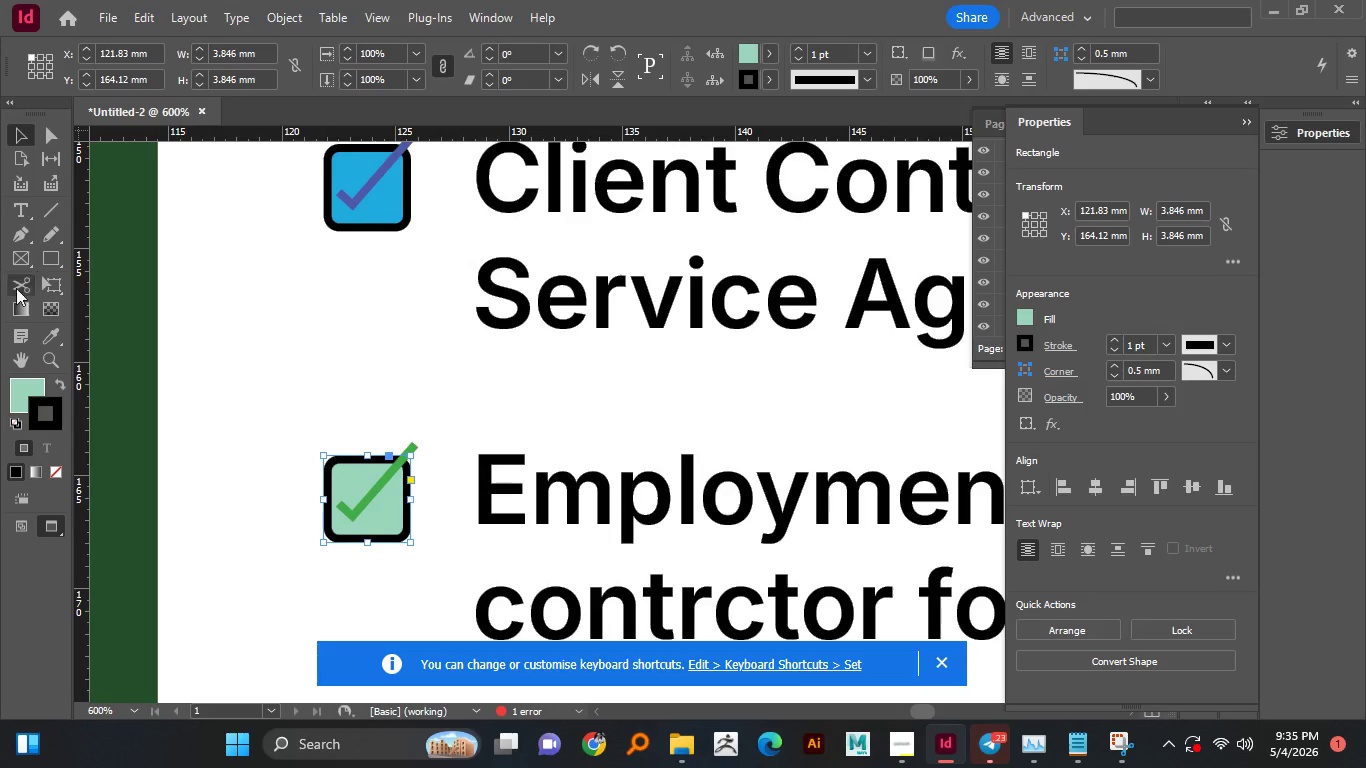 
left_click([48, 339])
 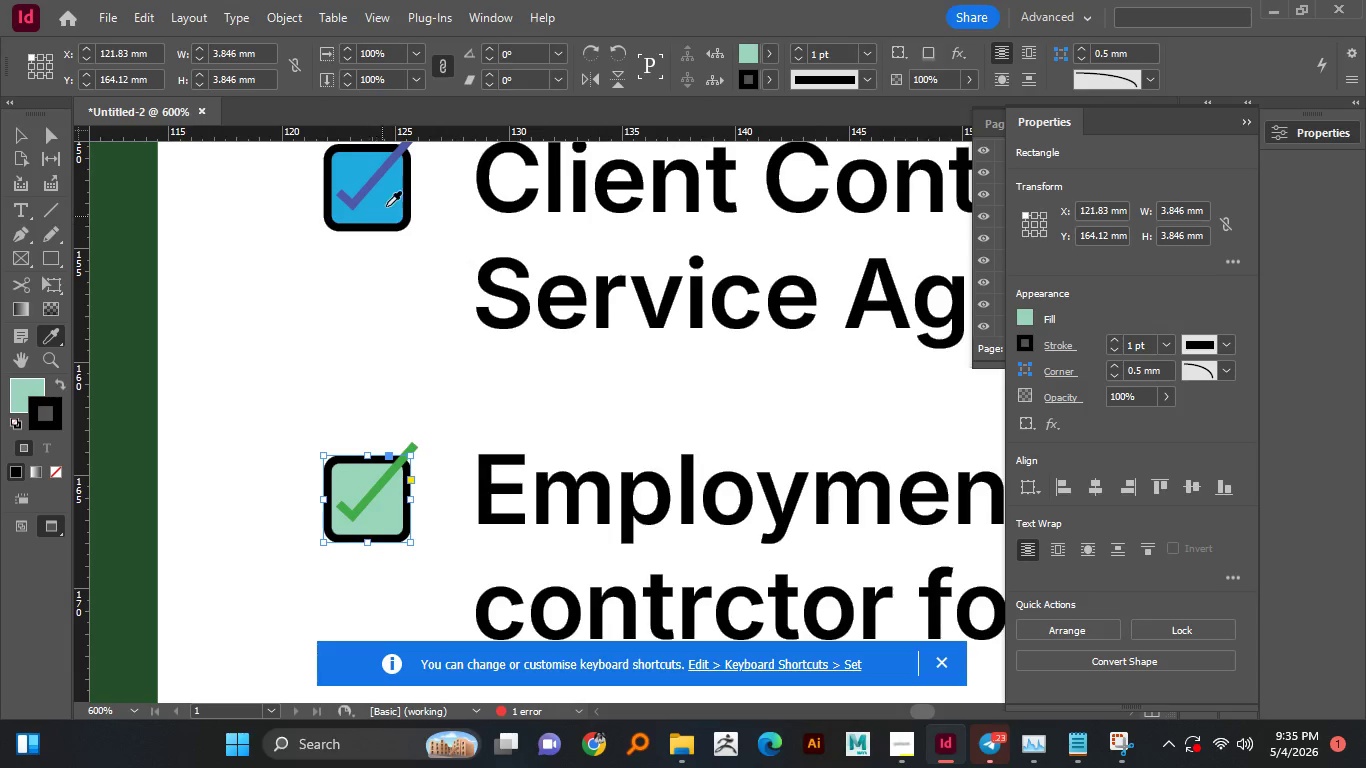 
left_click([386, 206])
 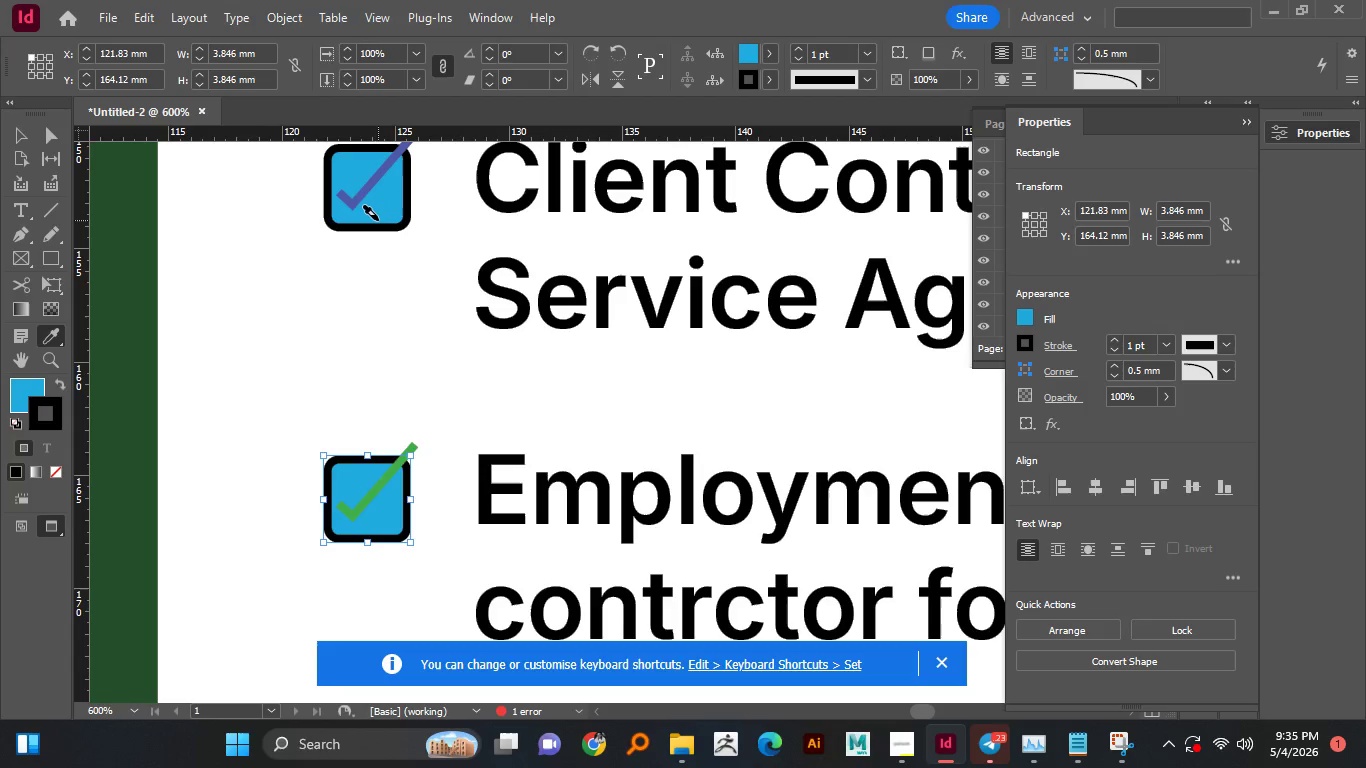 
left_click([20, 136])
 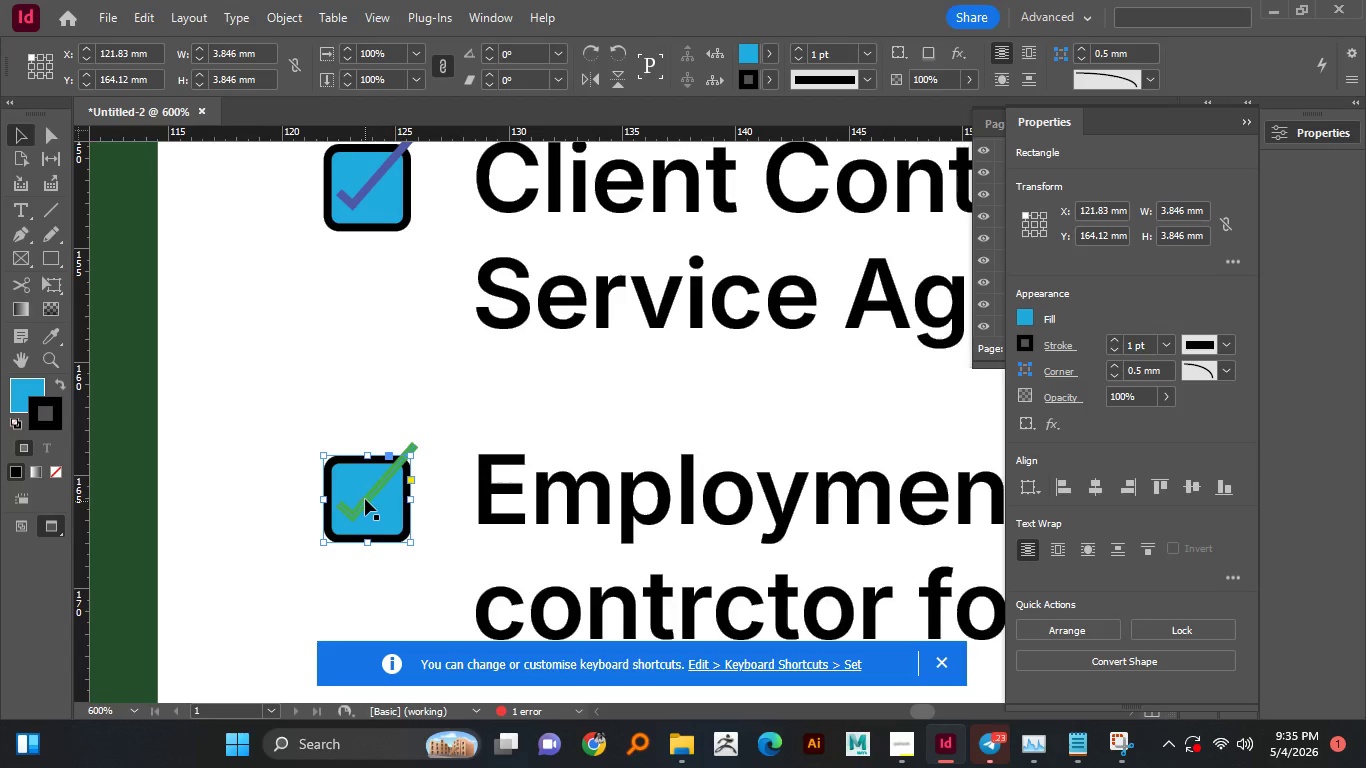 
left_click([353, 511])
 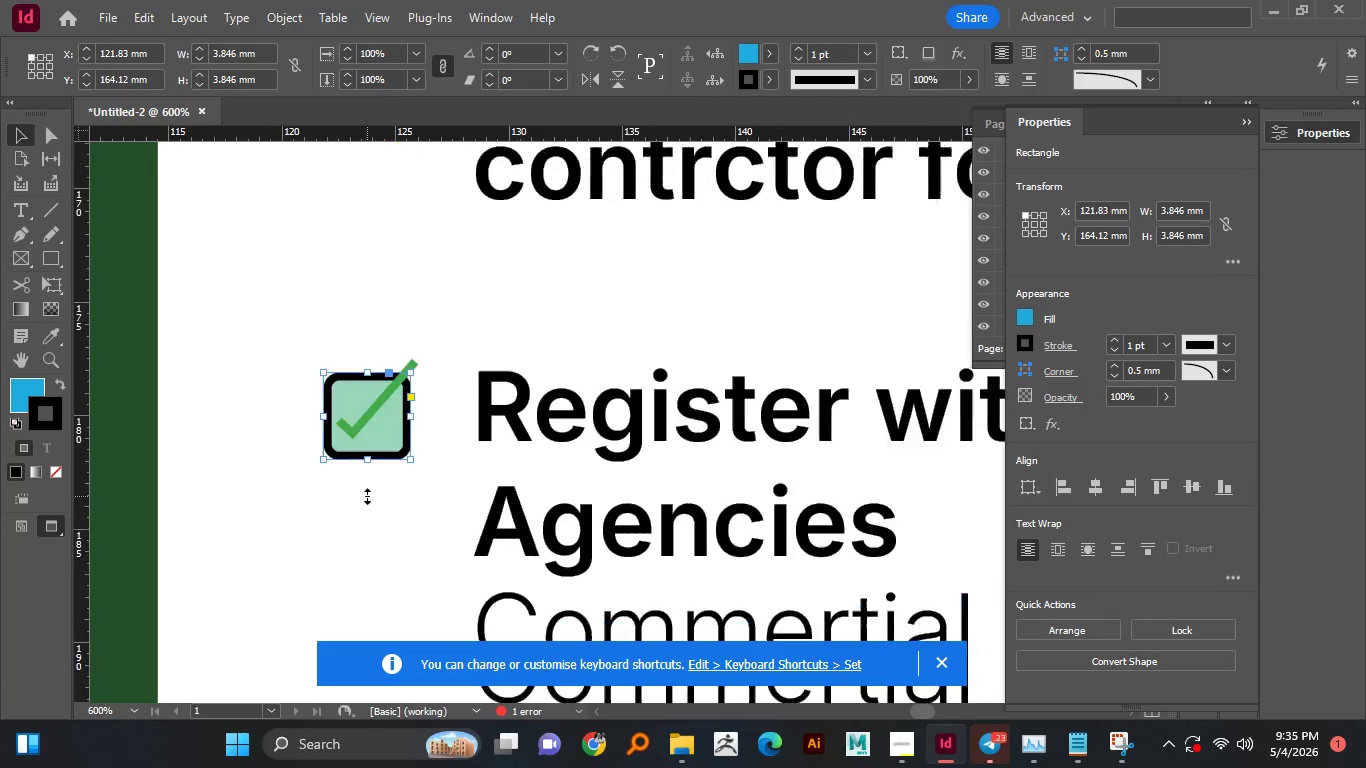 
scroll: coordinate [365, 499], scroll_direction: down, amount: 8.0
 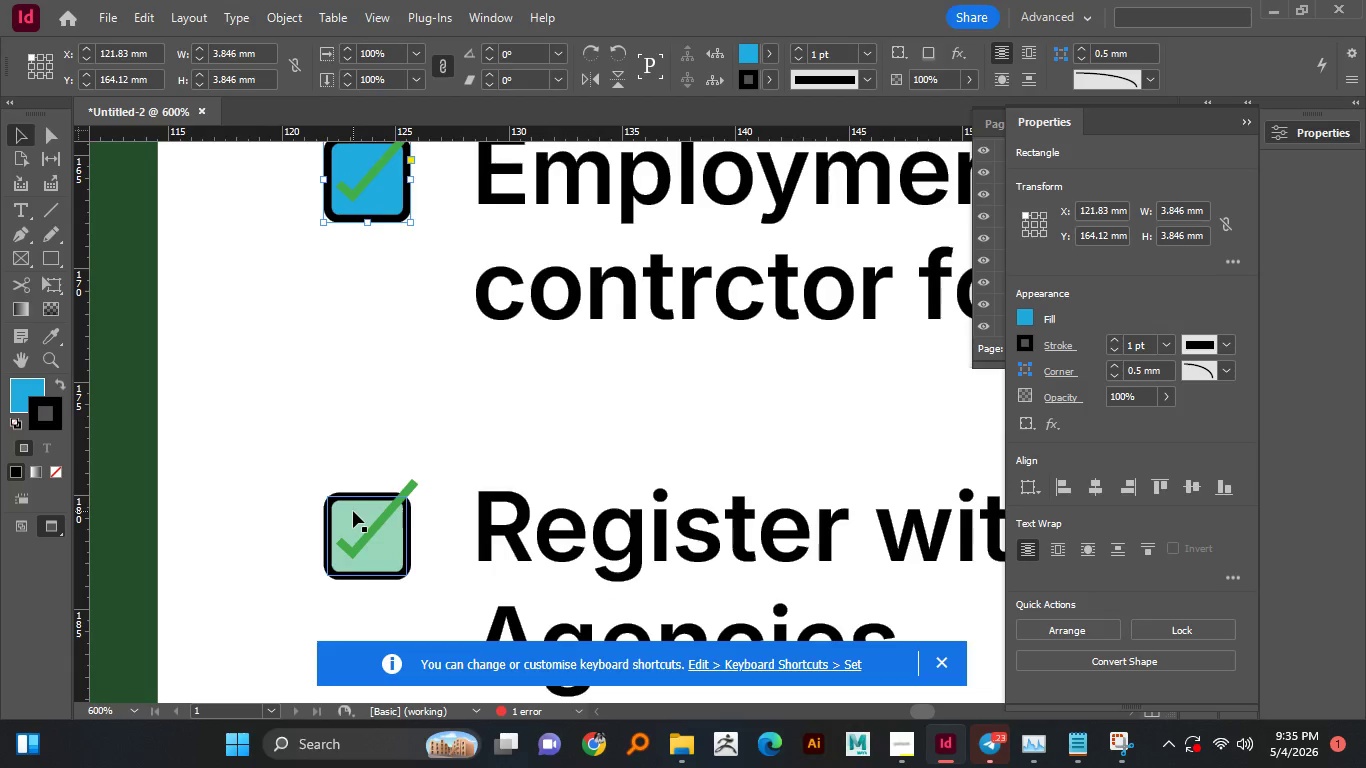 
hold_key(key=ShiftLeft, duration=0.47)
left_click([355, 471])
 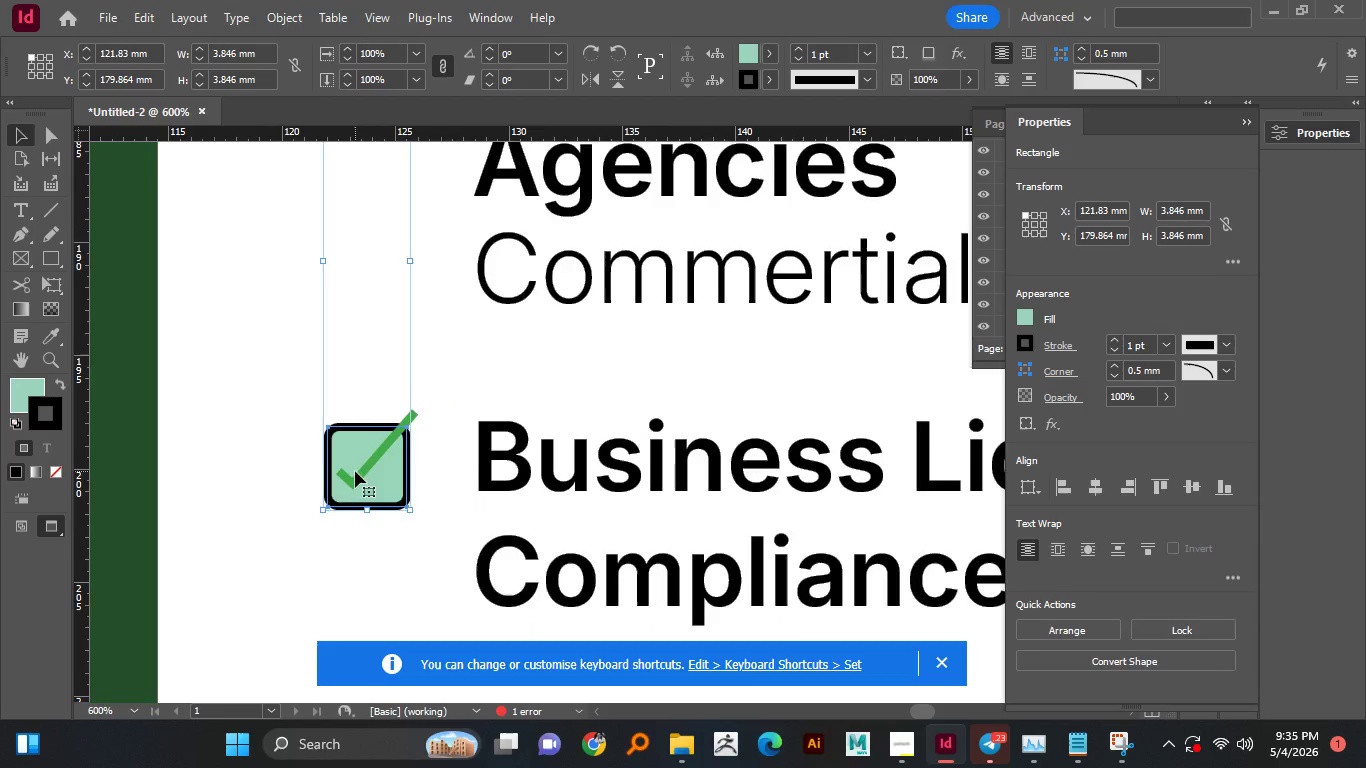 
scroll: coordinate [354, 471], scroll_direction: down, amount: 20.0
 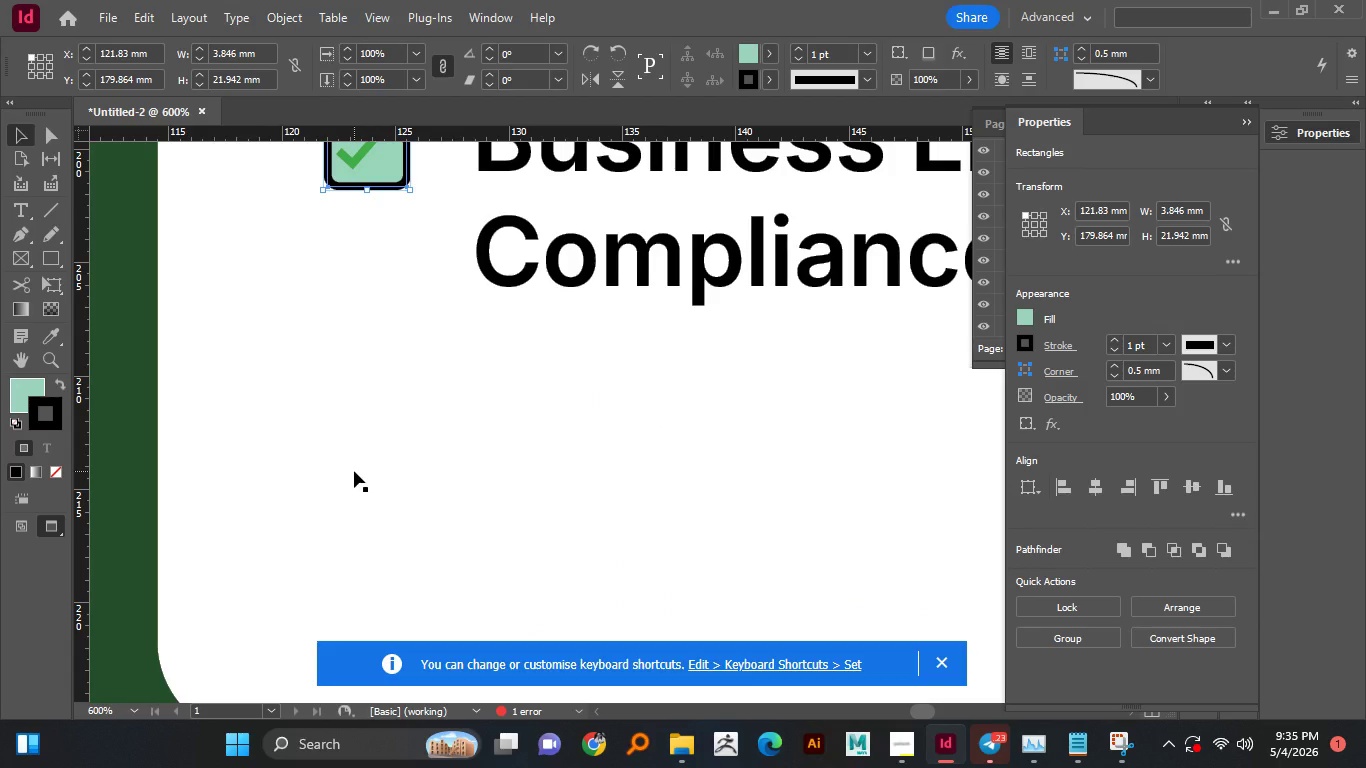 
key(Alt+AltLeft)
 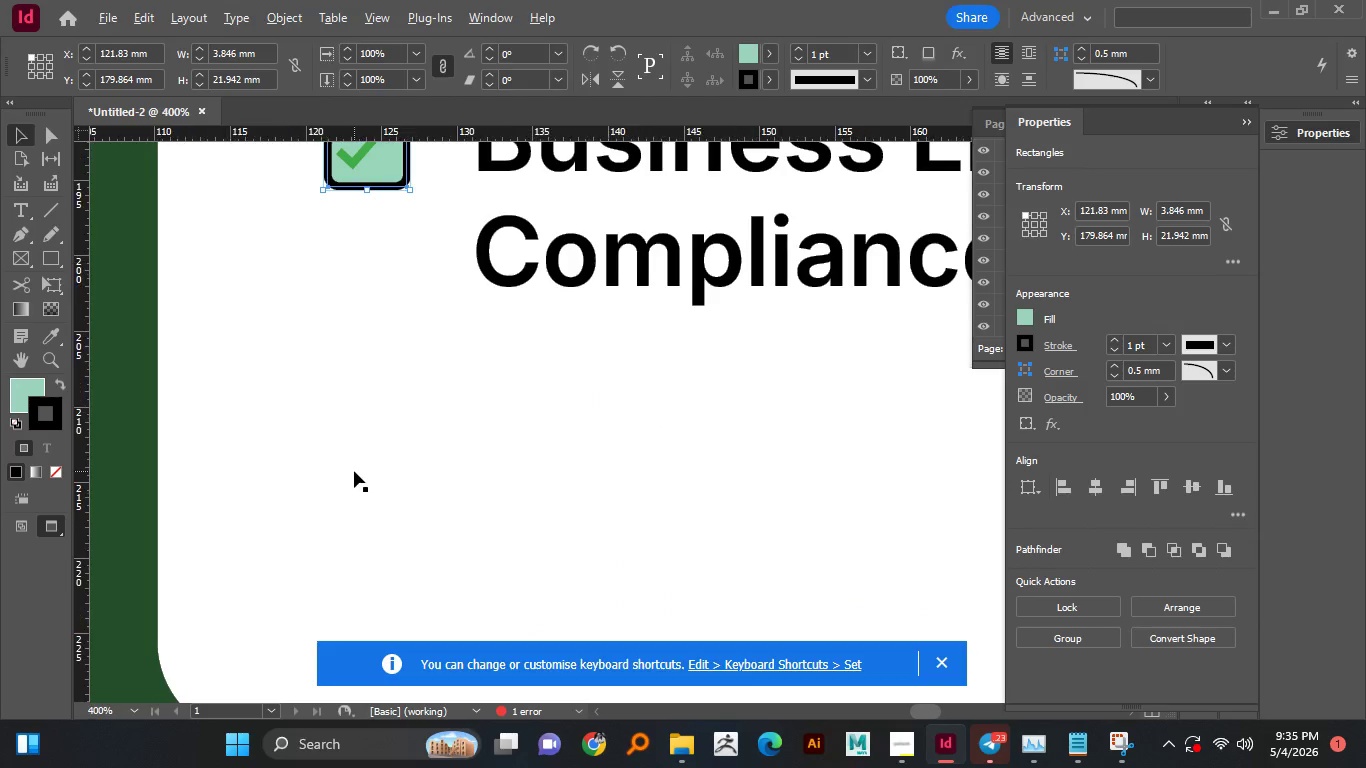 
scroll: coordinate [354, 471], scroll_direction: up, amount: 11.0
 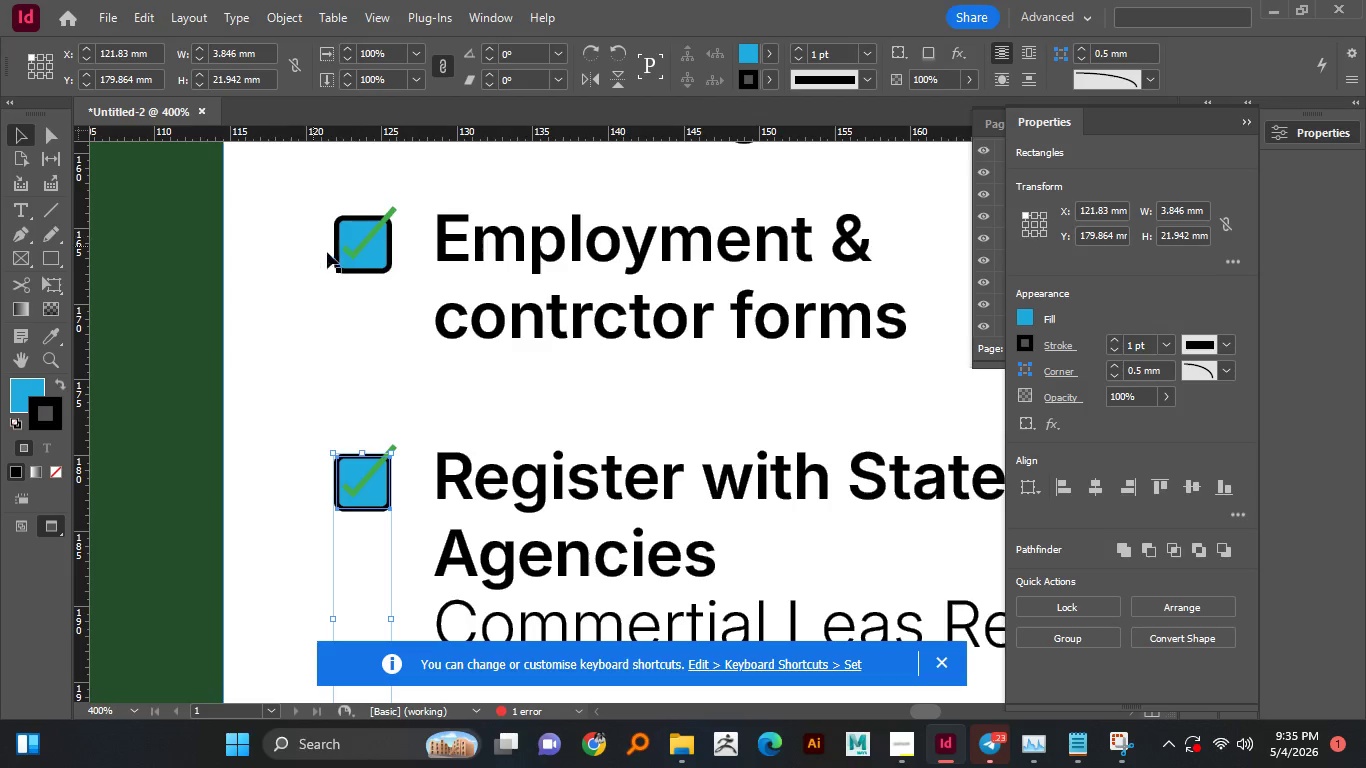 
left_click([368, 234])
 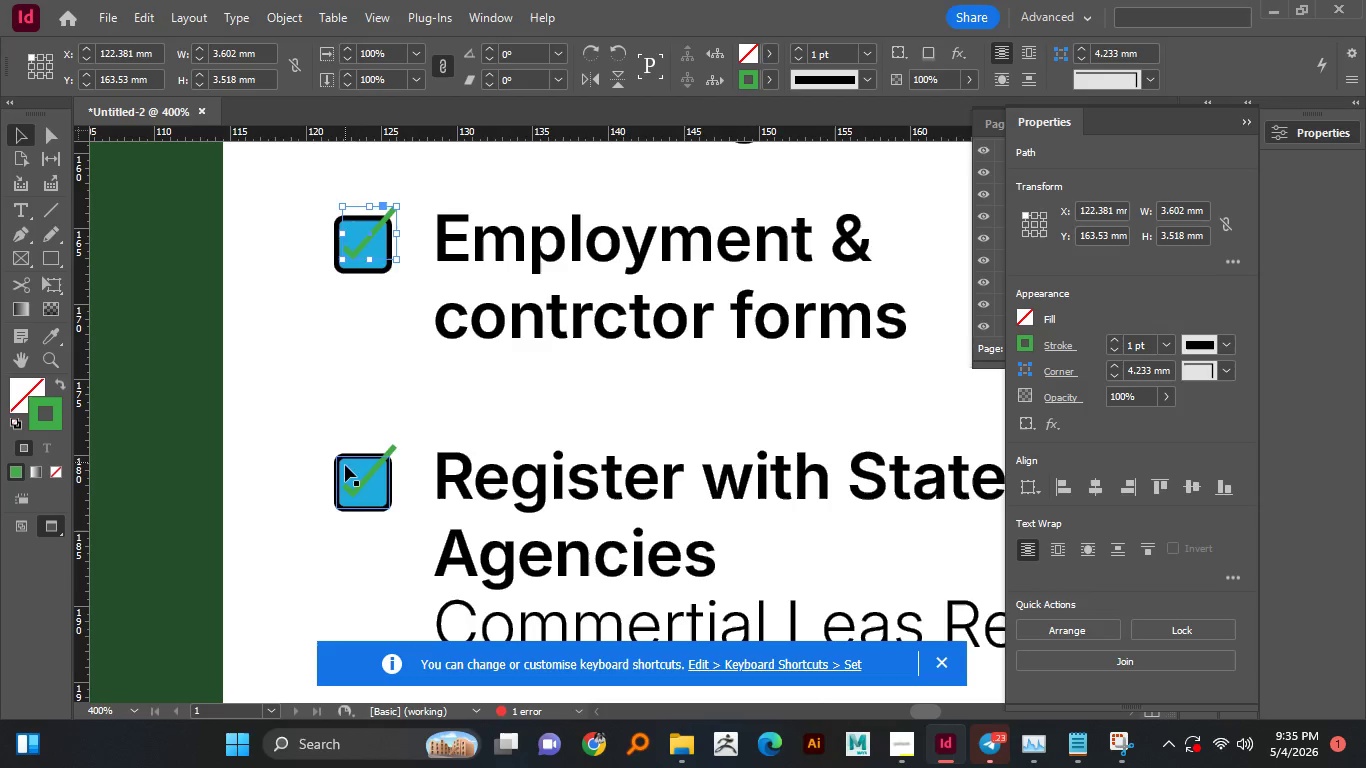 
hold_key(key=ShiftLeft, duration=1.45)
left_click([390, 446])
 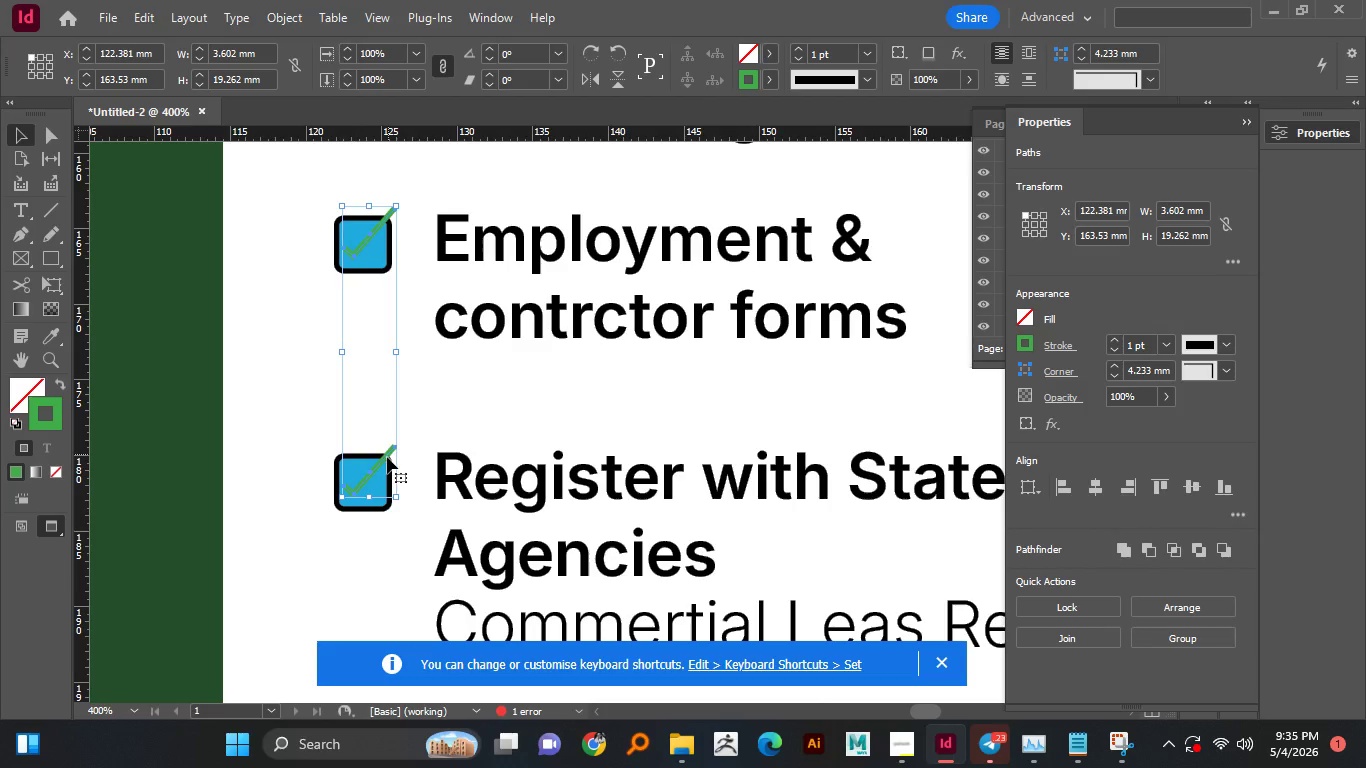 
scroll: coordinate [385, 459], scroll_direction: down, amount: 4.0
 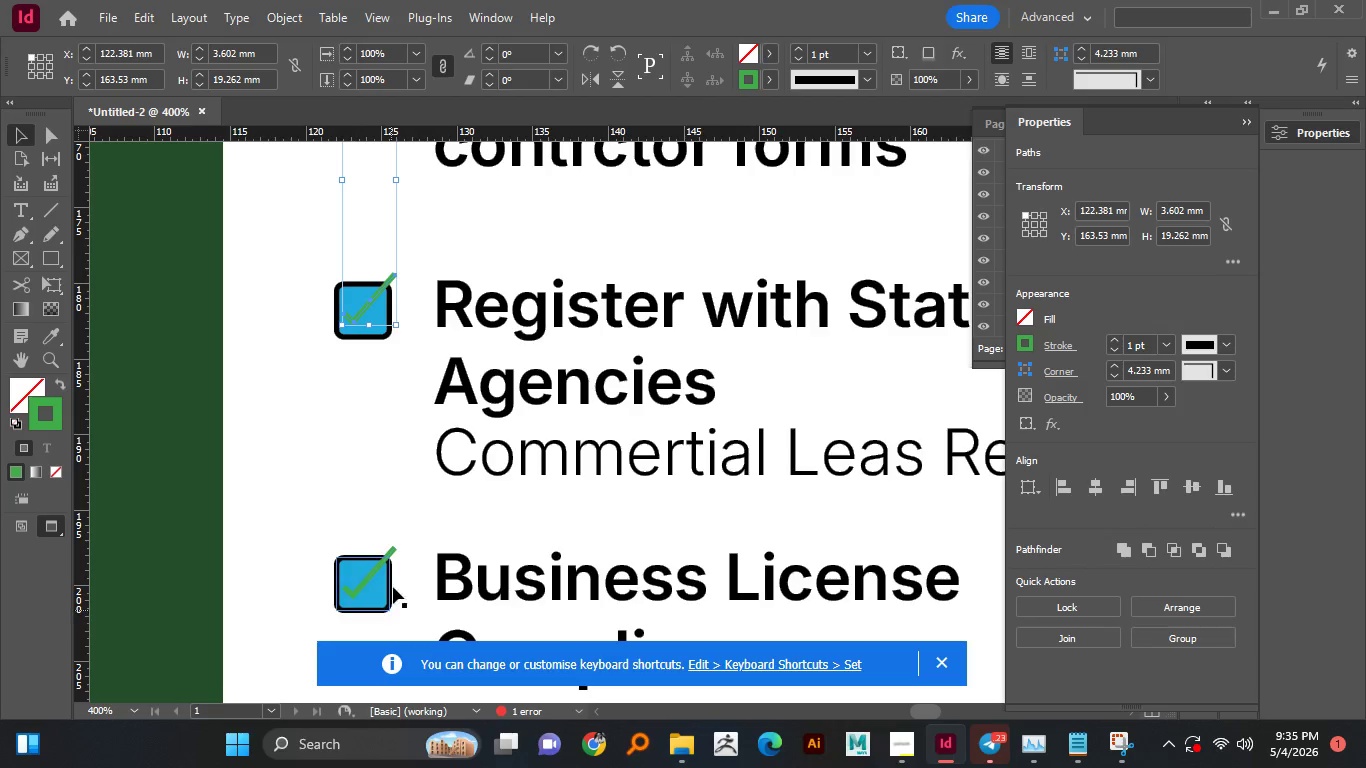 
hold_key(key=ShiftLeft, duration=0.92)
left_click([394, 552])
 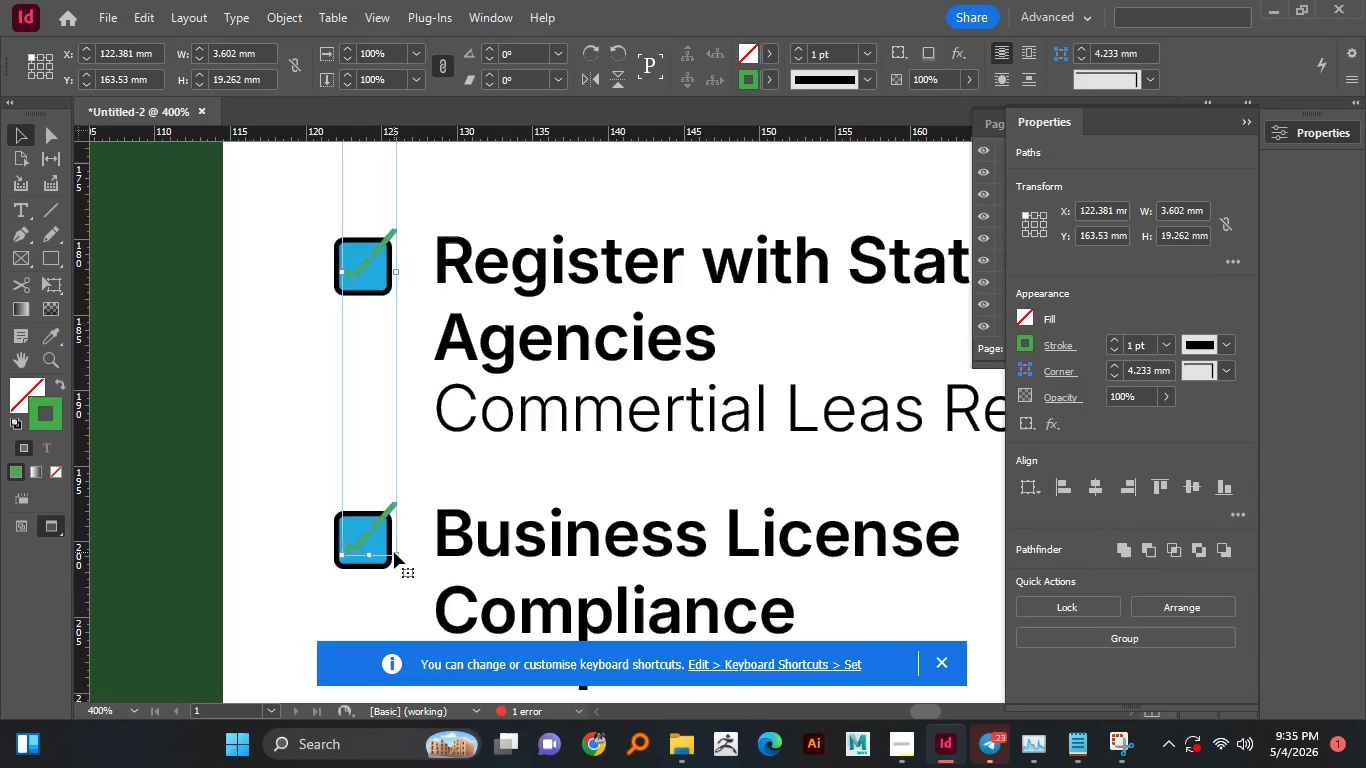 
scroll: coordinate [391, 551], scroll_direction: down, amount: 7.0
 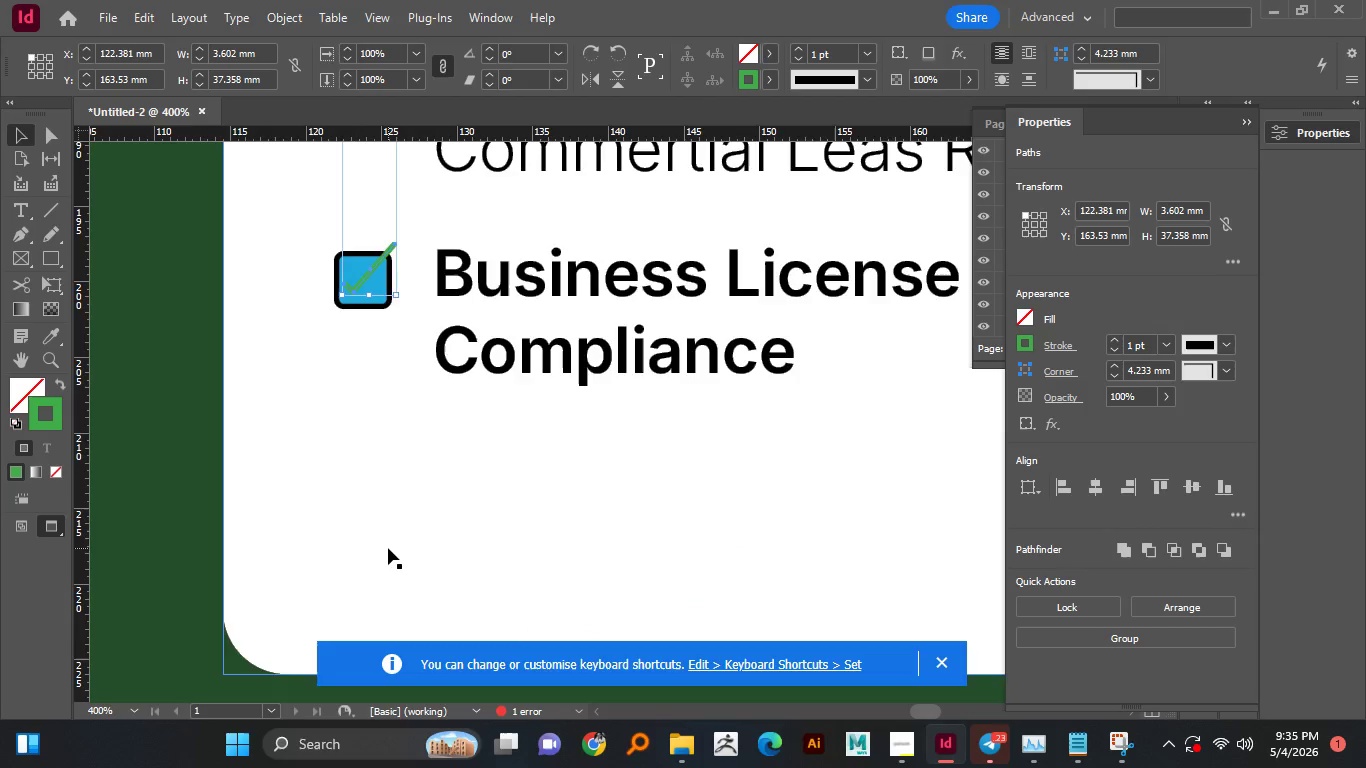 
scroll: coordinate [388, 451], scroll_direction: up, amount: 17.0
 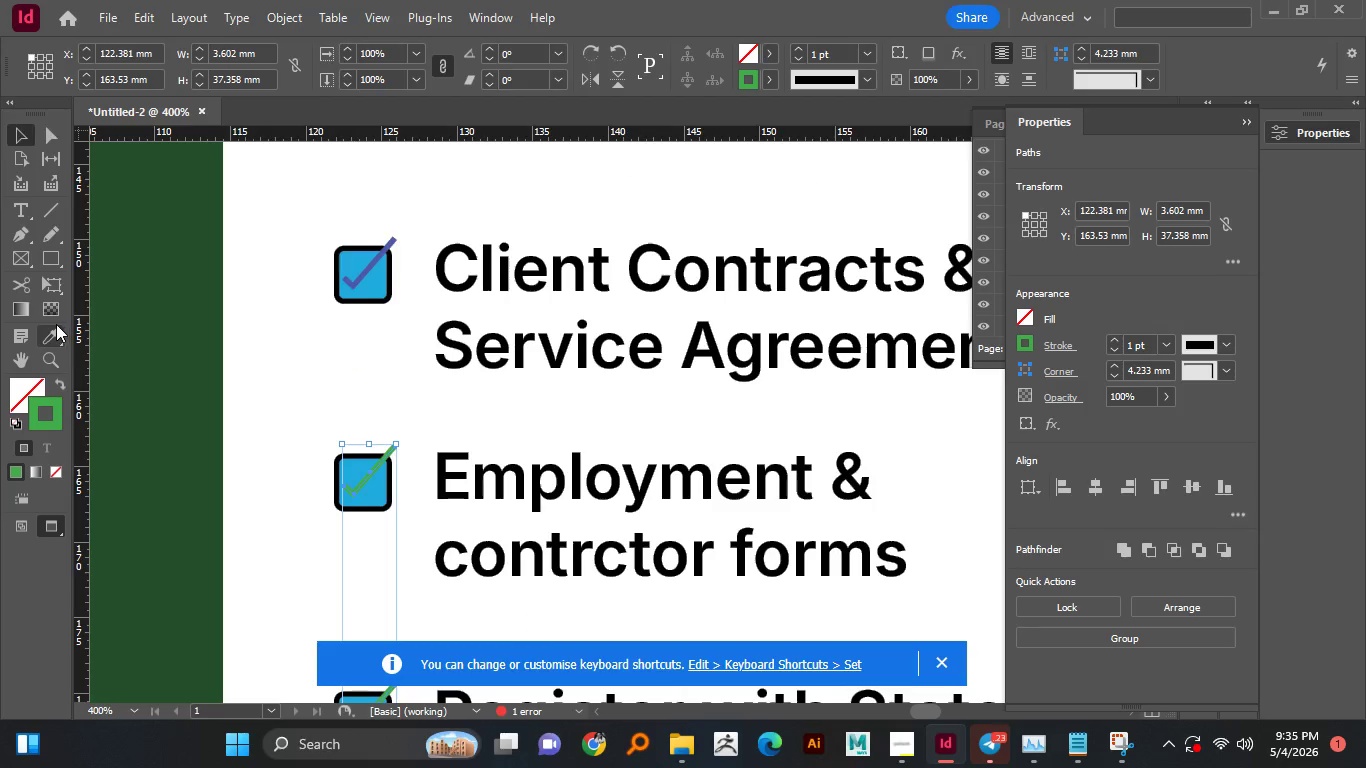 
left_click([56, 324])
 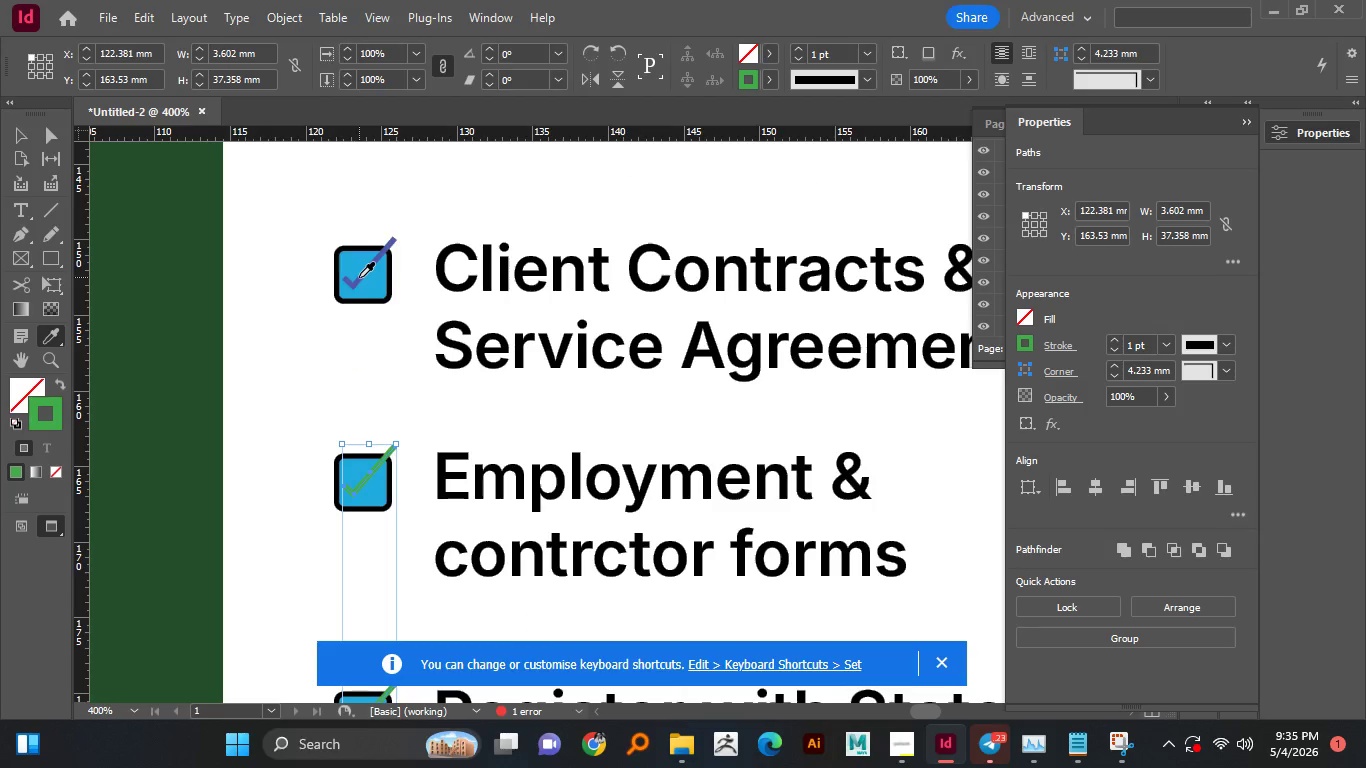 
left_click([359, 277])
 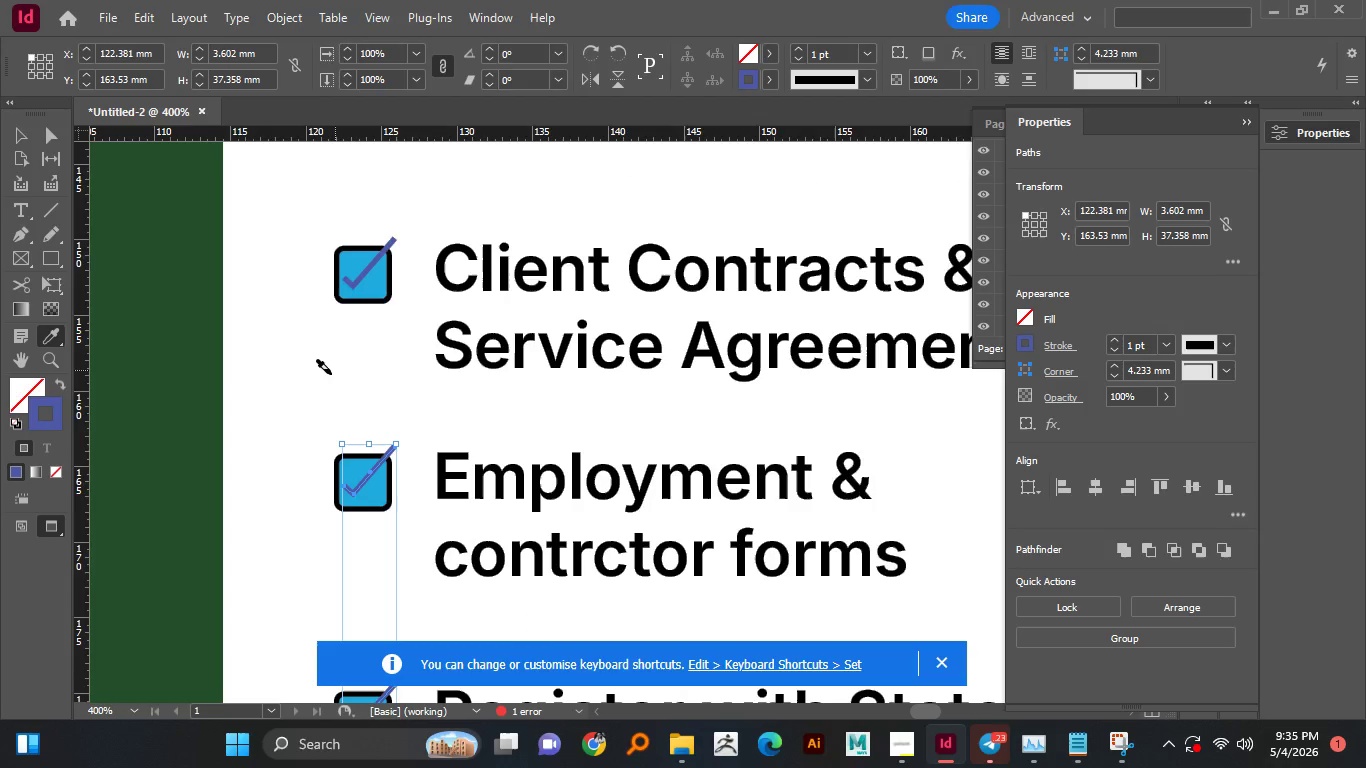 
scroll: coordinate [309, 375], scroll_direction: down, amount: 3.0
 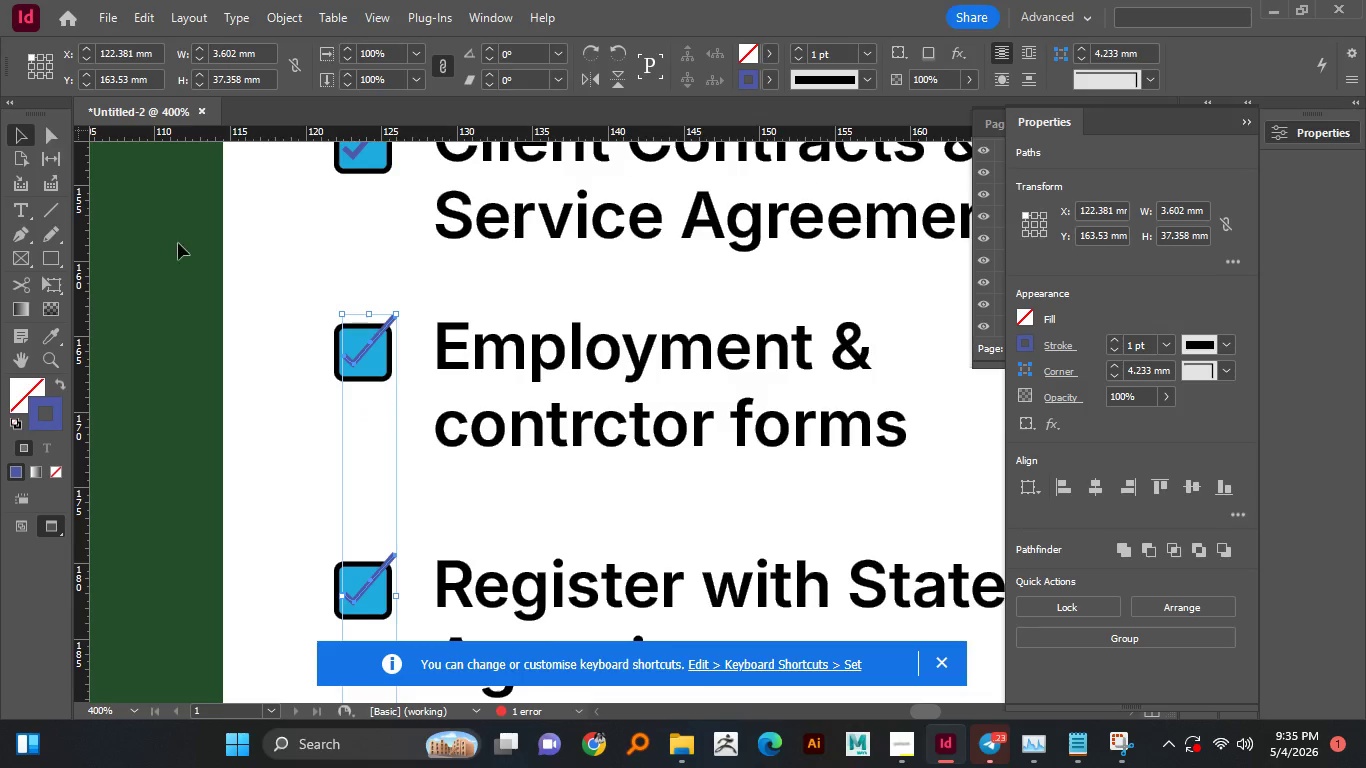 
double_click([292, 306])
 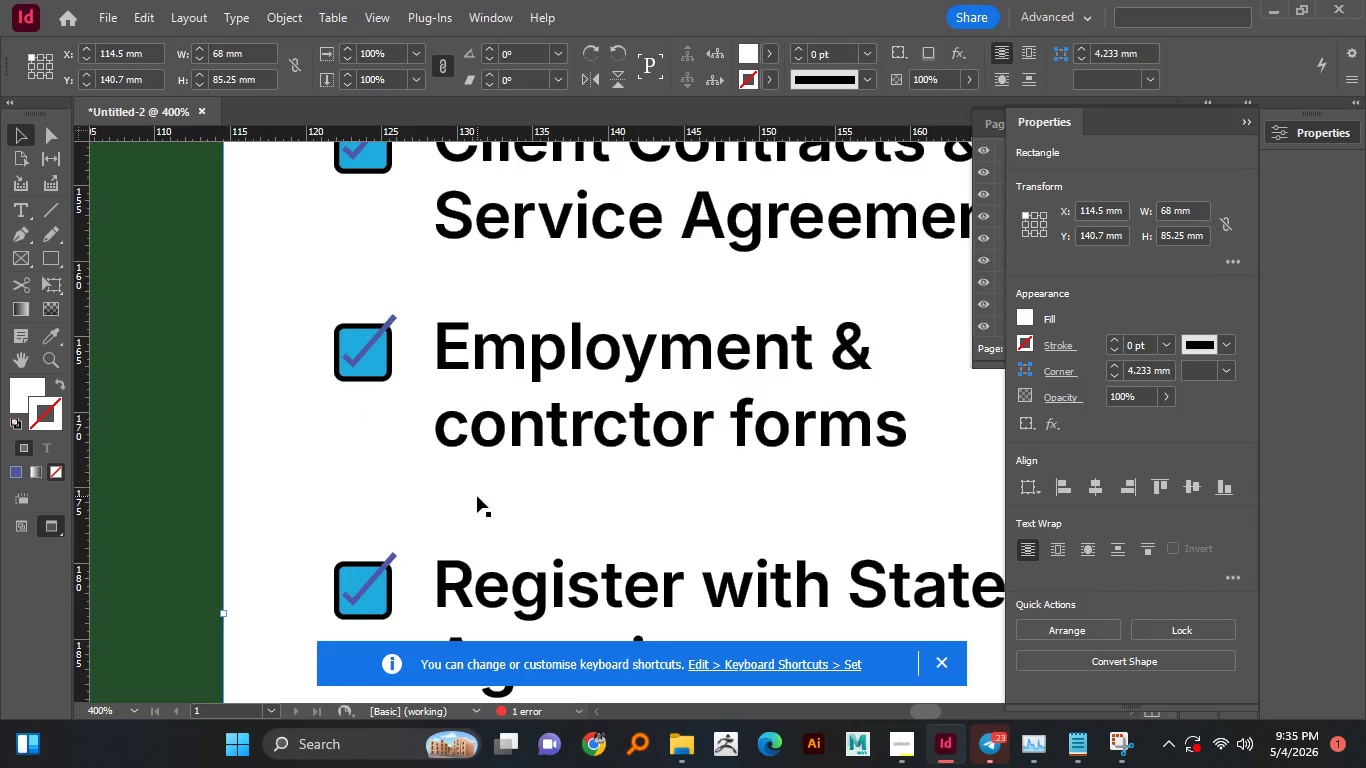 
left_click([477, 496])
 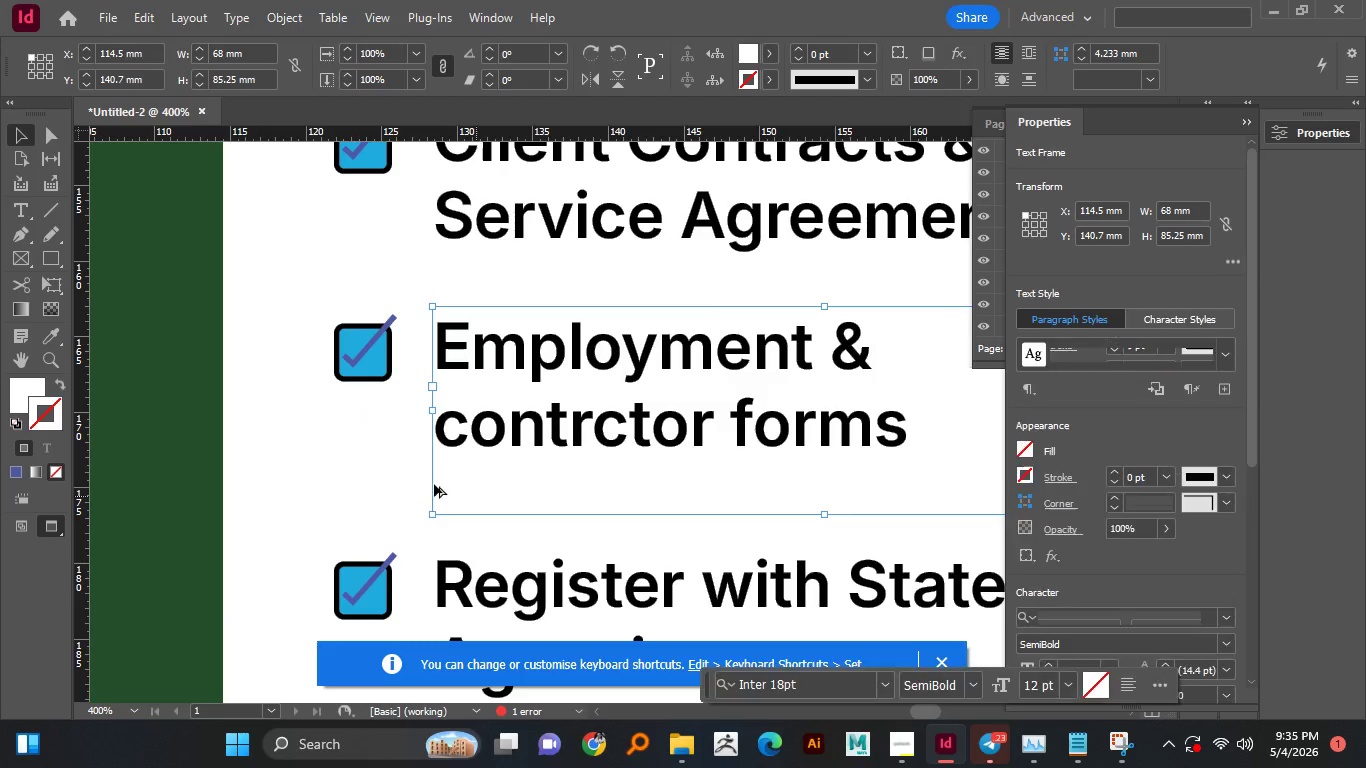 
hold_key(key=AltLeft, duration=0.41)
scroll: coordinate [433, 484], scroll_direction: down, amount: 6.0
 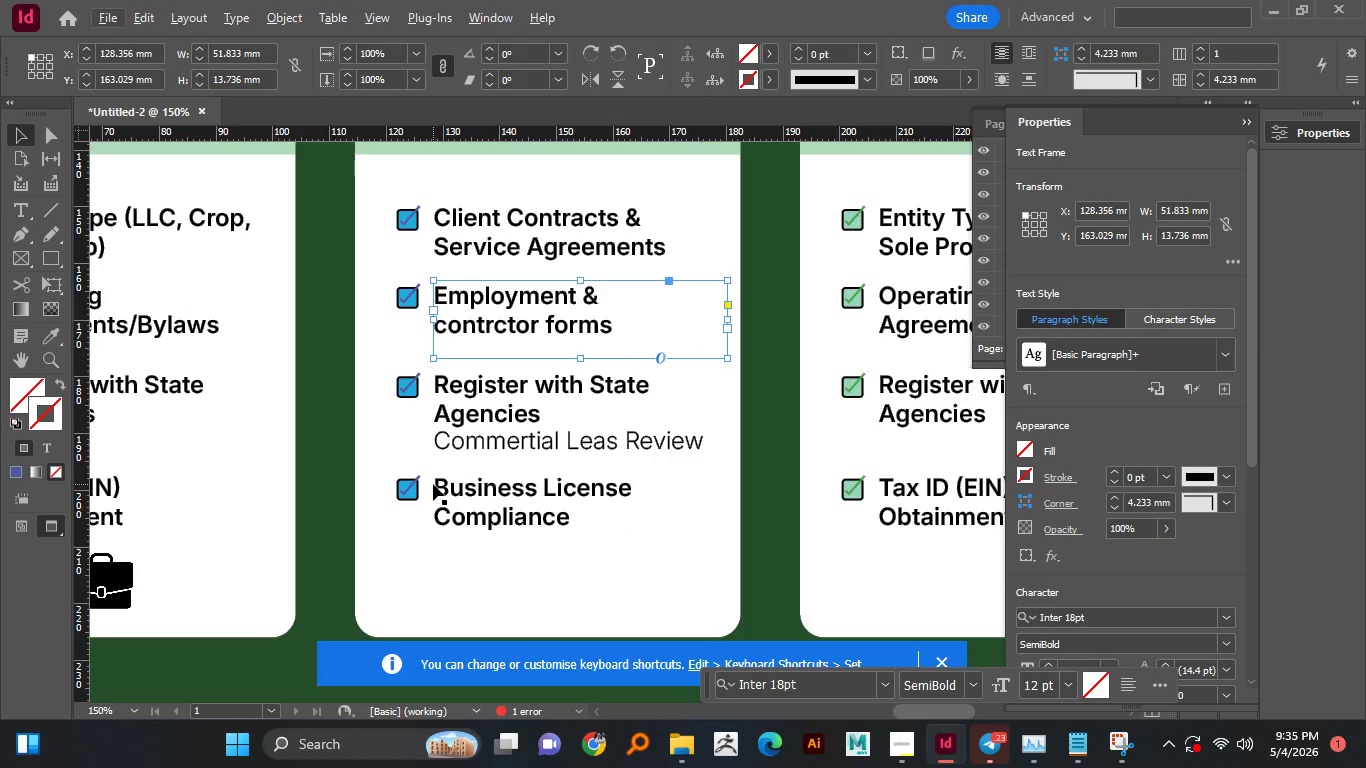 
hold_key(key=AltLeft, duration=0.42)
 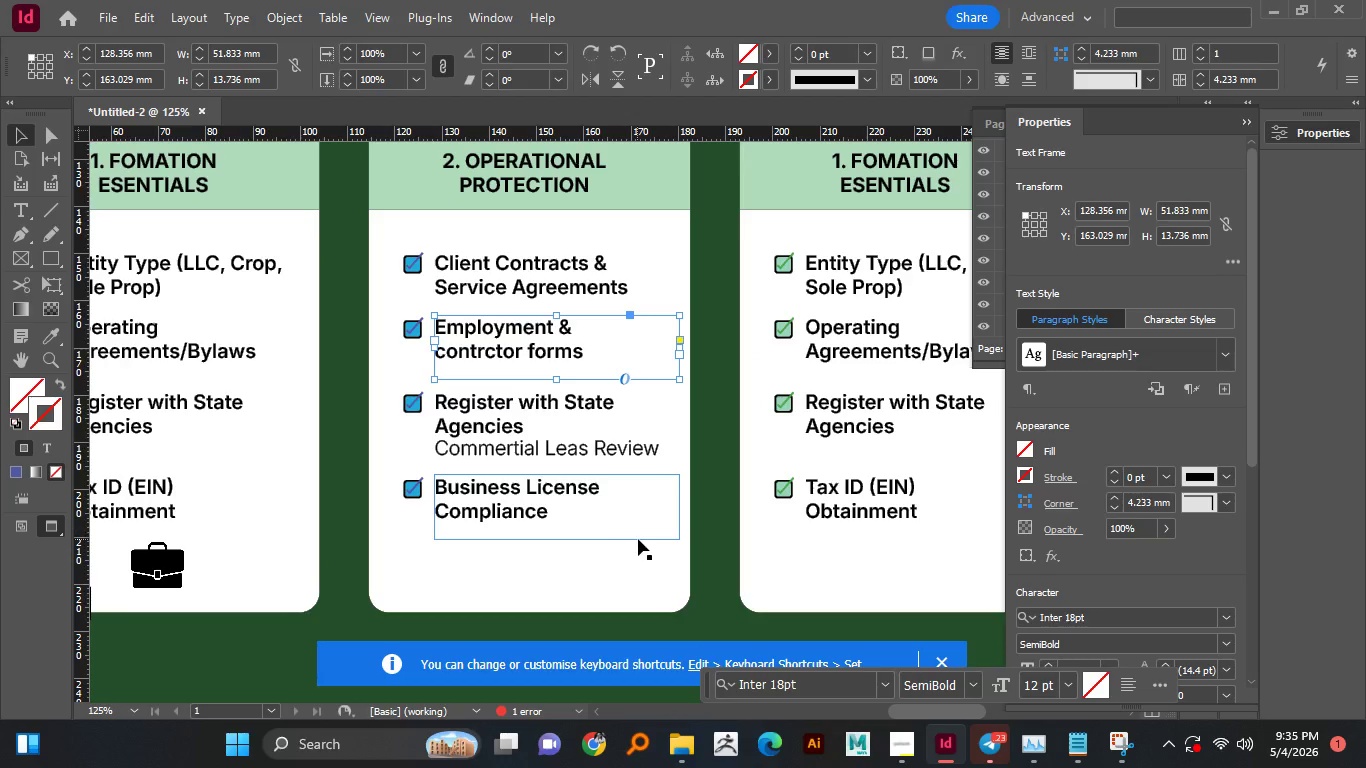 
hold_key(key=AltLeft, duration=0.47)
scroll: coordinate [566, 525], scroll_direction: down, amount: 2.0
 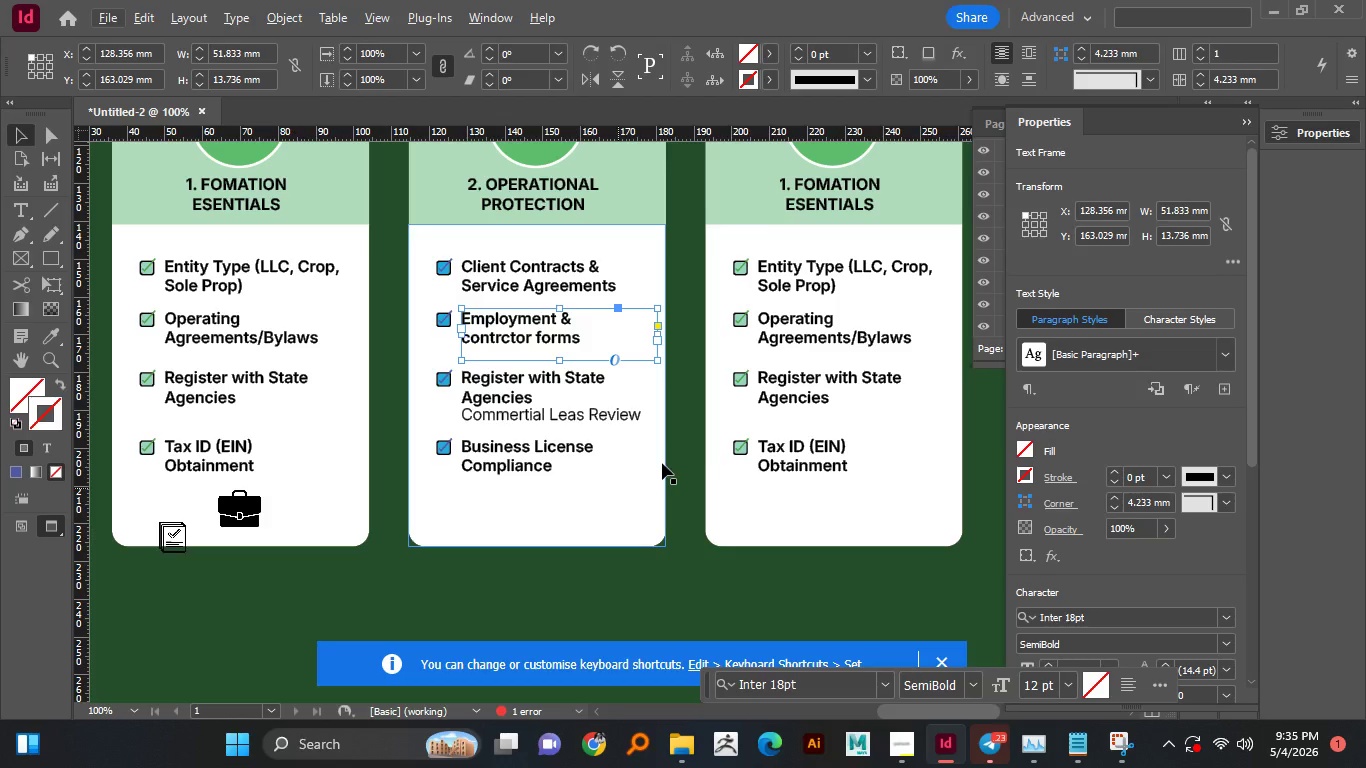 
scroll: coordinate [704, 446], scroll_direction: up, amount: 2.0
 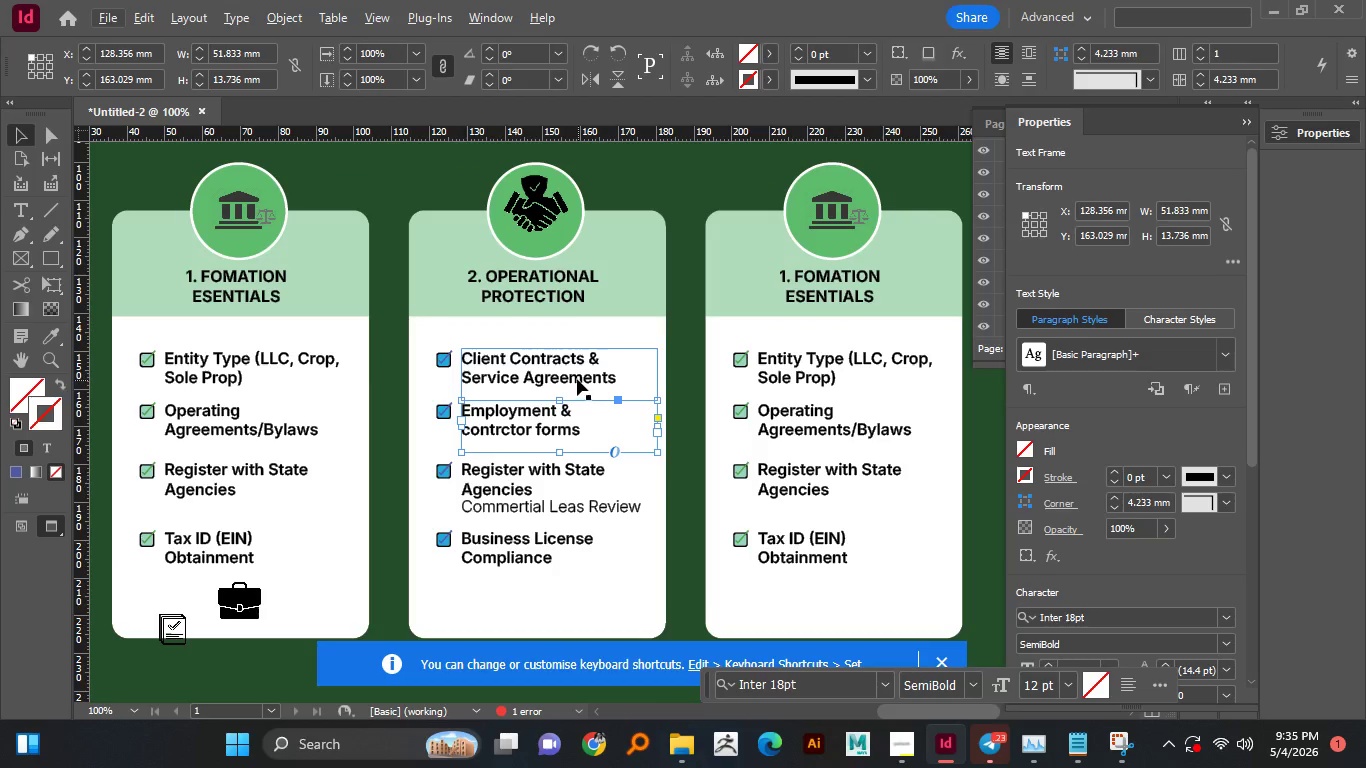 
hold_key(key=AltLeft, duration=0.78)
 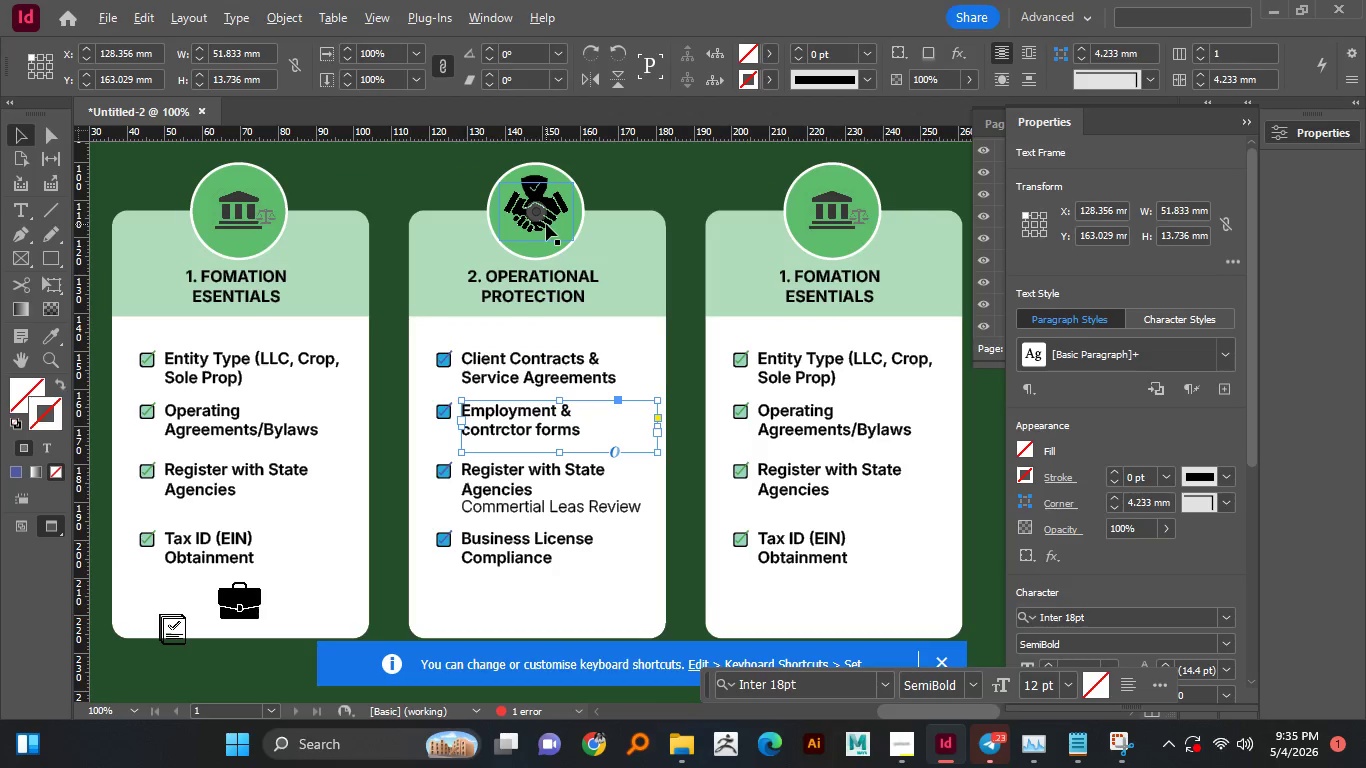 
hold_key(key=AltLeft, duration=0.72)
scroll: coordinate [546, 224], scroll_direction: up, amount: 2.0
 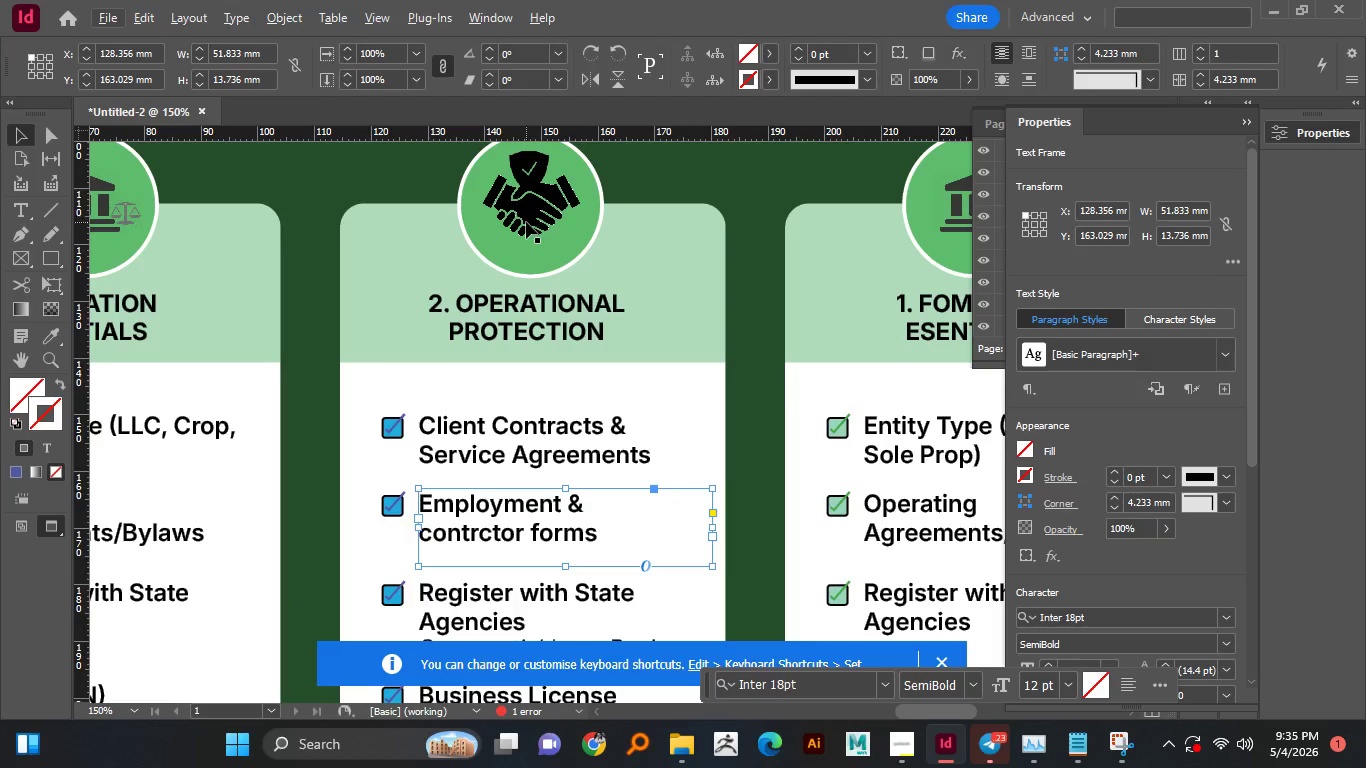 
left_click([524, 223])
 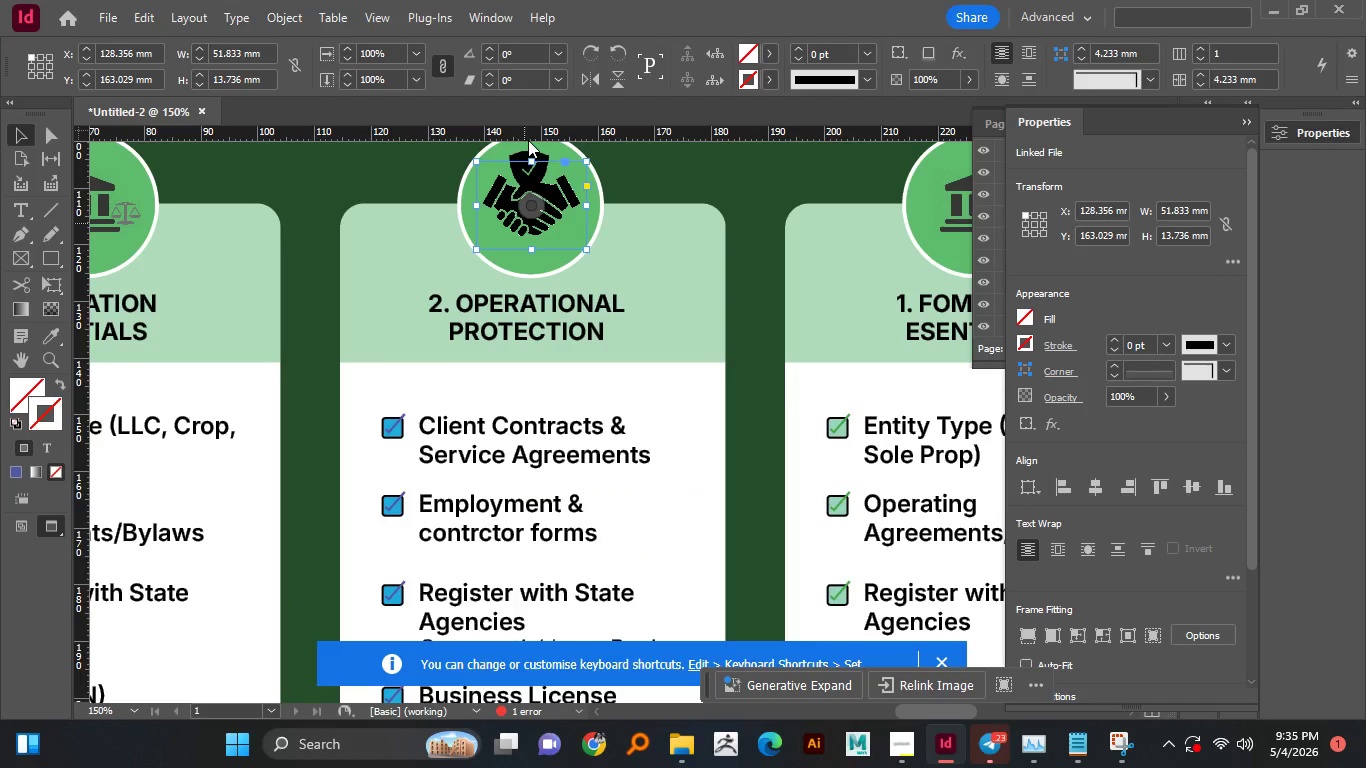 
hold_key(key=ShiftLeft, duration=1.52)
 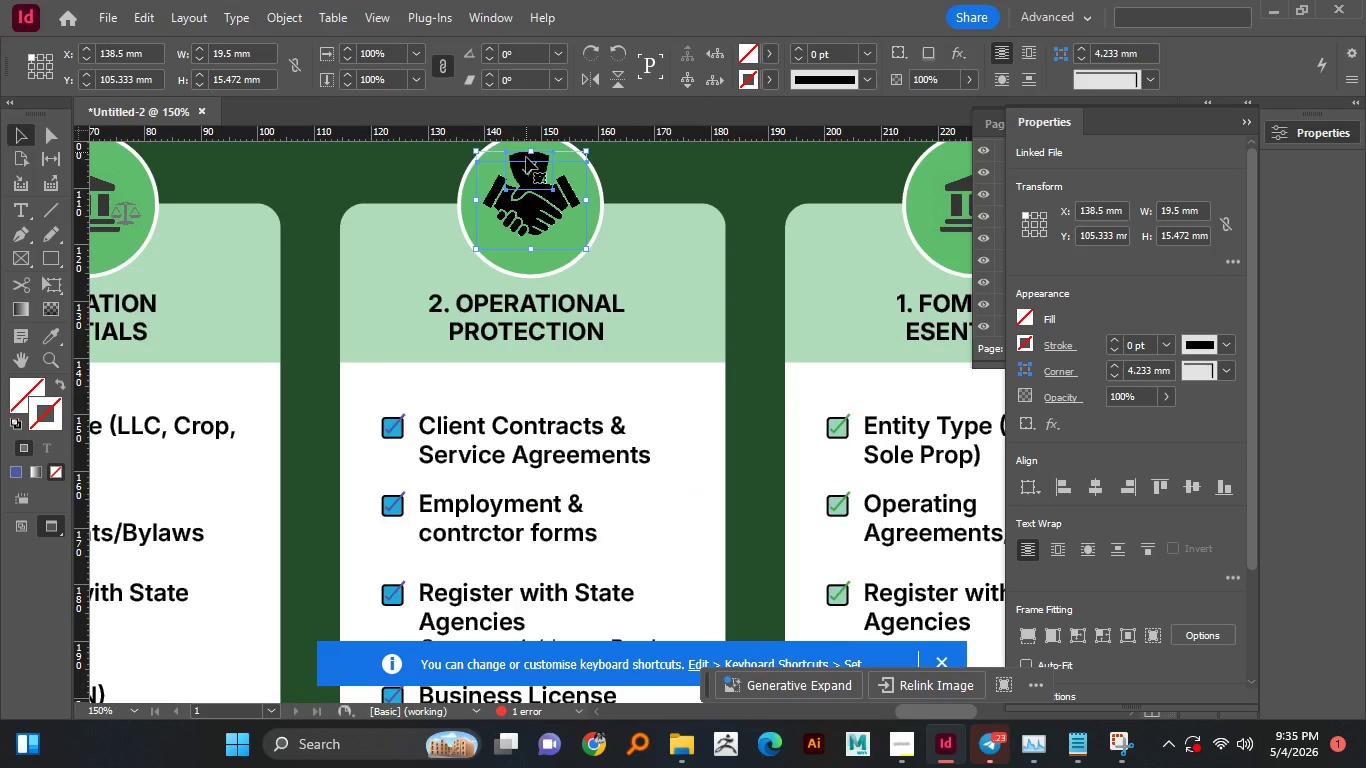 
hold_key(key=ShiftLeft, duration=0.75)
left_click([527, 152])
 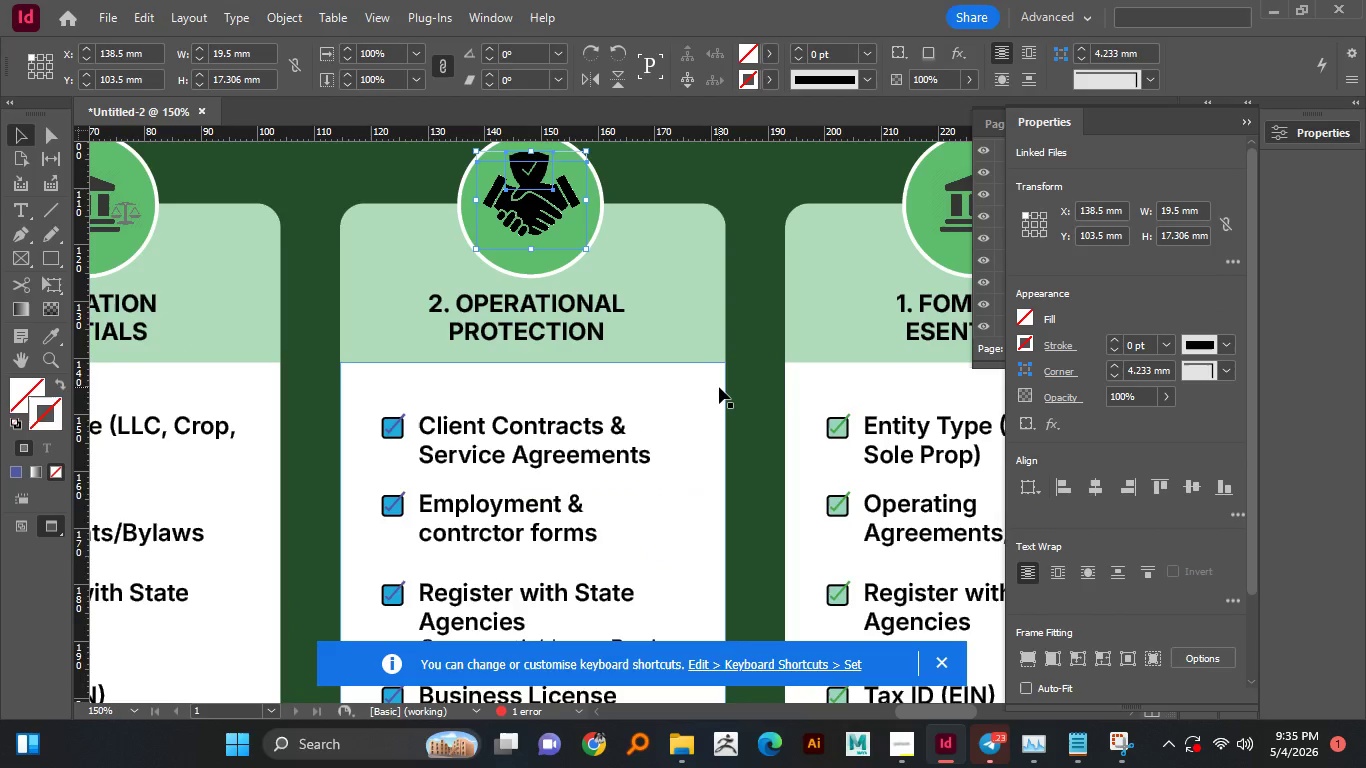 
key(Shift+ArrowDown)
 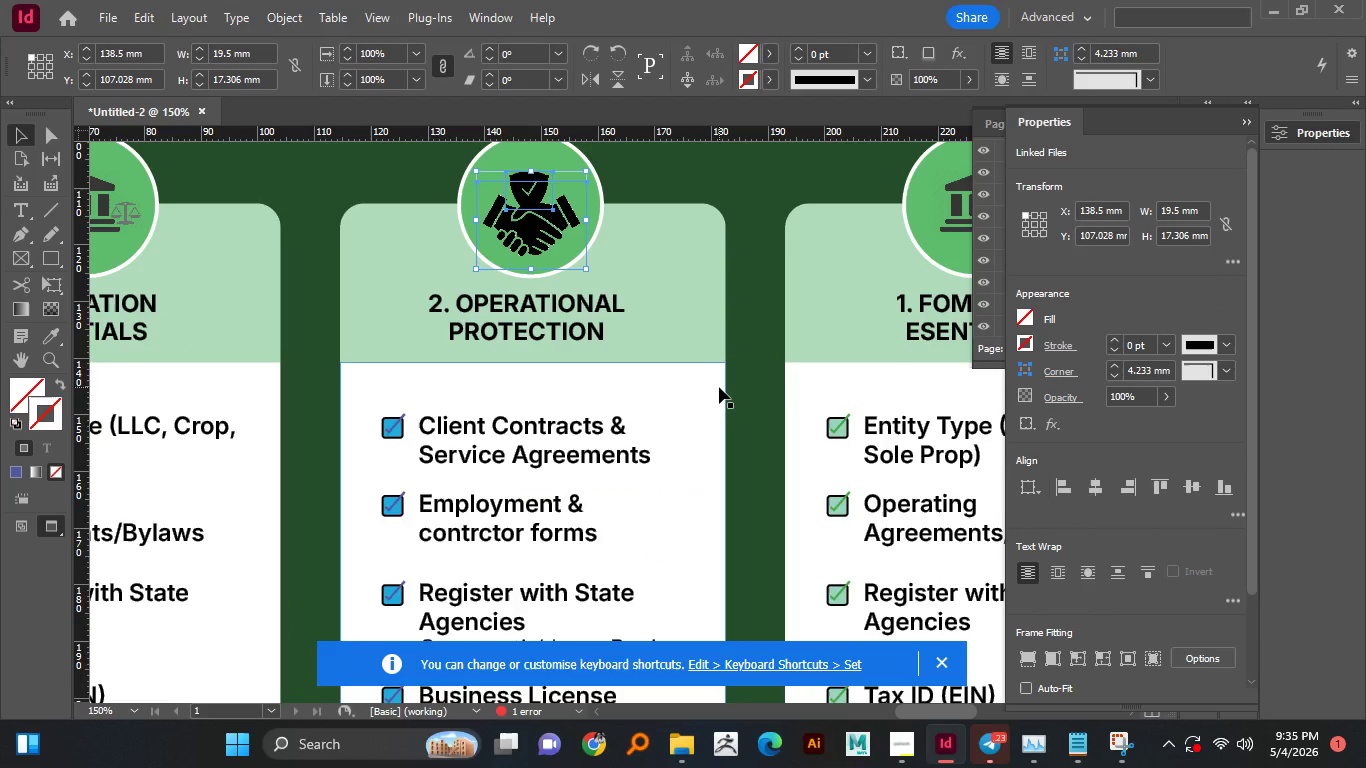 
key(ArrowUp)
 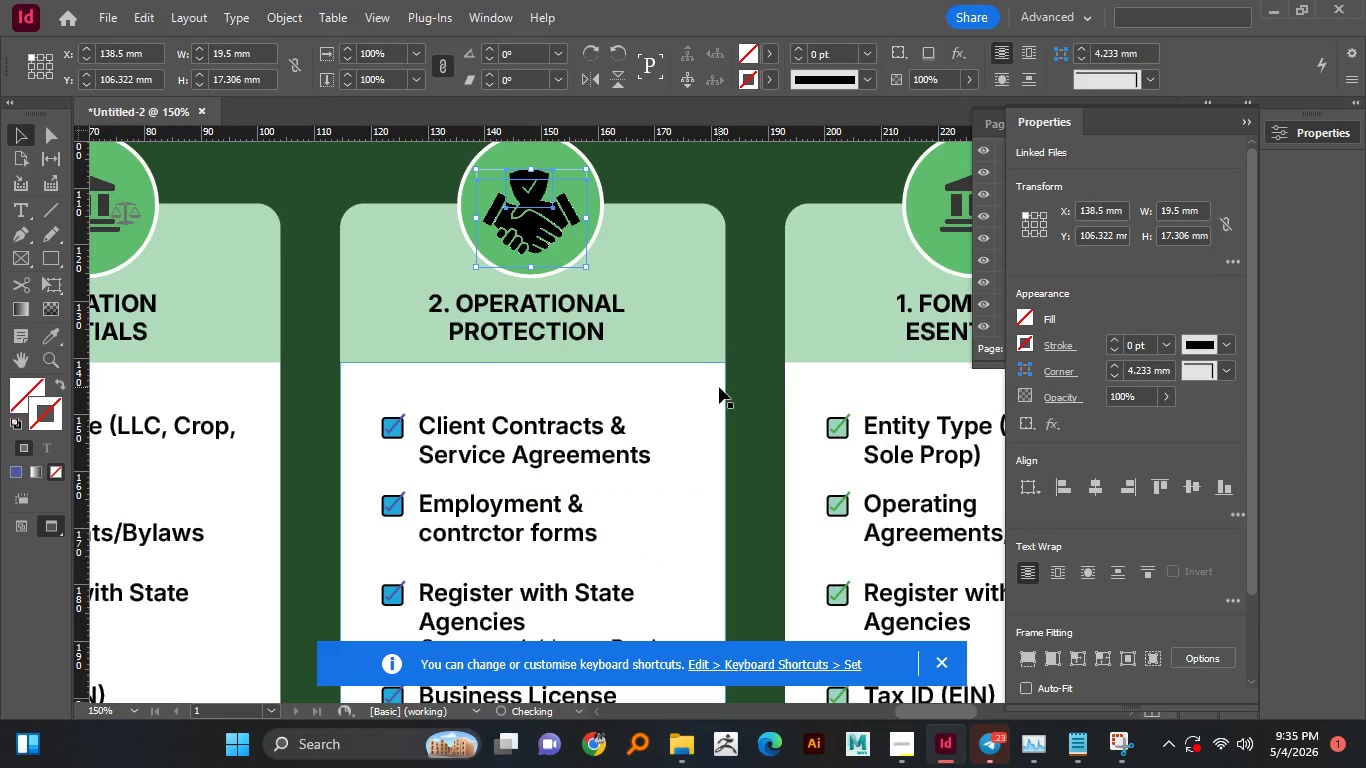 
key(ArrowUp)
 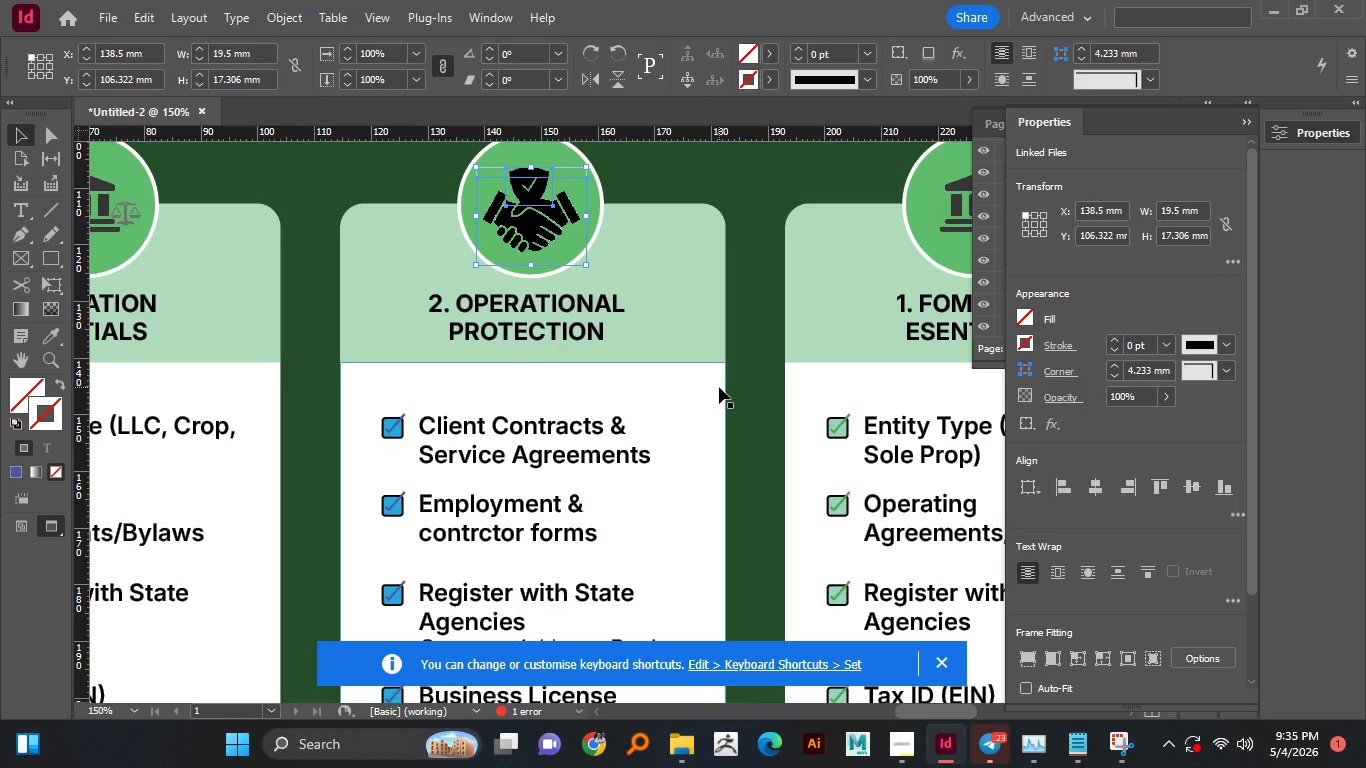 
key(ArrowUp)
 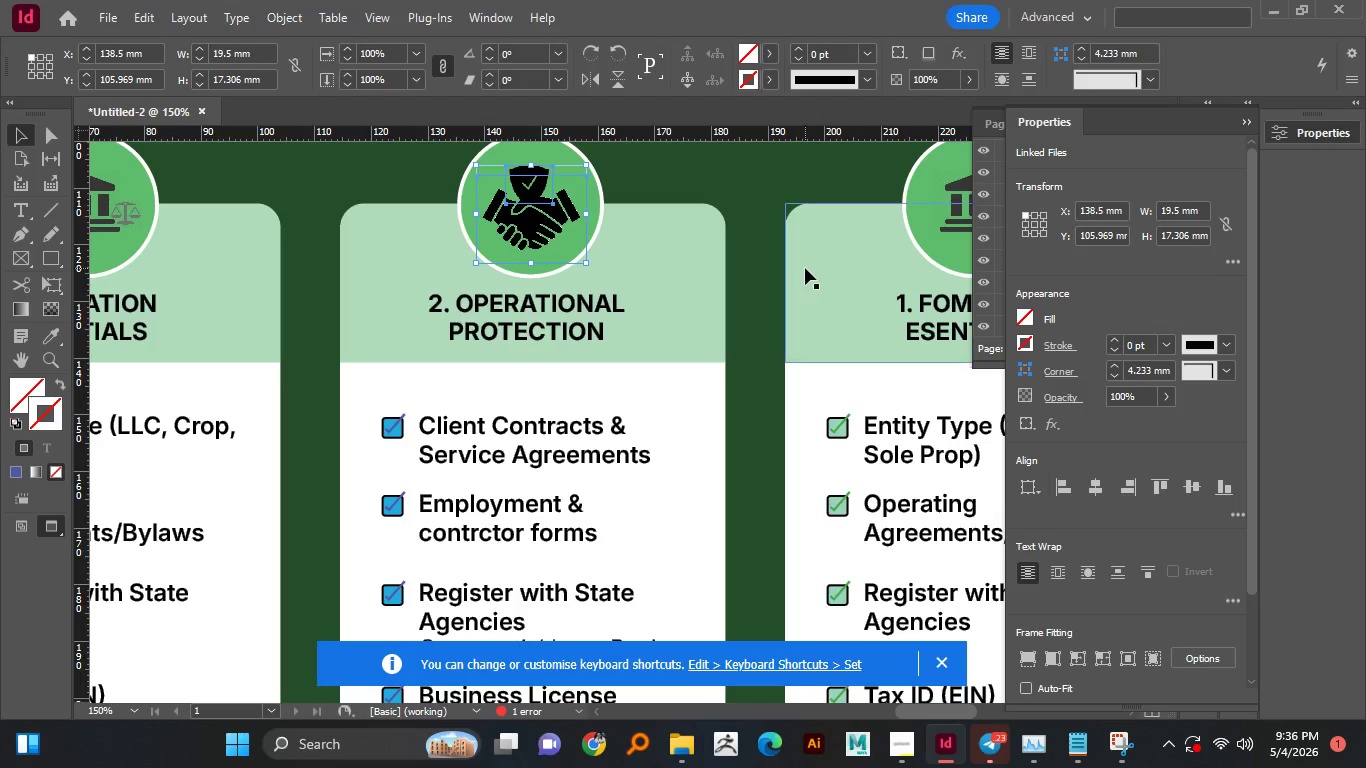 
left_click([730, 225])
 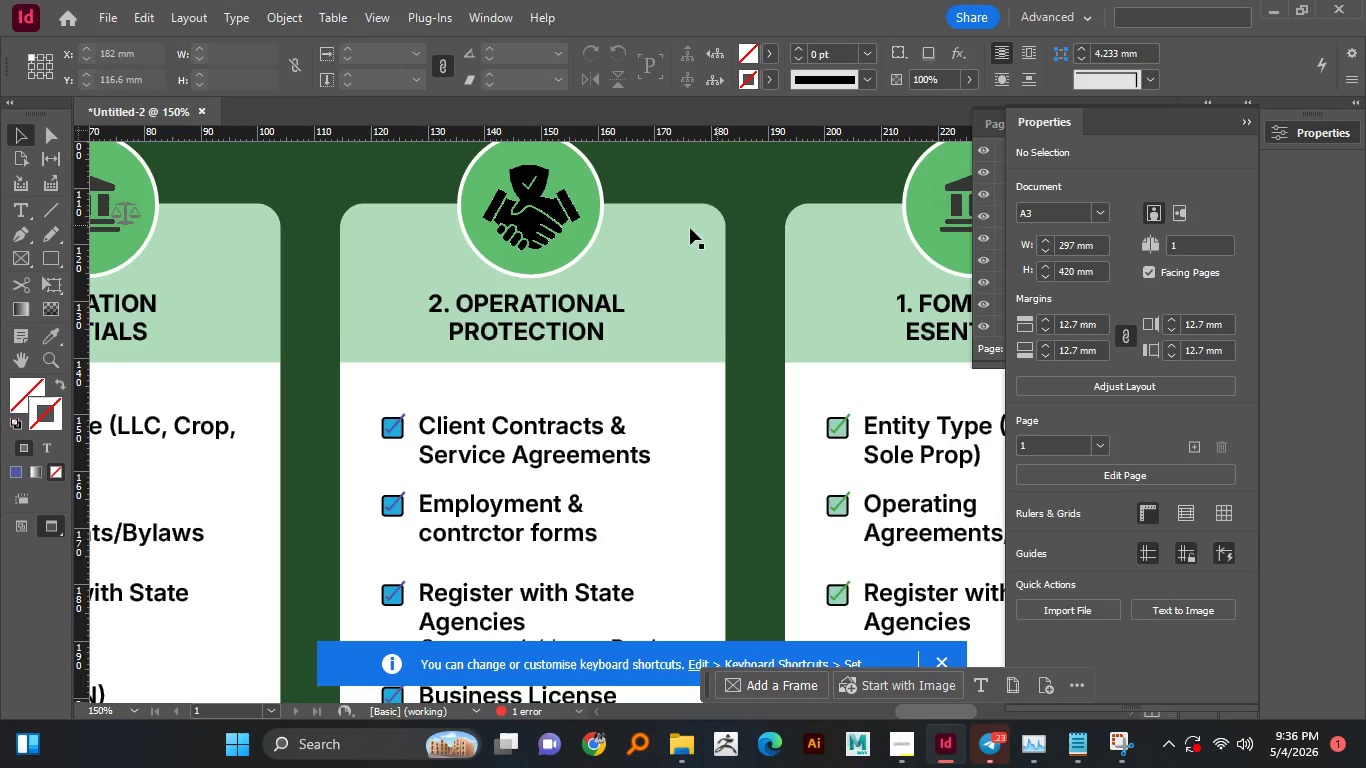 
hold_key(key=AltLeft, duration=0.56)
scroll: coordinate [661, 226], scroll_direction: down, amount: 1.0
 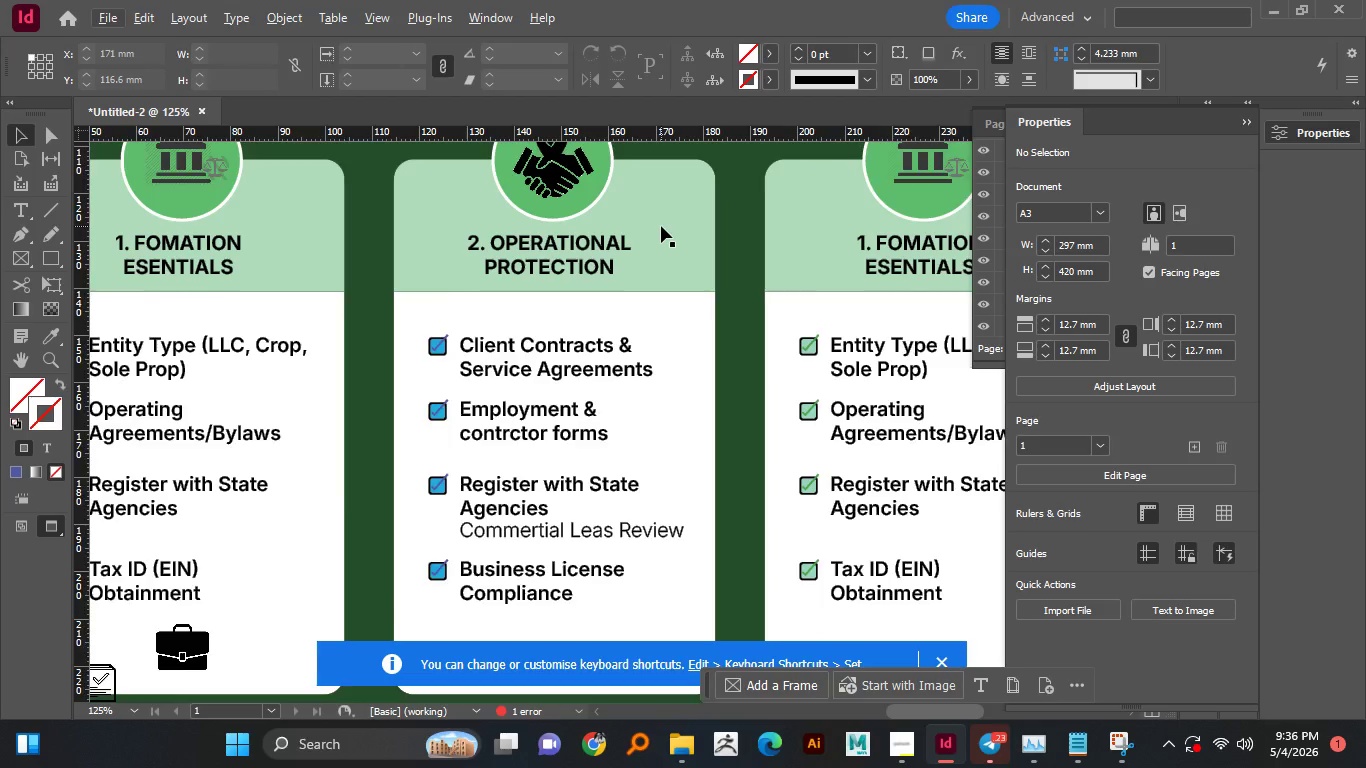 
hold_key(key=AltLeft, duration=0.5)
 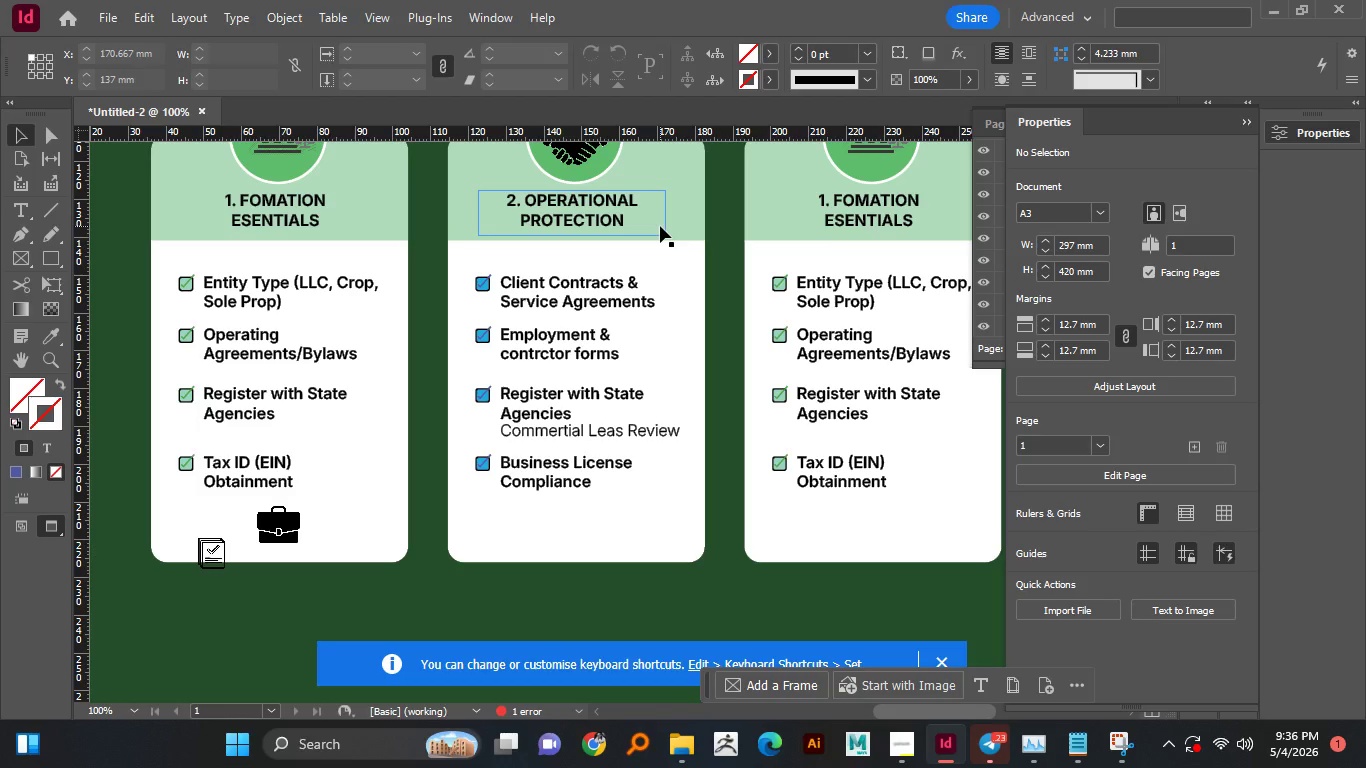 
scroll: coordinate [660, 226], scroll_direction: up, amount: 1.0
 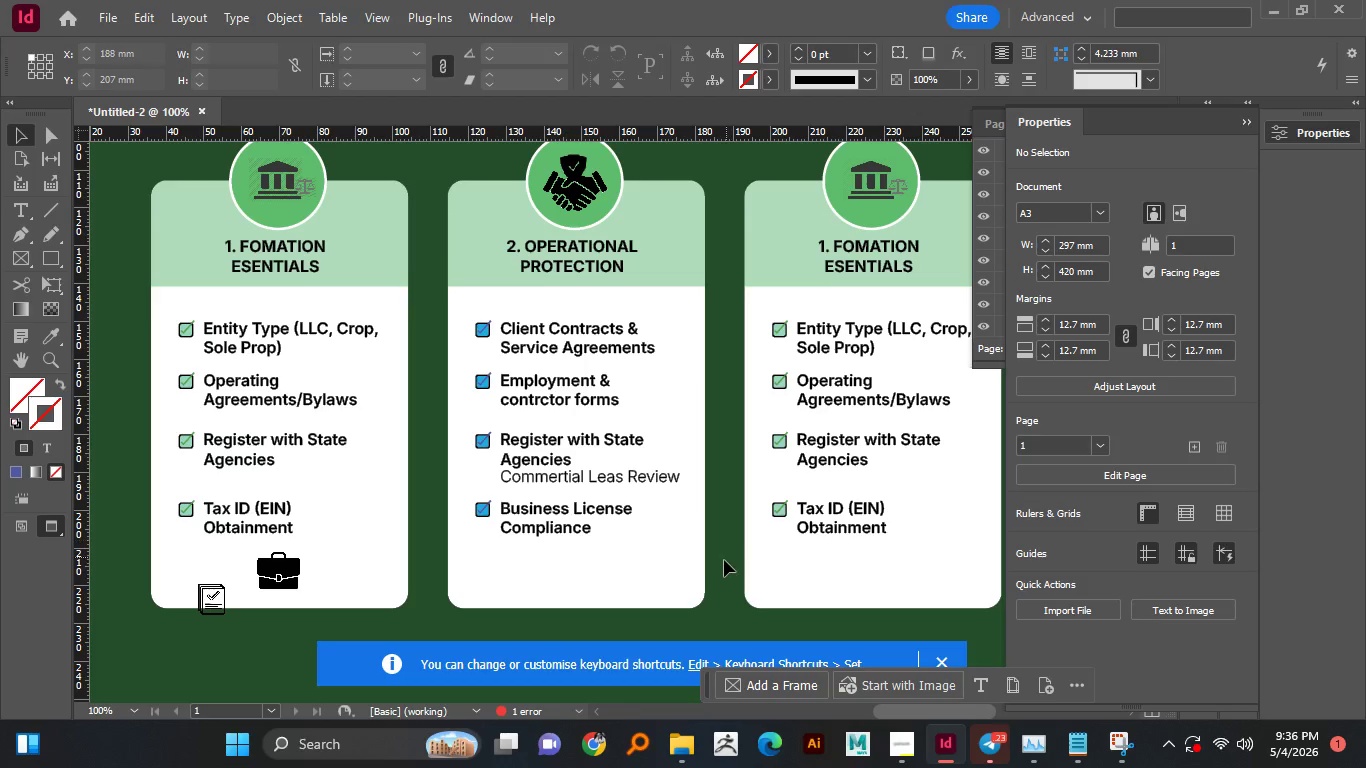 
wait(6.59)
 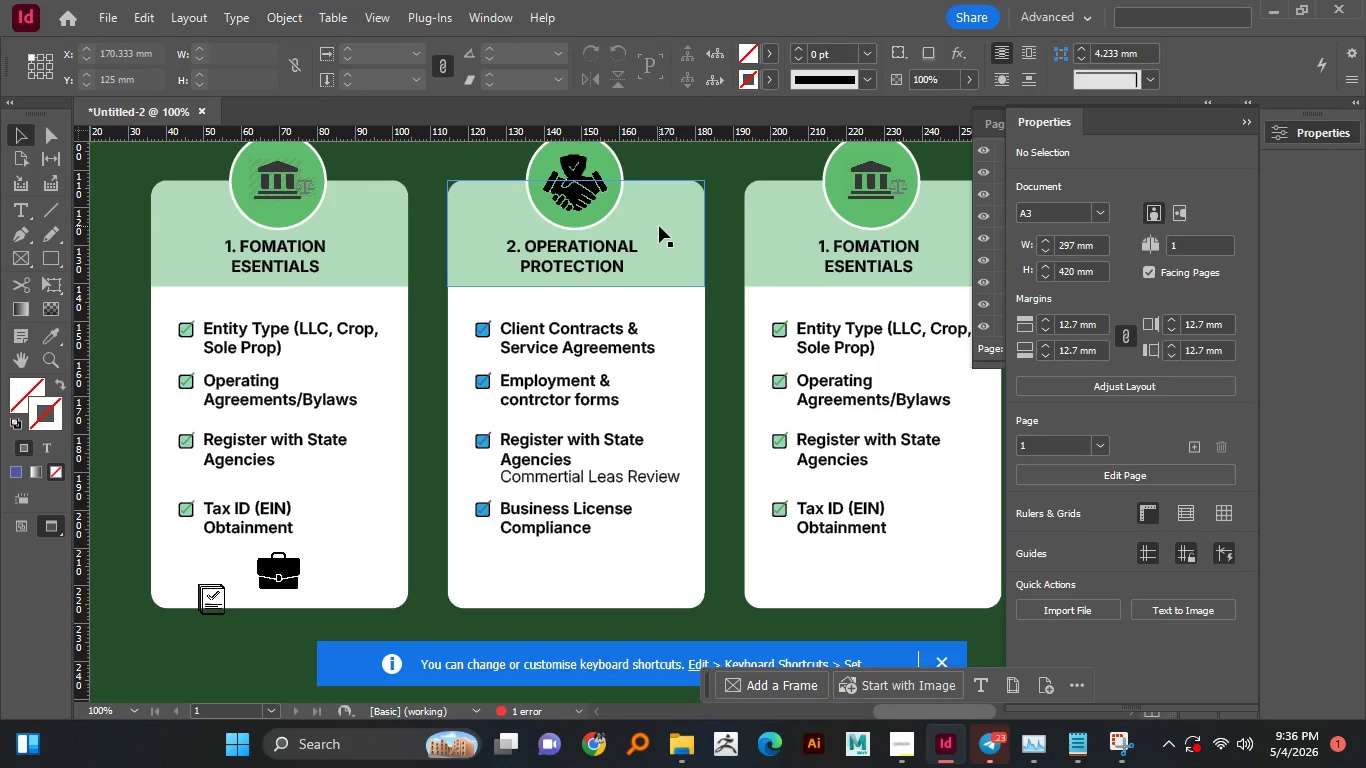 
left_click_drag(start_coordinate=[932, 715], to_coordinate=[952, 712])
 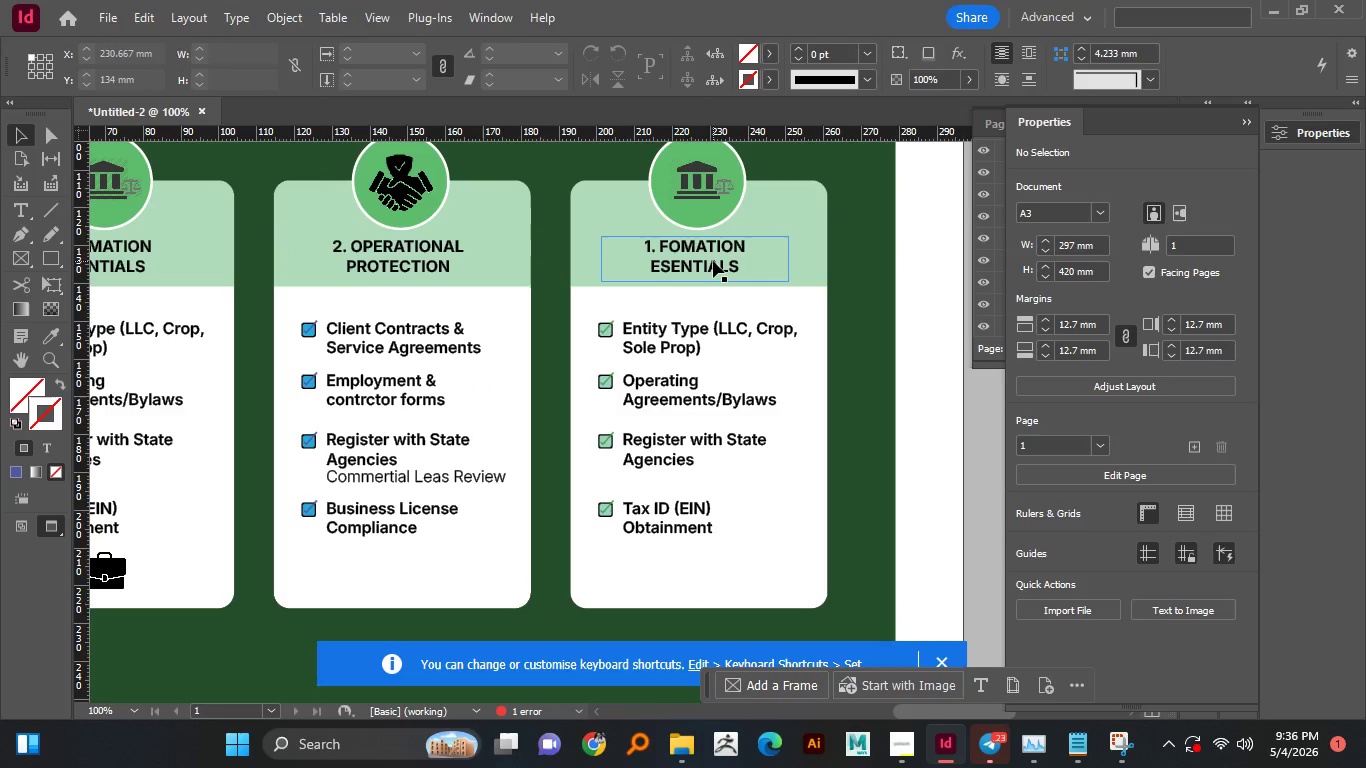 
hold_key(key=AltLeft, duration=0.72)
scroll: coordinate [713, 261], scroll_direction: up, amount: 1.0
 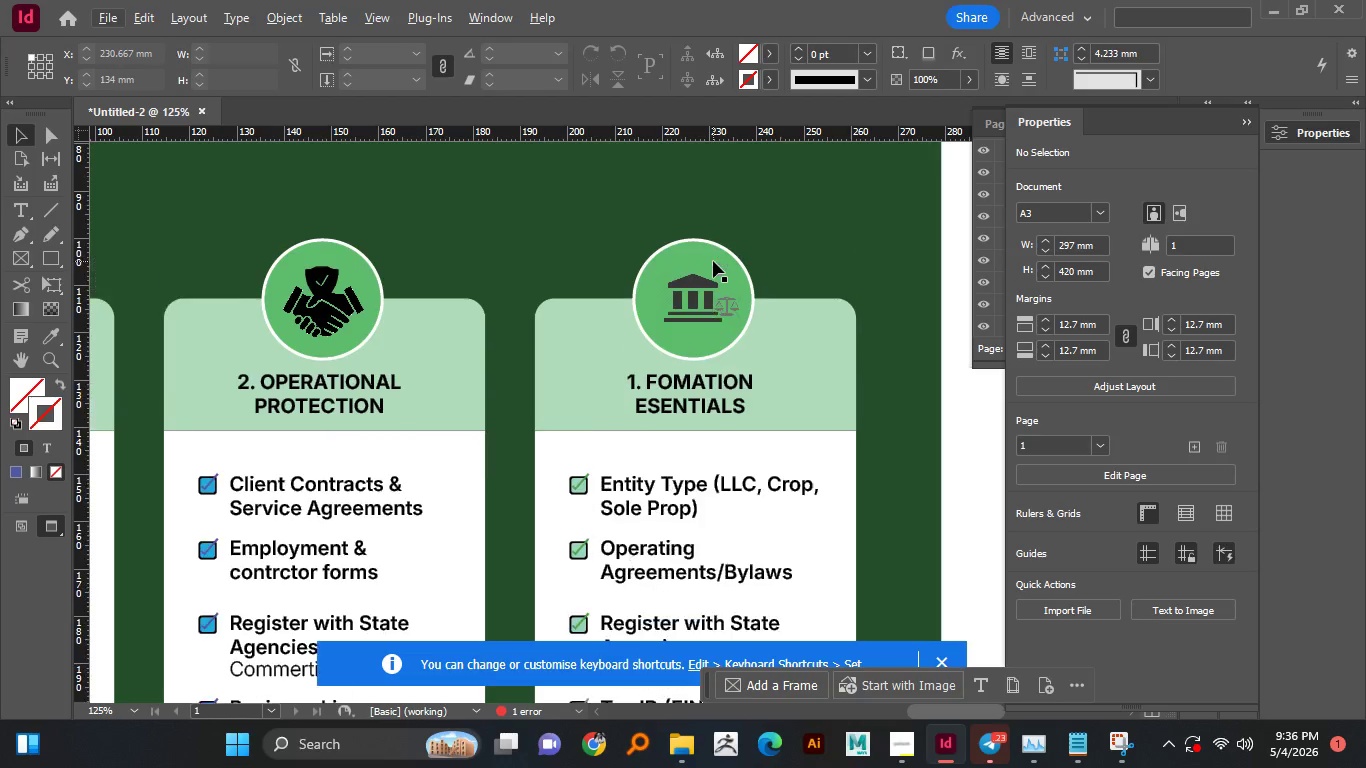 
hold_key(key=AltLeft, duration=0.59)
 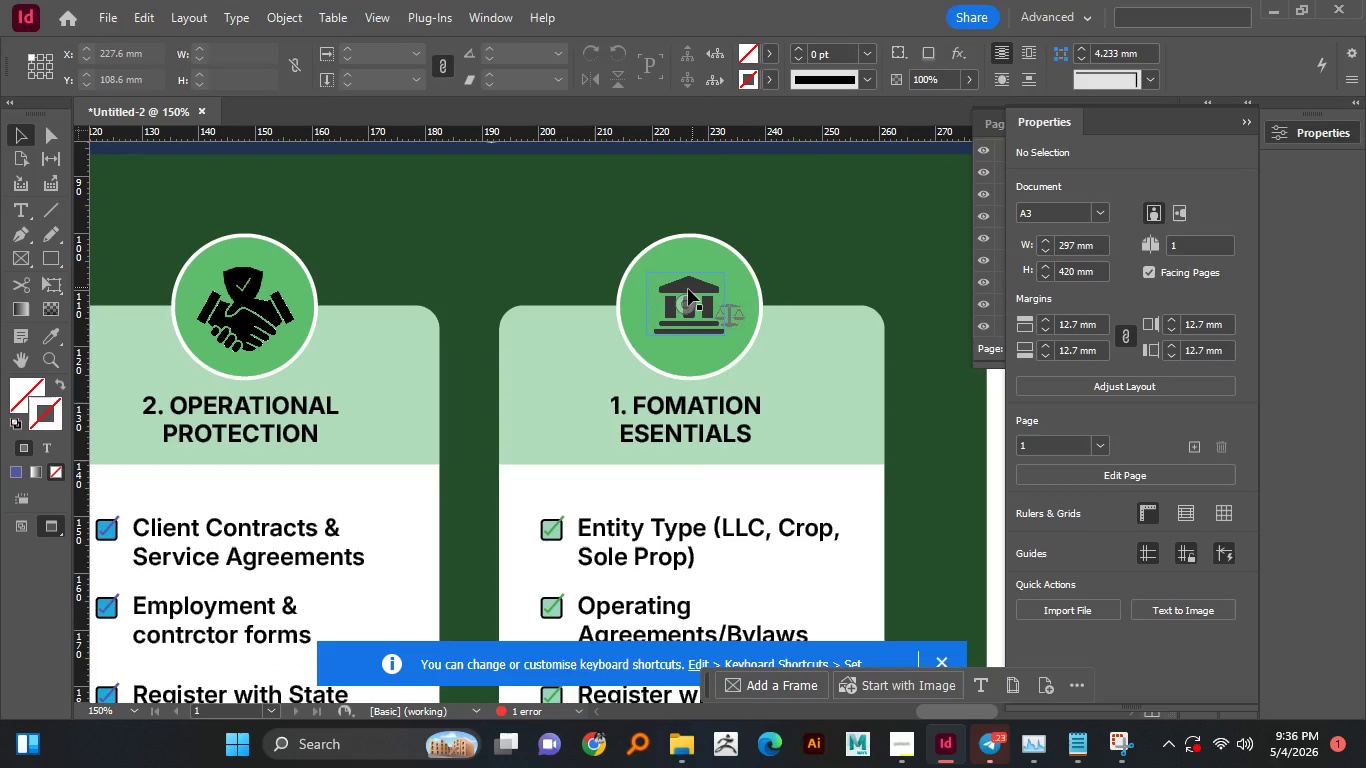 
left_click([688, 289])
 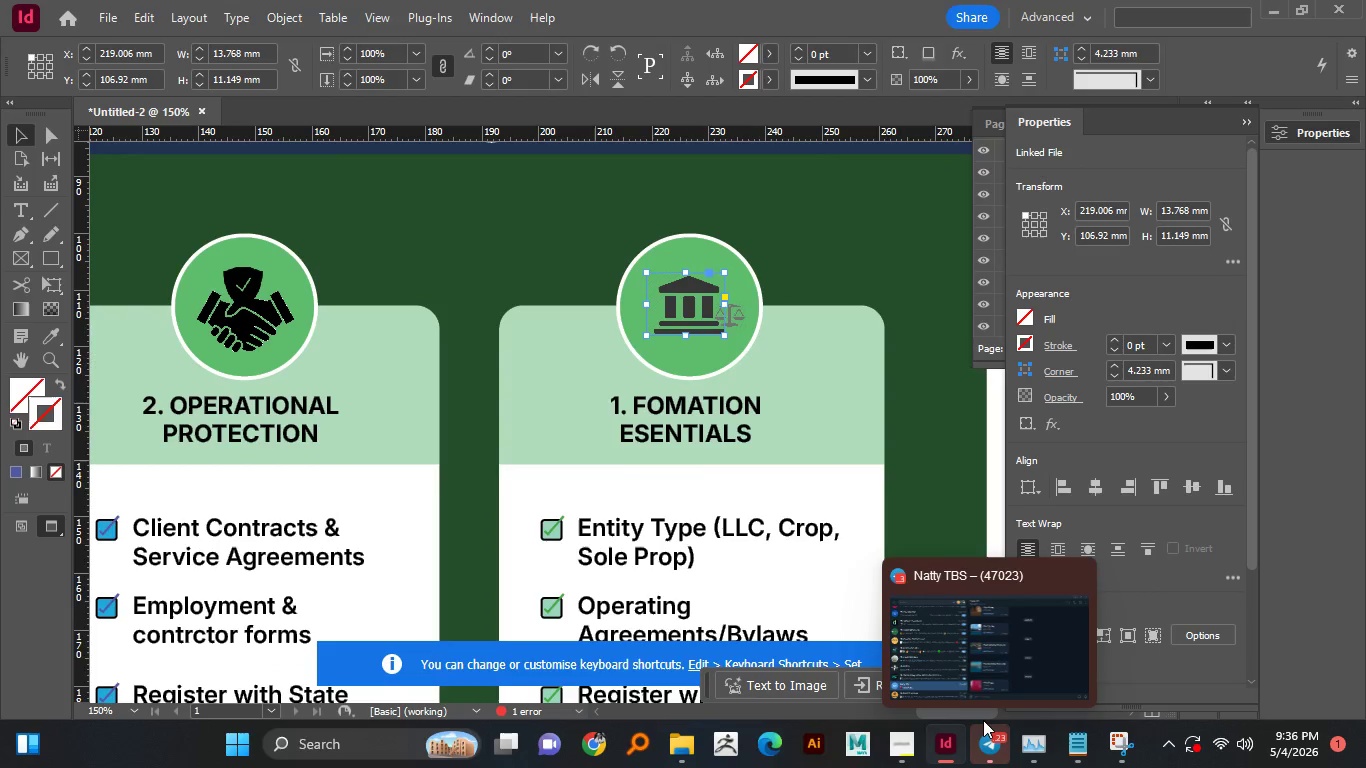 
wait(6.67)
 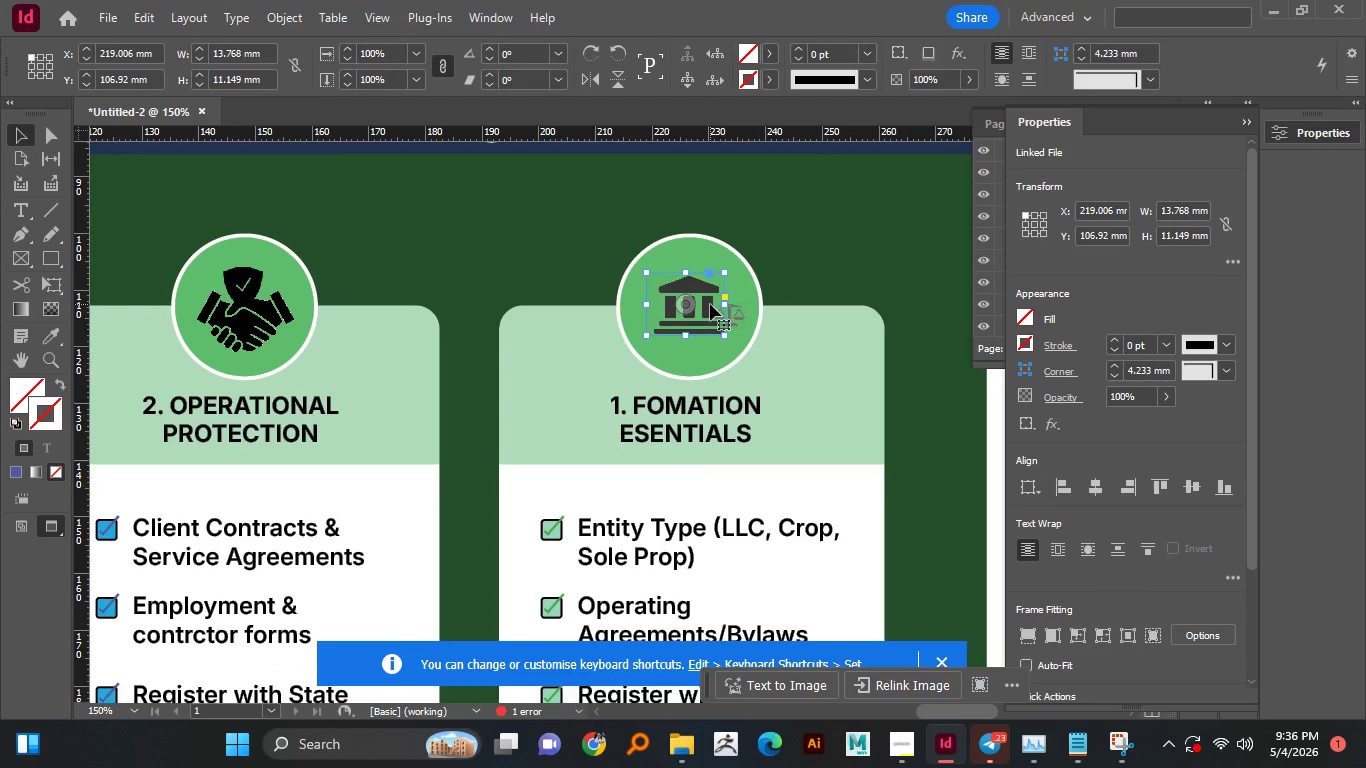 
double_click([689, 285])
 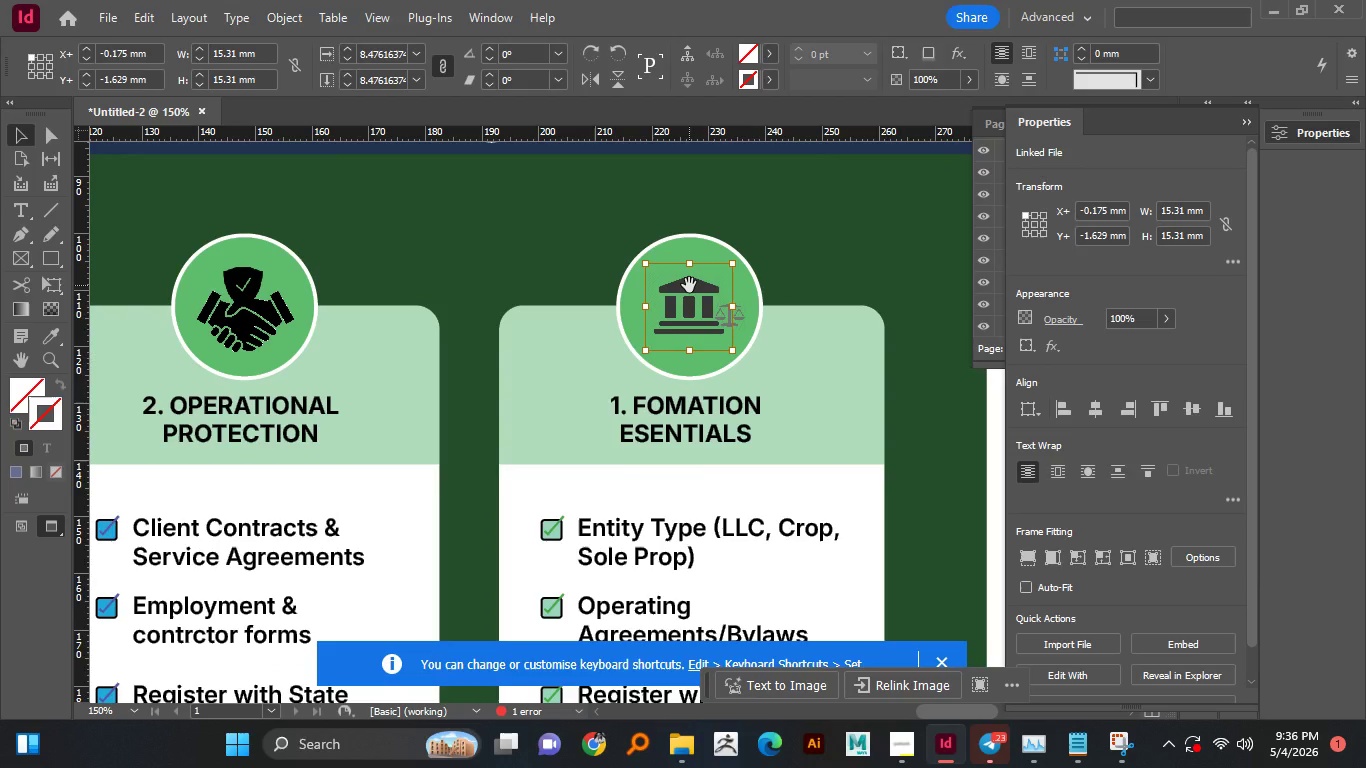 
key(Delete)
 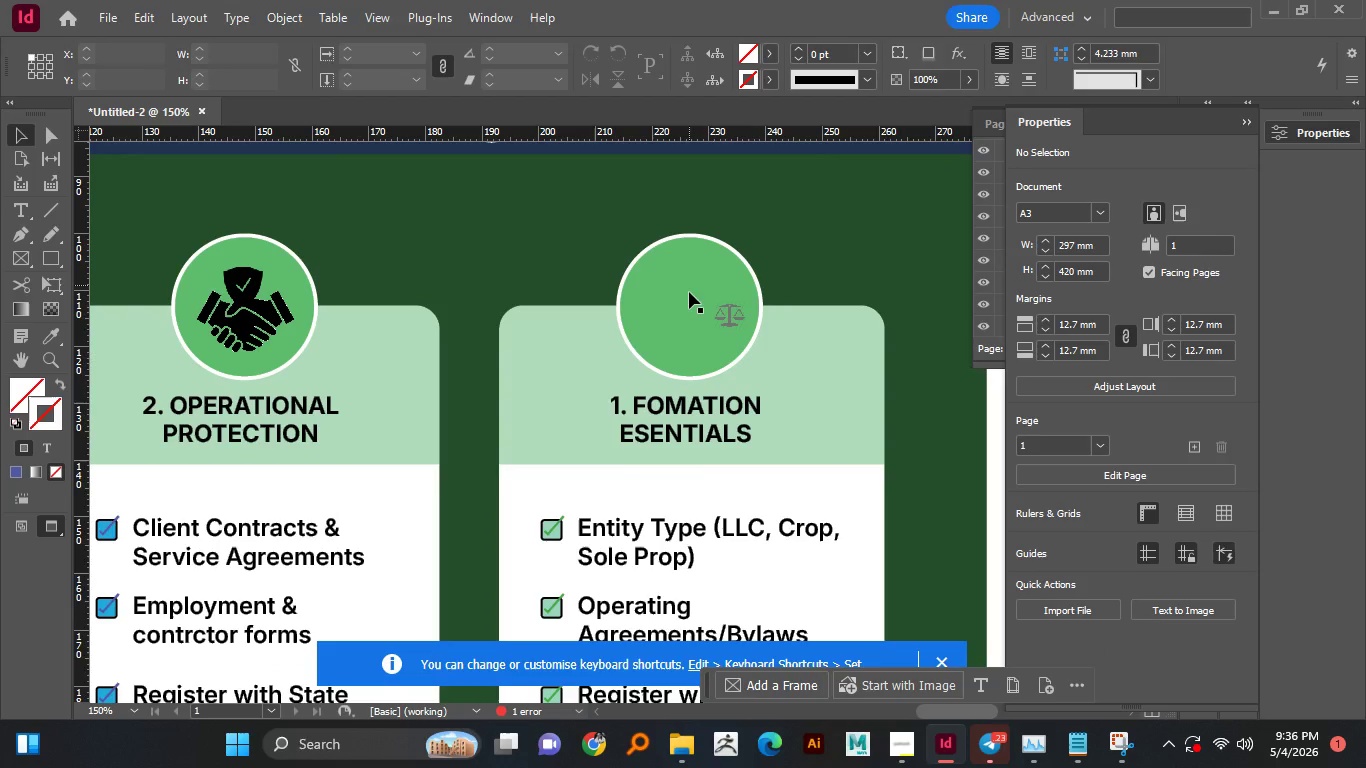 
left_click([689, 316])
 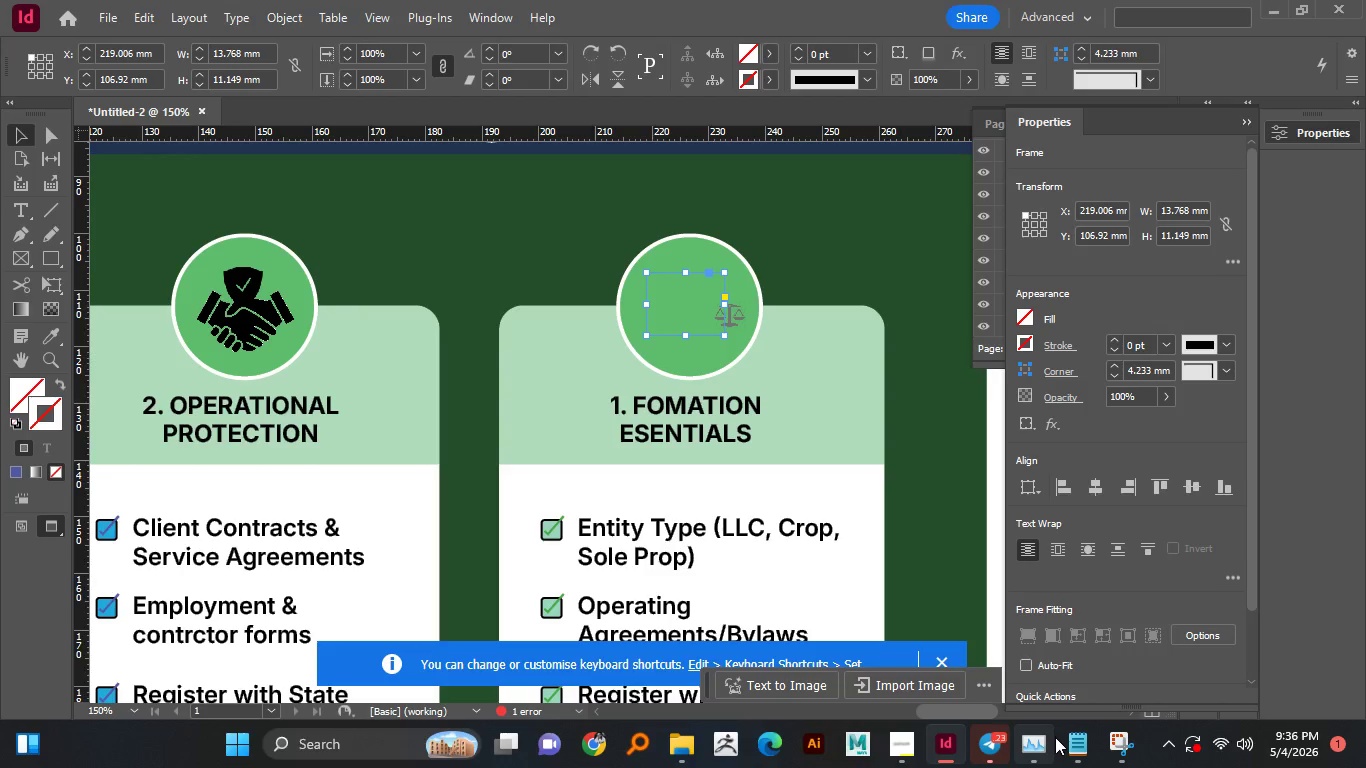 
mouse_move([1148, 737])
 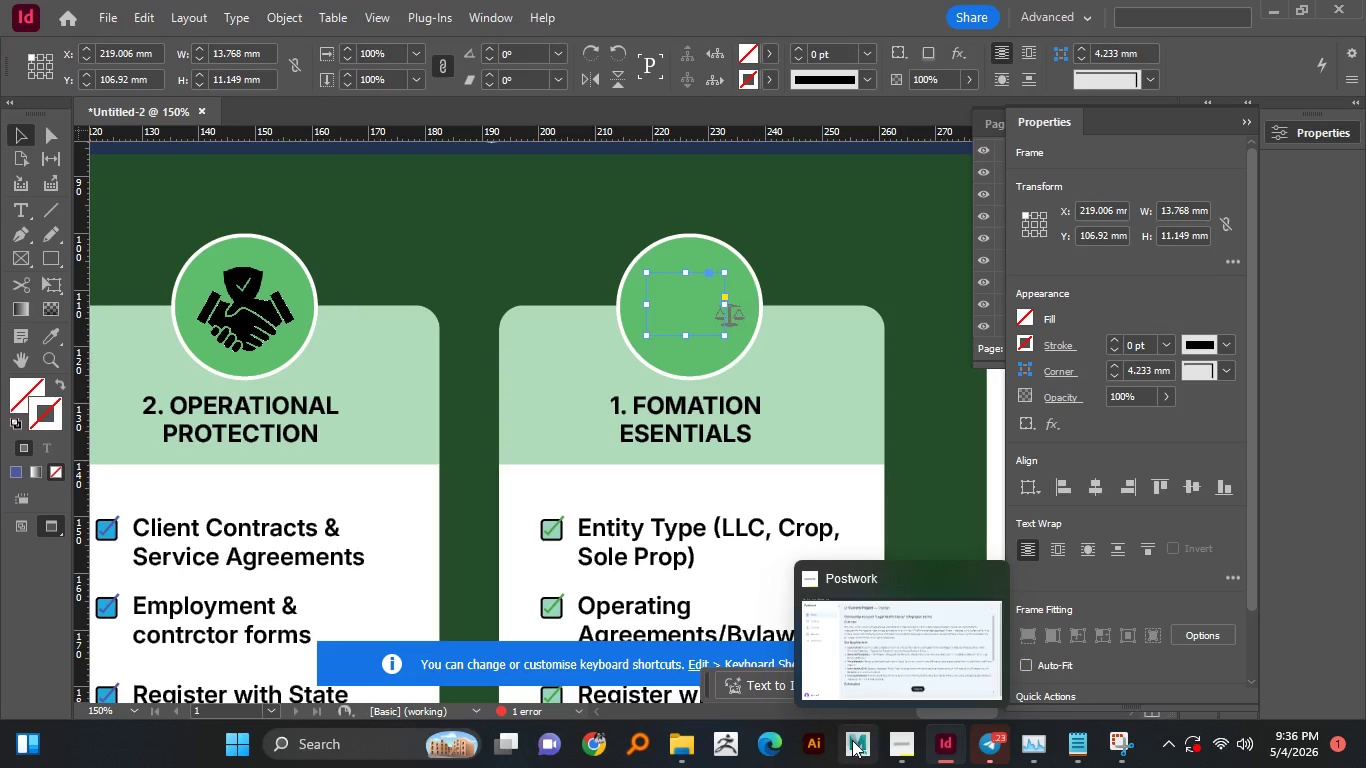 
left_click([686, 746])
 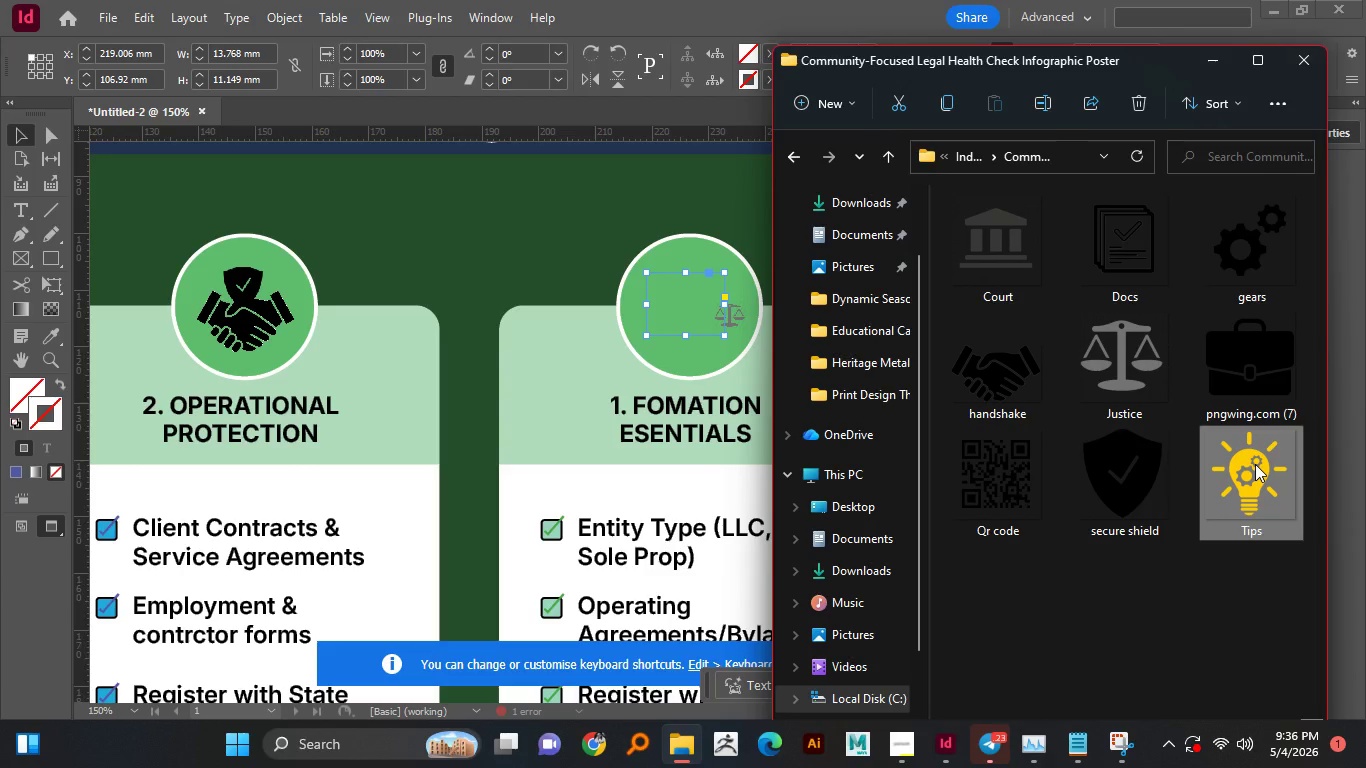 
left_click_drag(start_coordinate=[1251, 462], to_coordinate=[661, 293])
 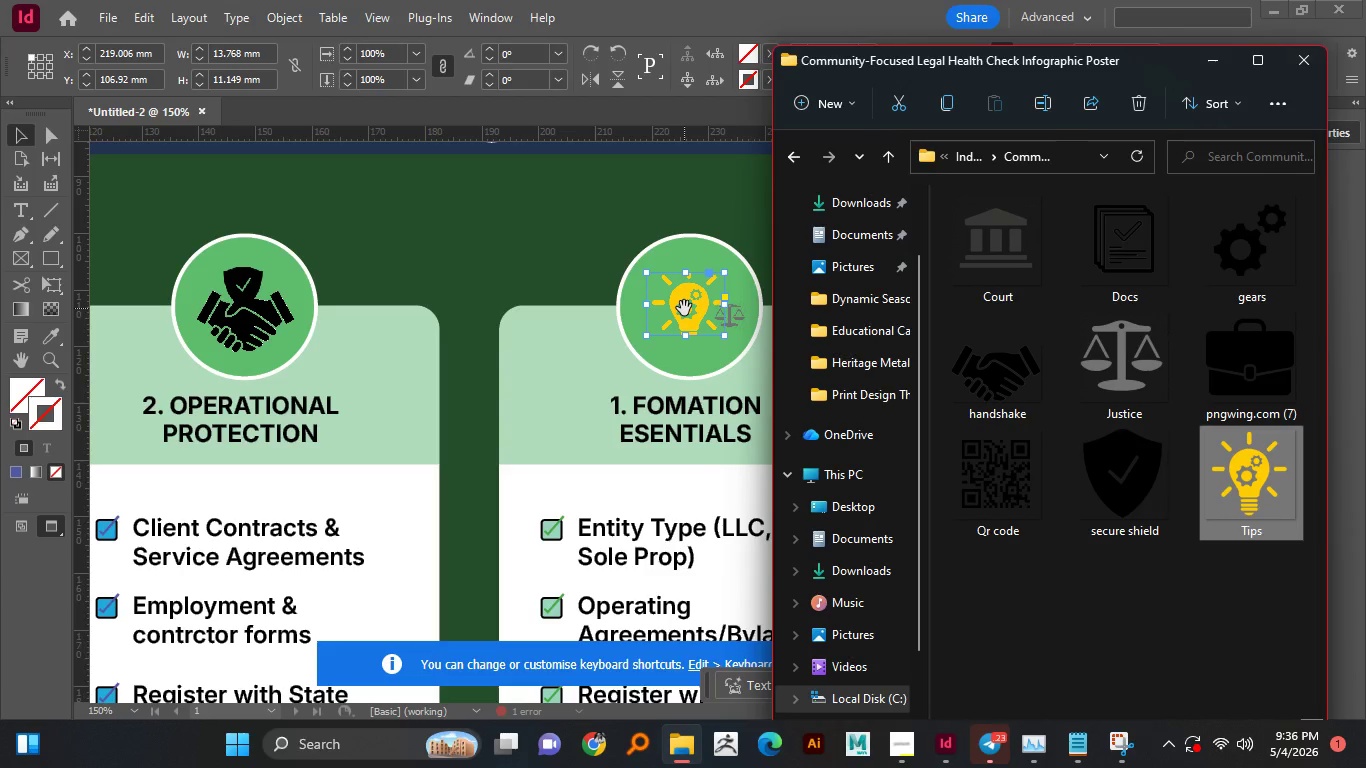 
double_click([684, 308])
 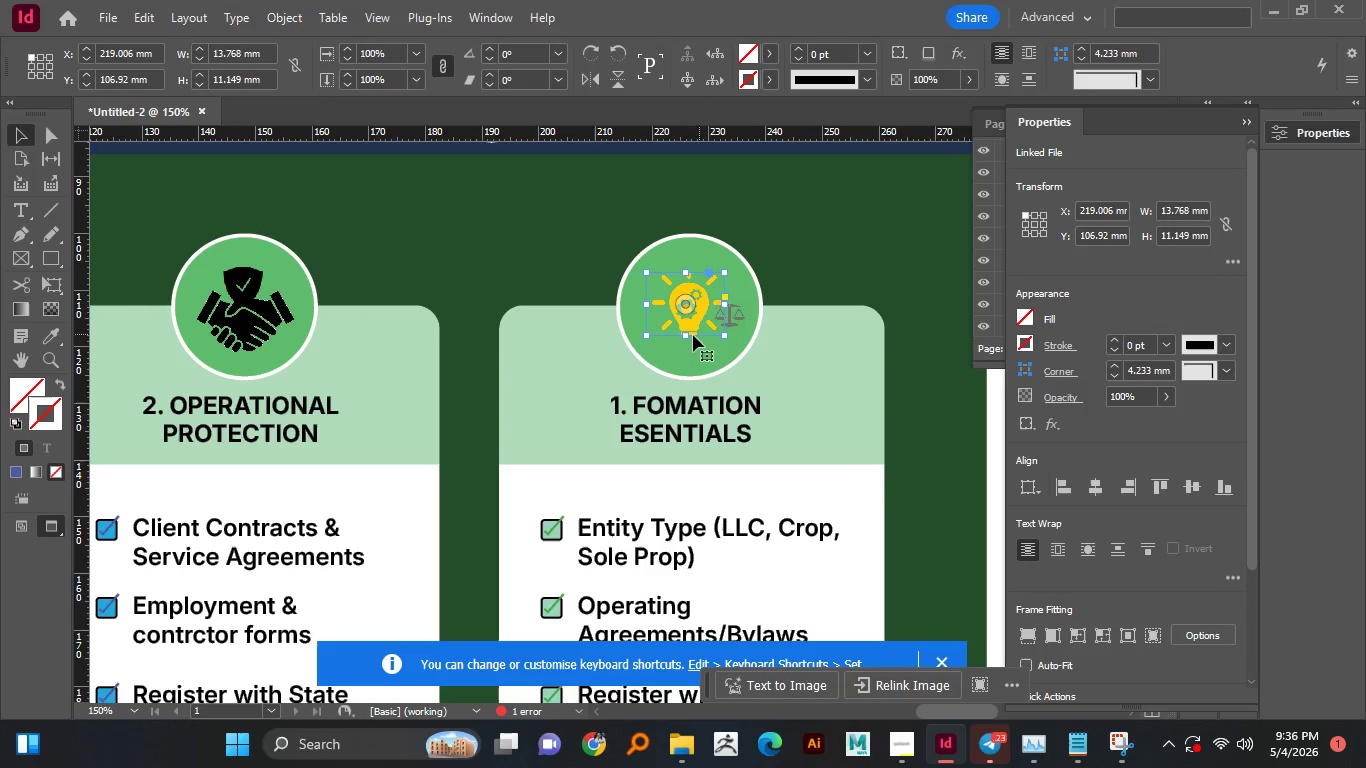 
left_click_drag(start_coordinate=[685, 339], to_coordinate=[685, 360])
 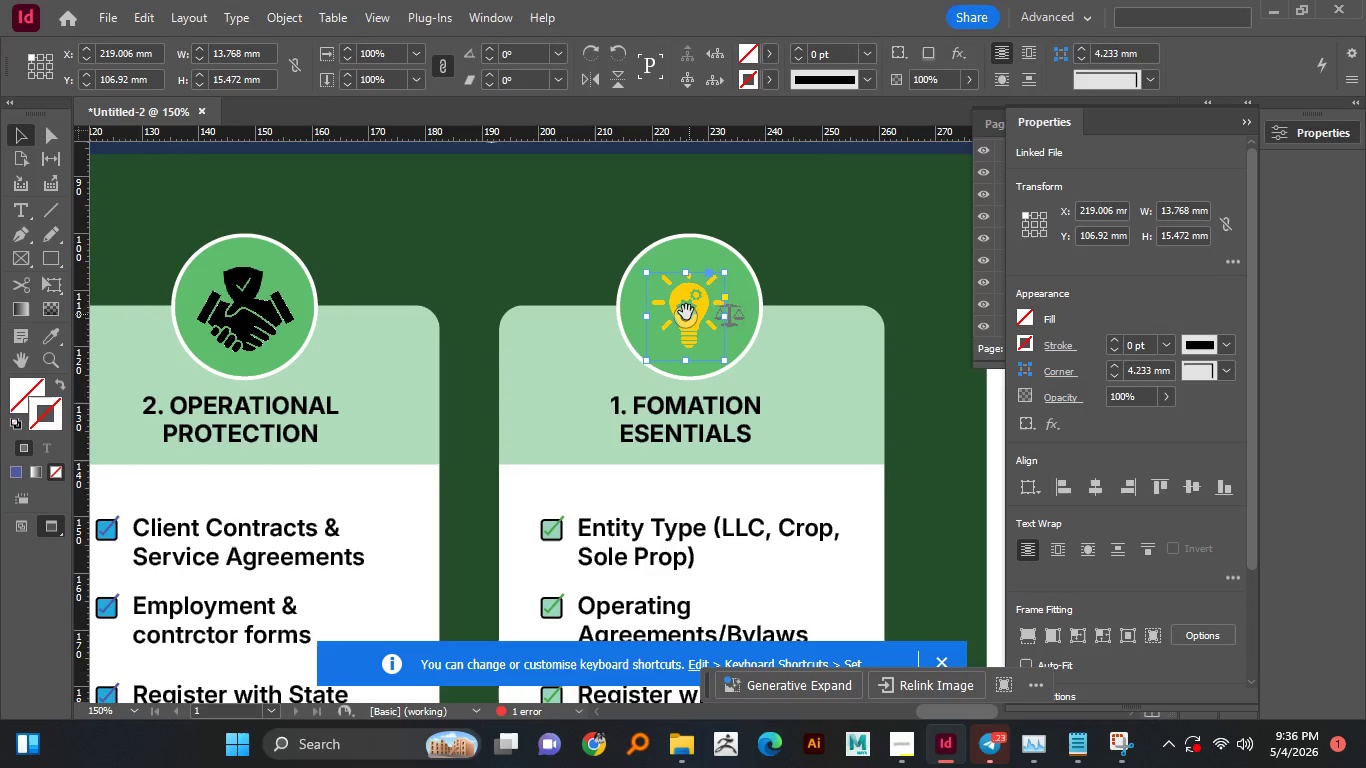 
left_click_drag(start_coordinate=[688, 309], to_coordinate=[688, 296])
 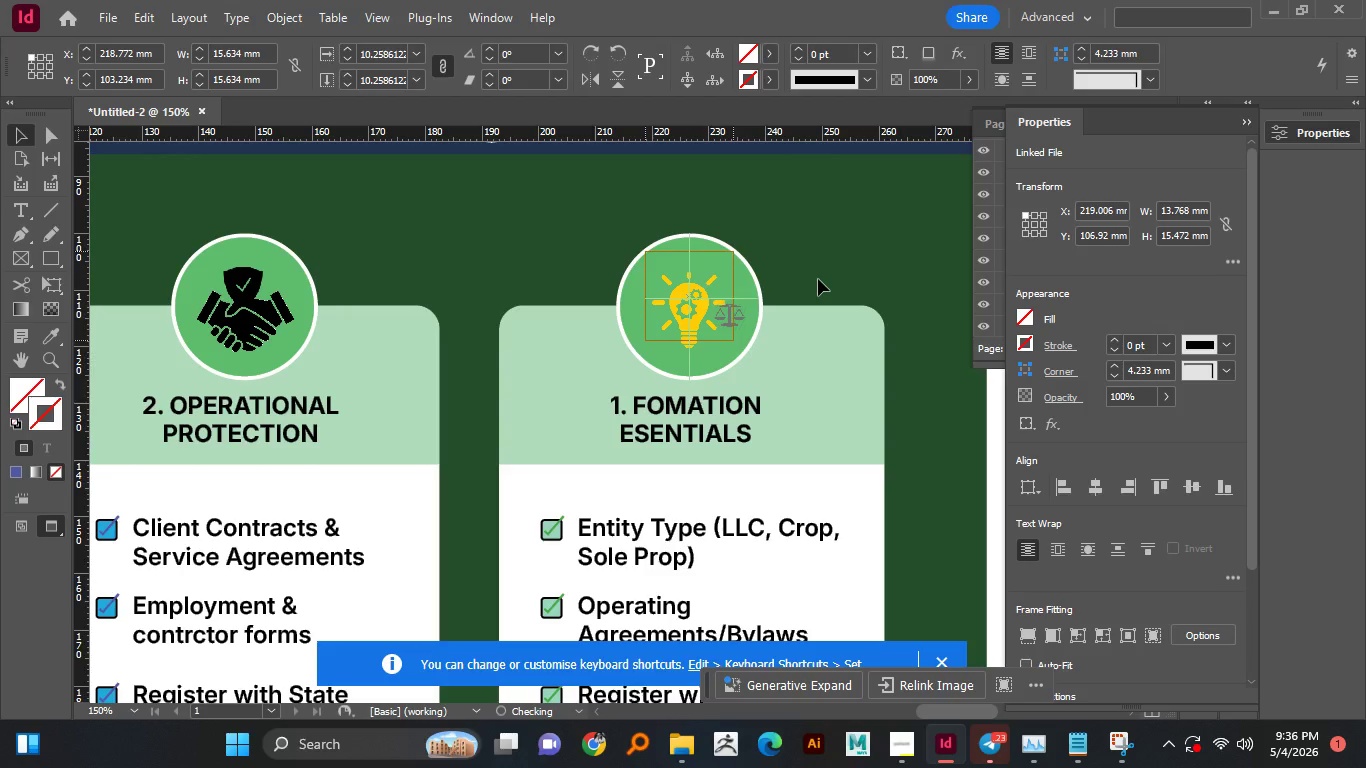 
left_click([818, 279])
 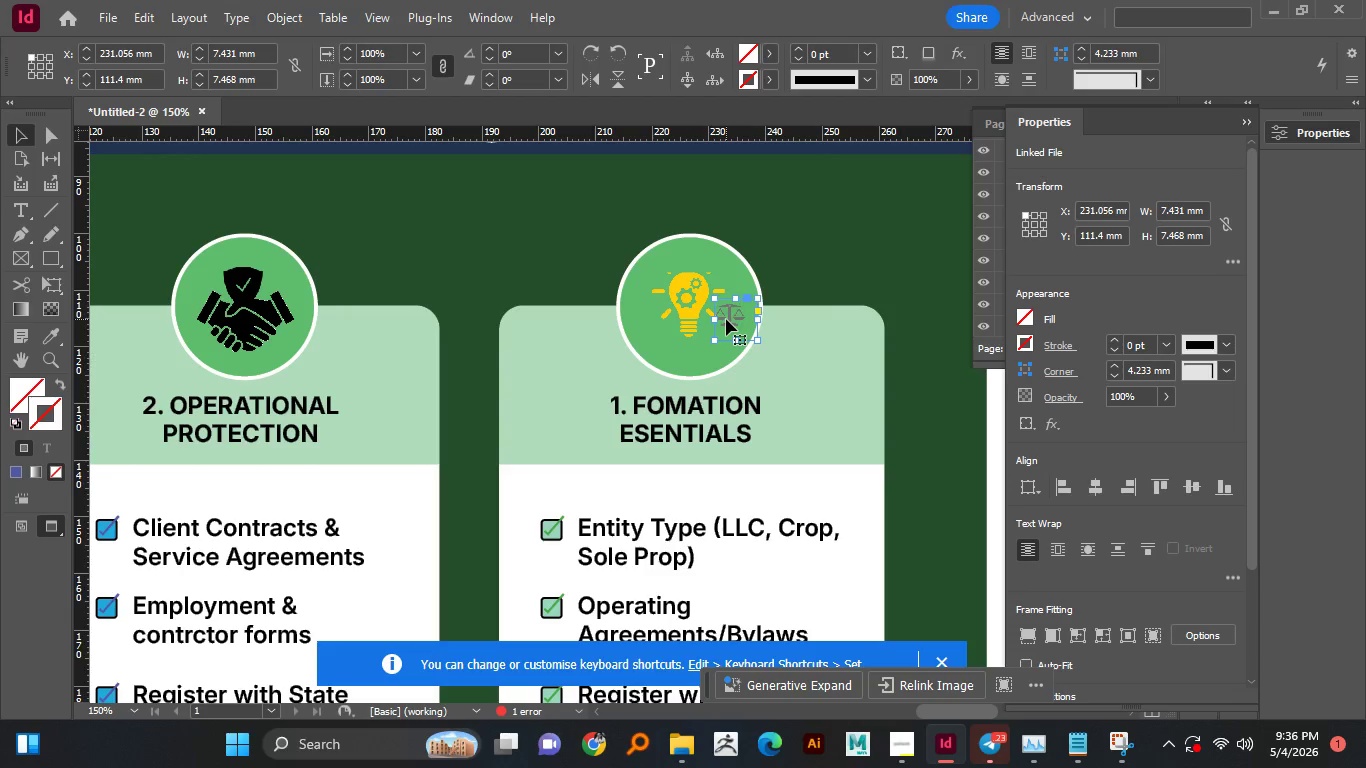 
key(Delete)
 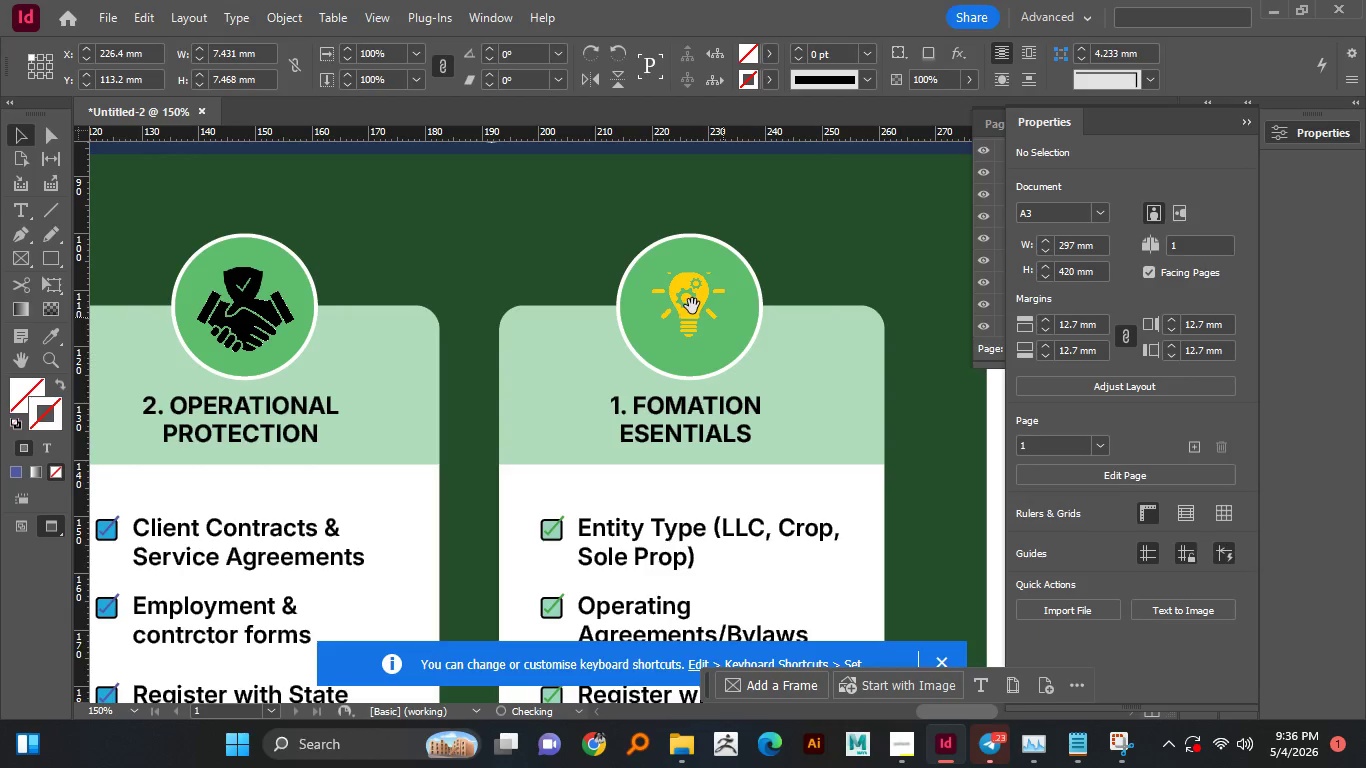 
left_click([692, 306])
 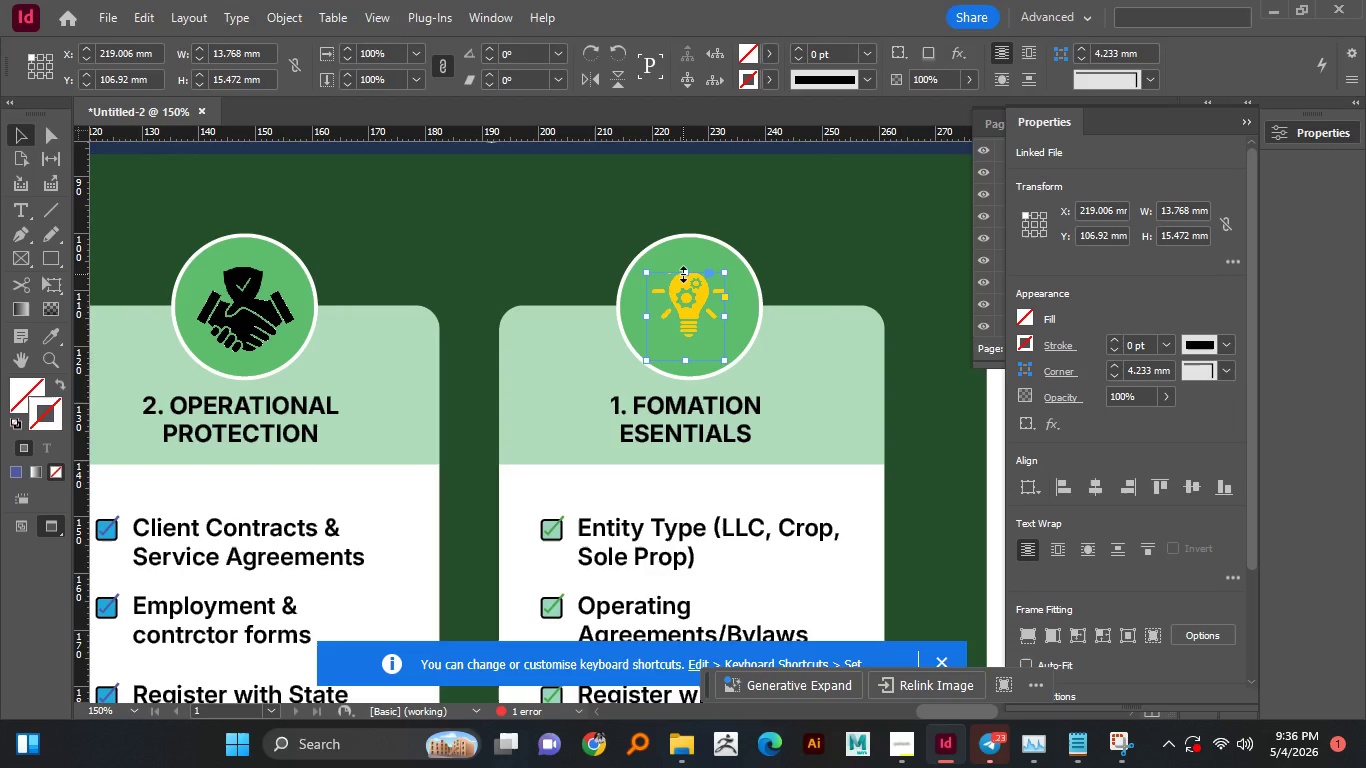 
left_click_drag(start_coordinate=[683, 274], to_coordinate=[685, 256])
 